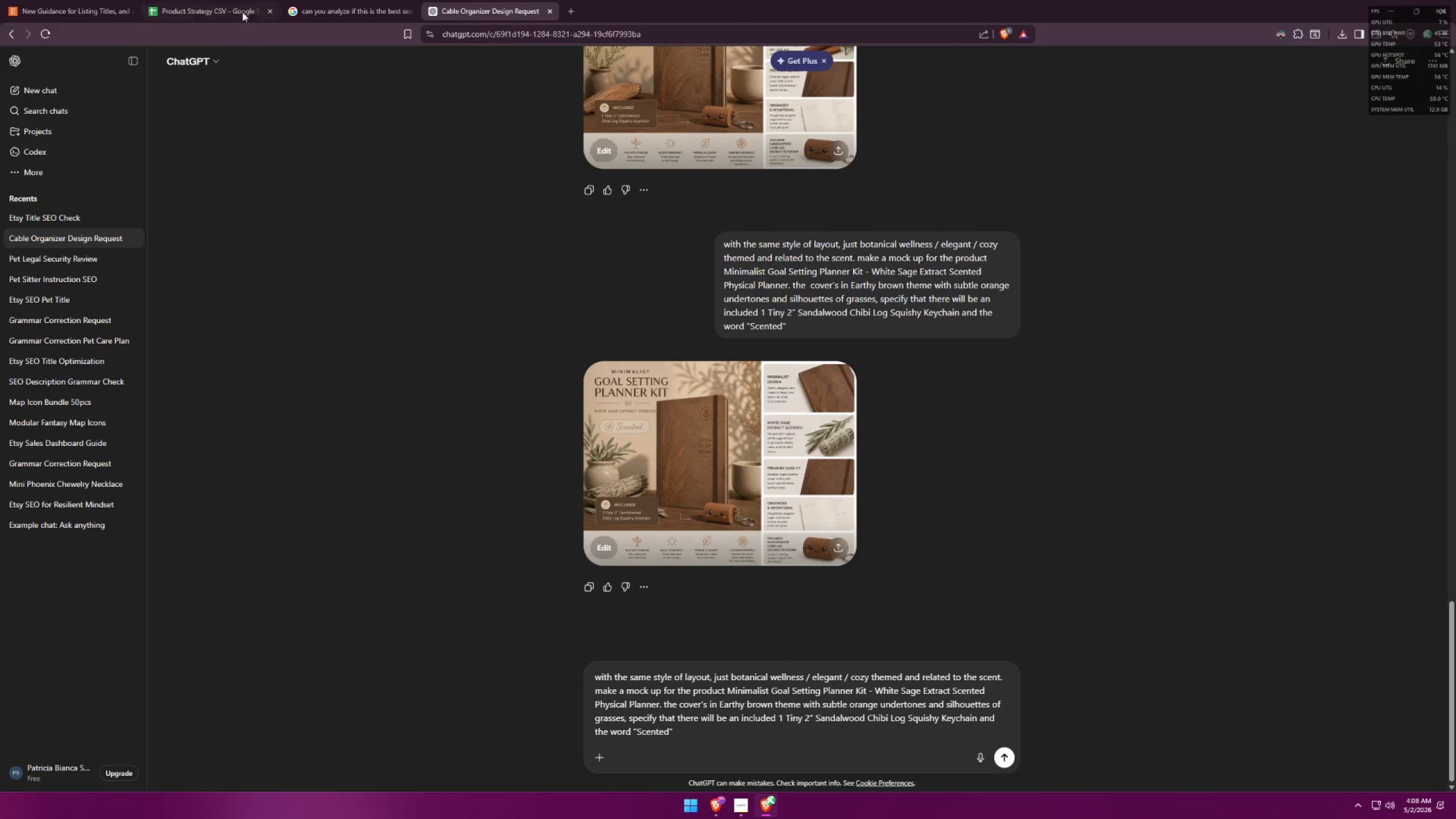 
left_click([207, 0])
 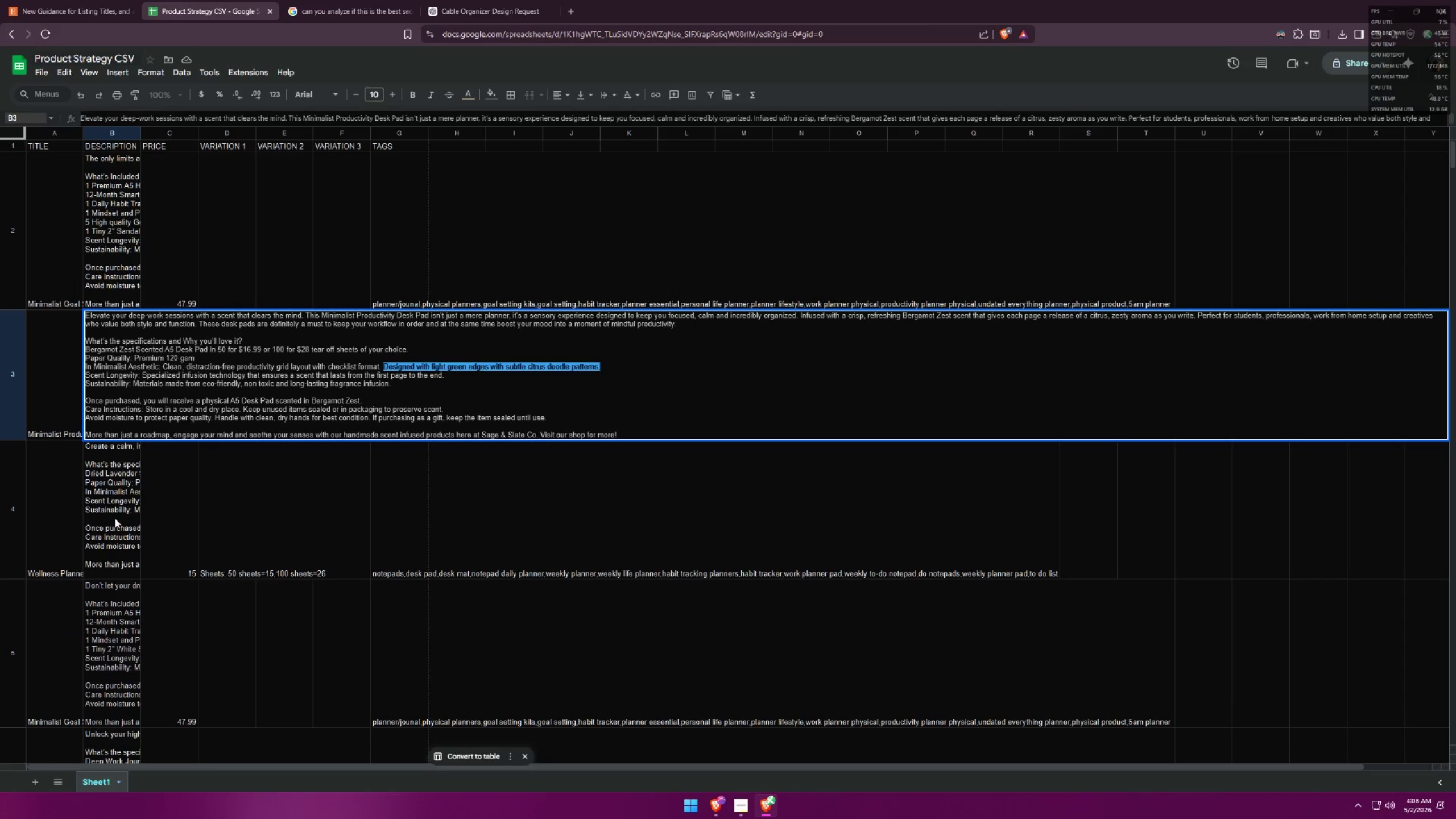 
scroll: coordinate [88, 550], scroll_direction: down, amount: 2.0
 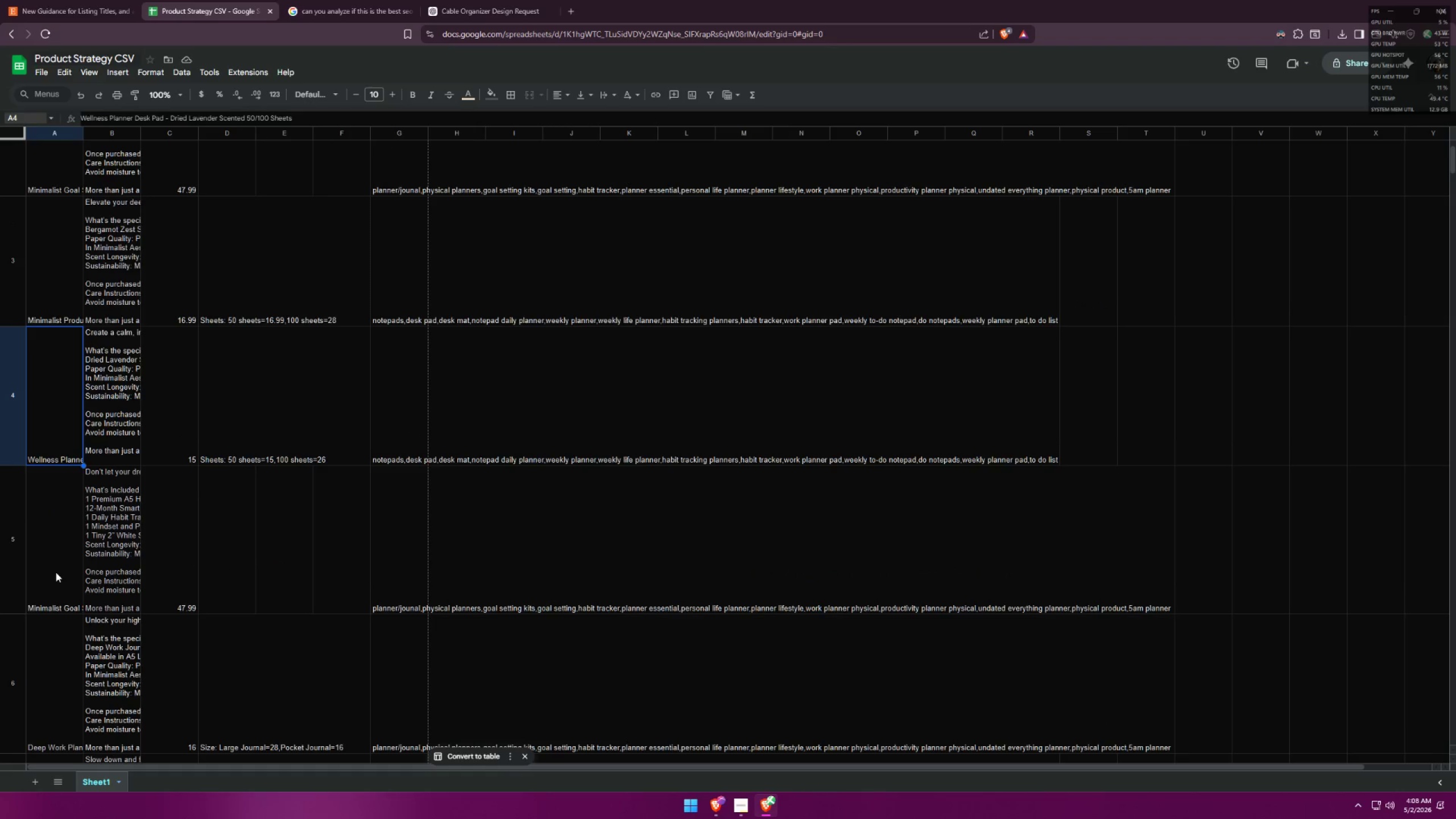 
left_click([56, 570])
 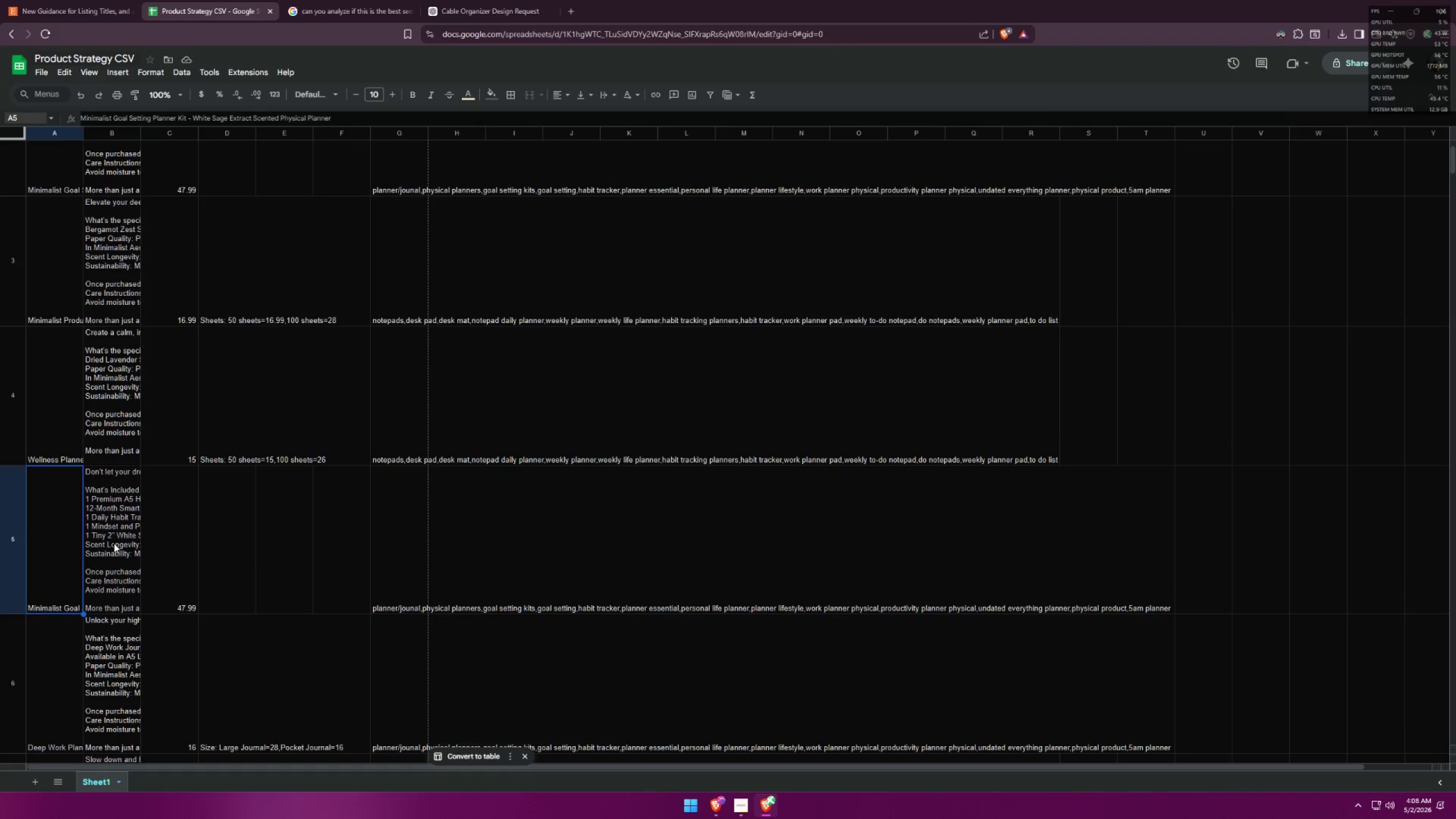 
double_click([114, 543])
 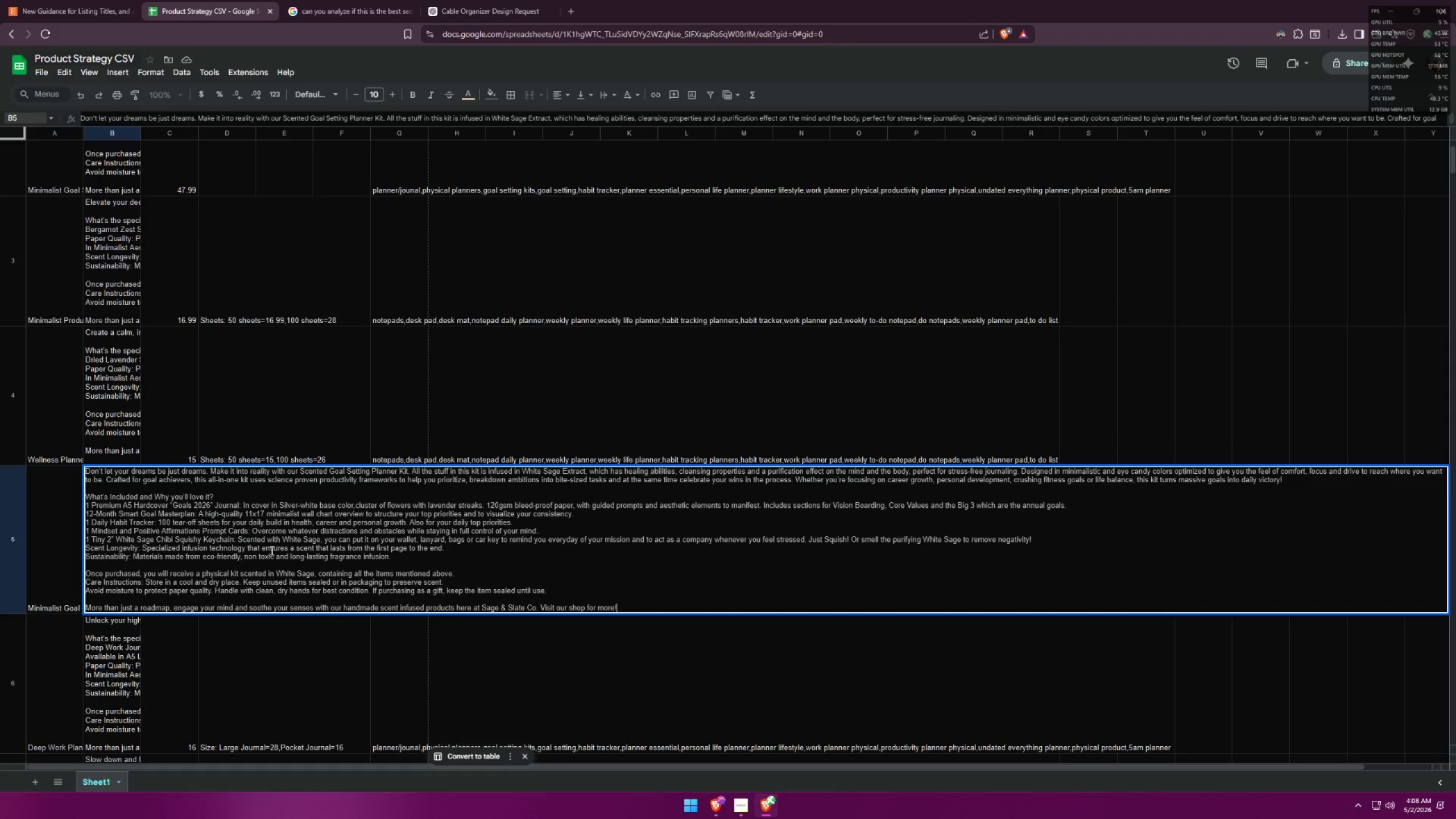 
left_click_drag(start_coordinate=[234, 540], to_coordinate=[84, 537])
 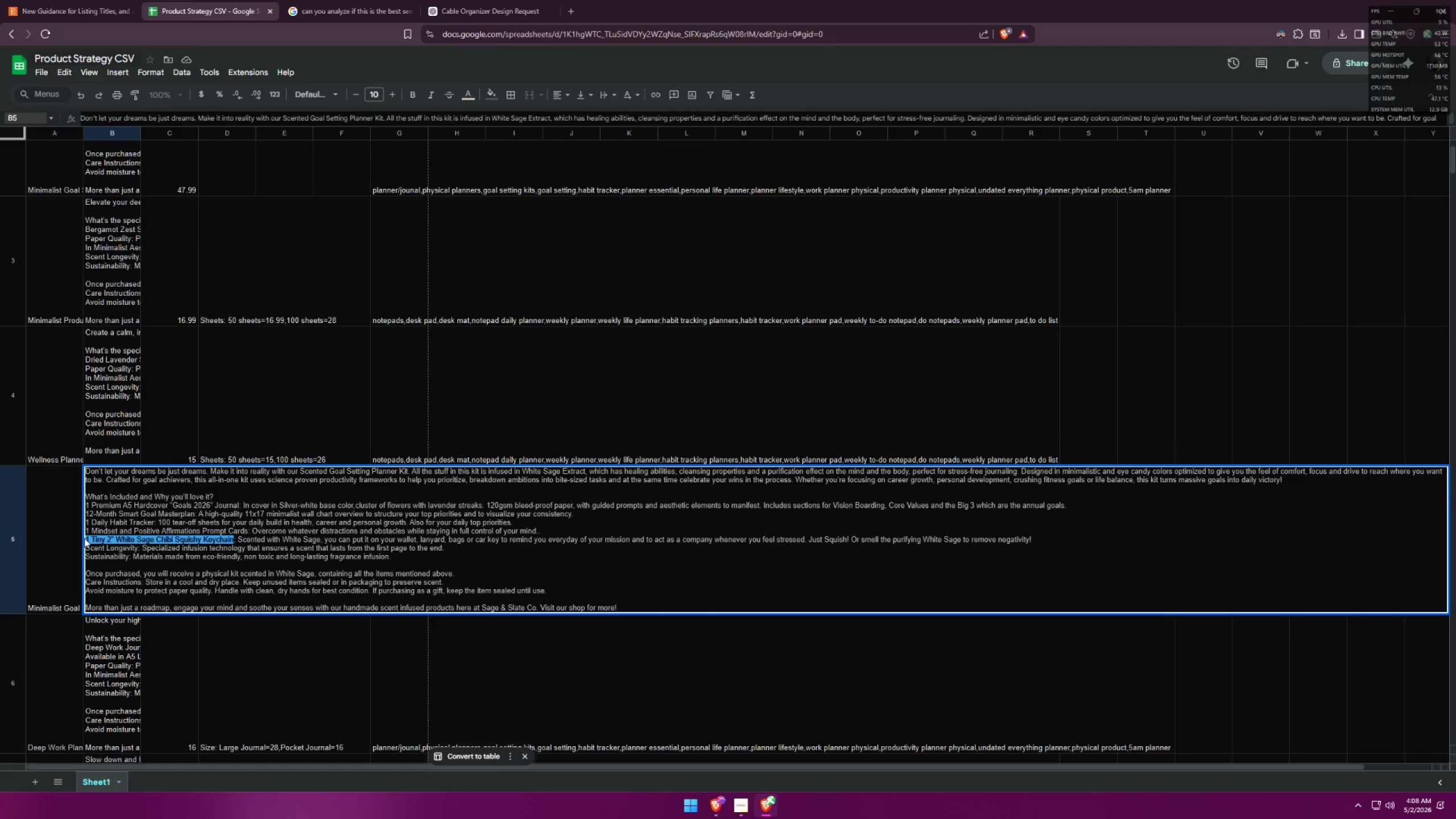 
key(Control+ControlLeft)
 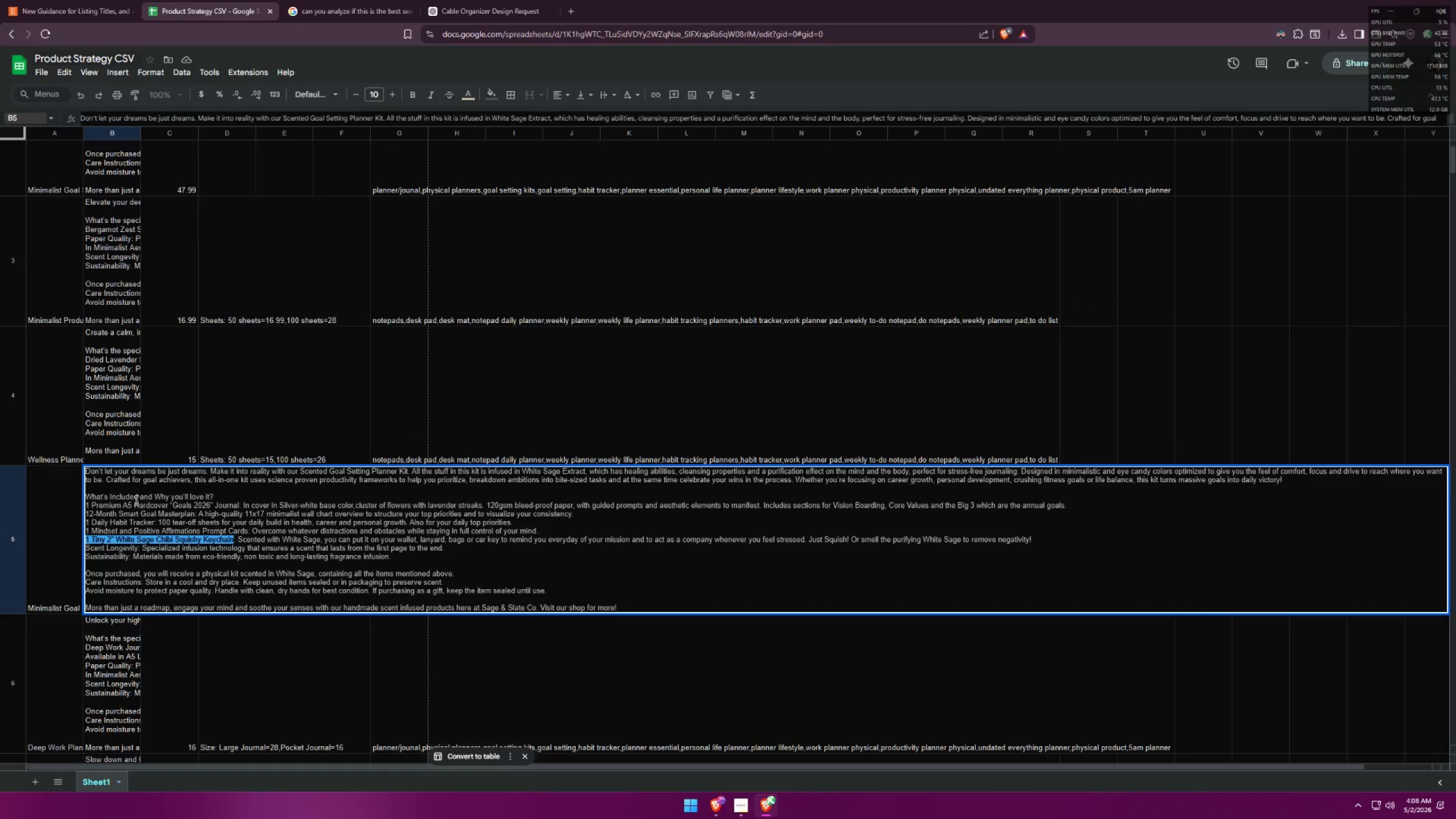 
key(Control+C)
 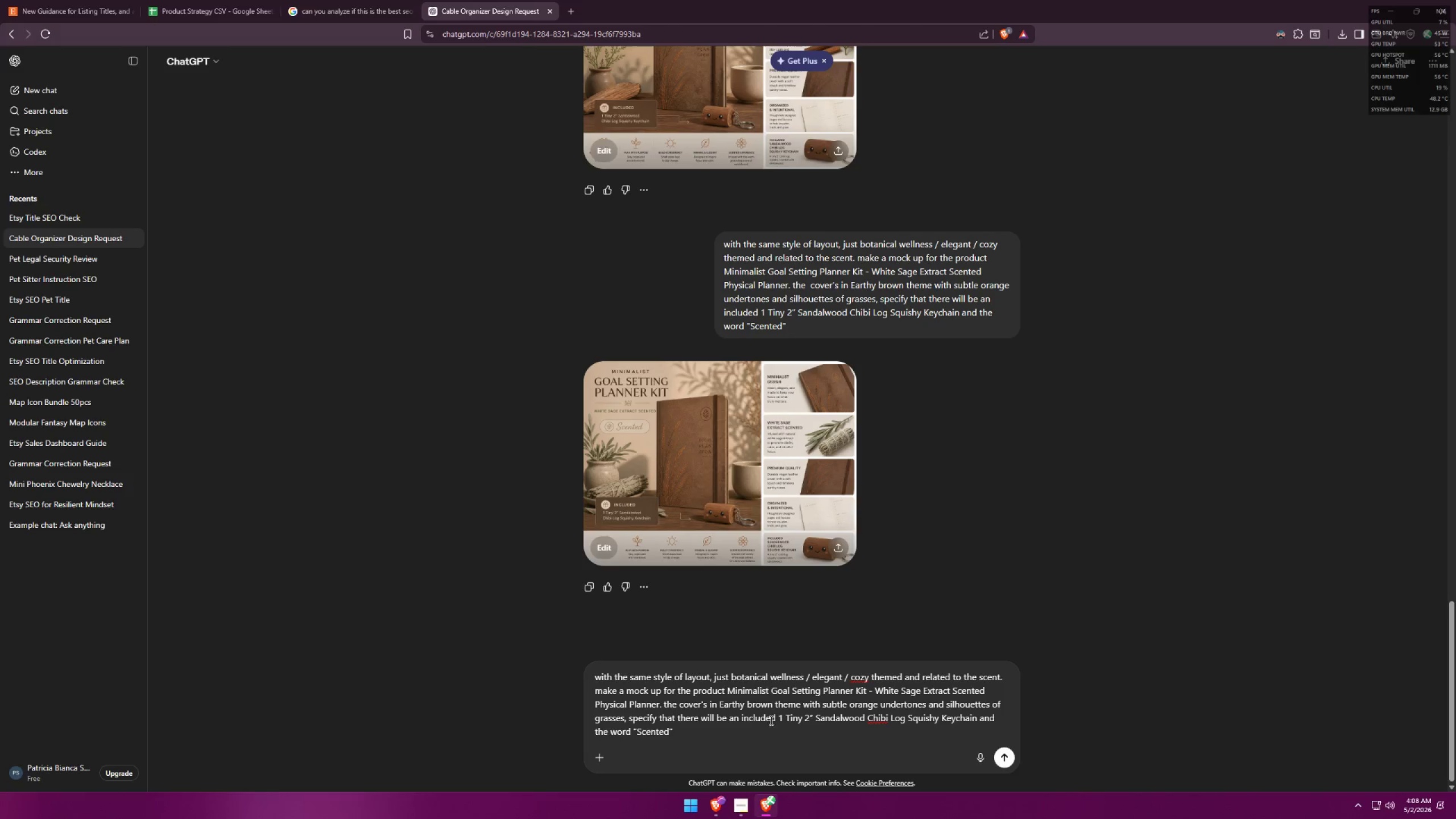 
left_click_drag(start_coordinate=[779, 718], to_coordinate=[905, 721])
 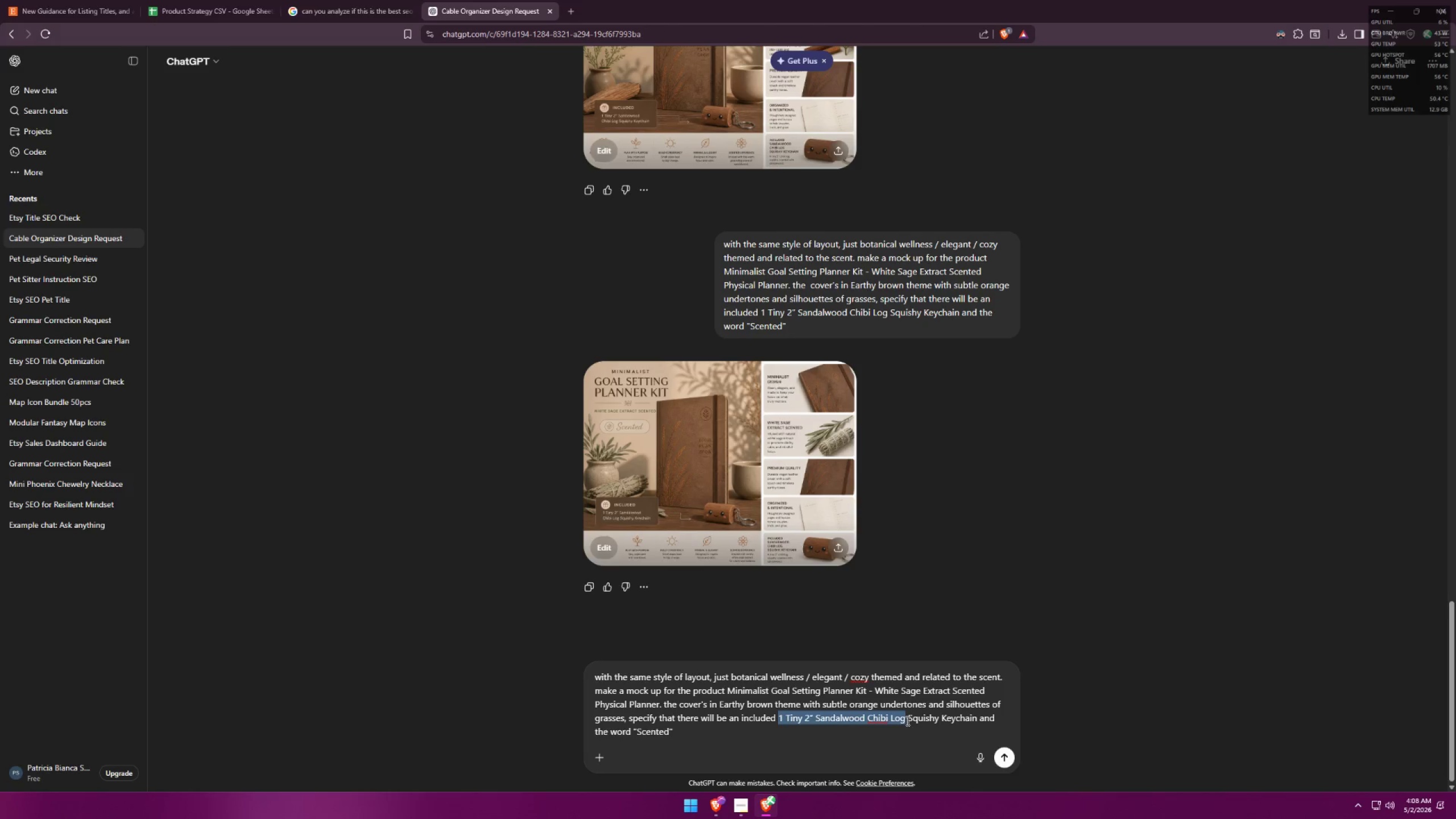 
key(Control+ControlLeft)
 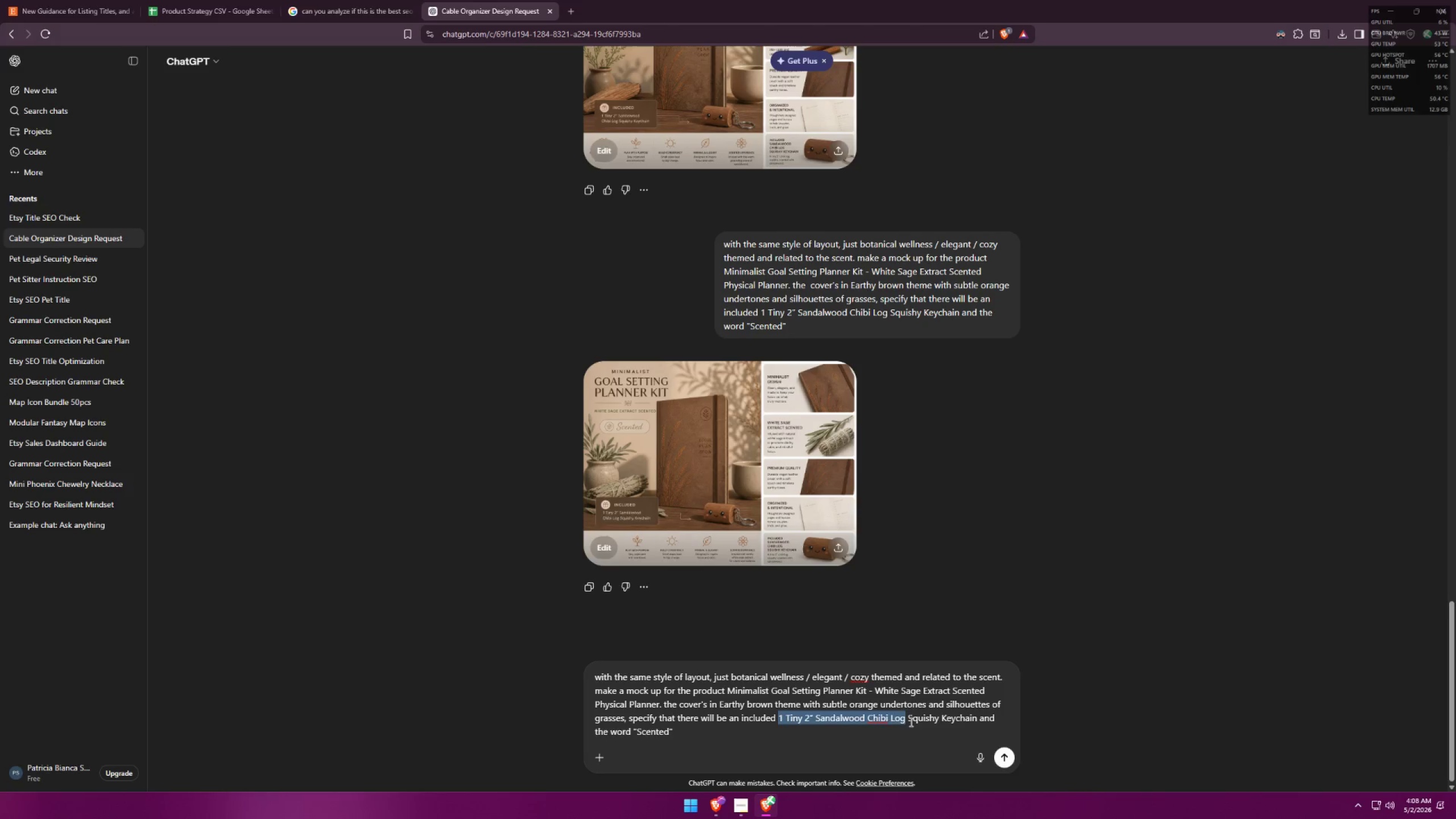 
key(Control+V)
 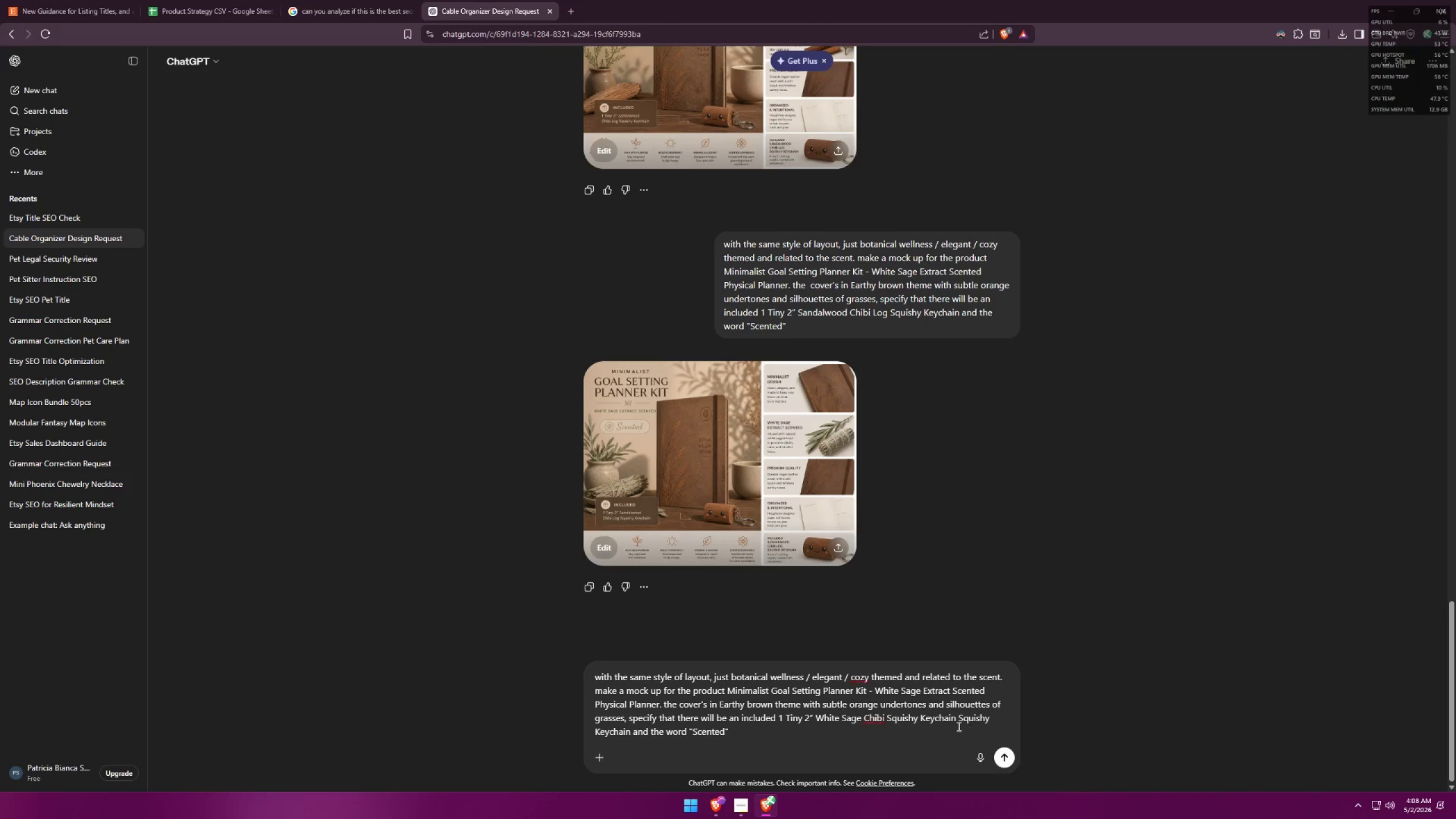 
left_click_drag(start_coordinate=[958, 724], to_coordinate=[634, 734])
 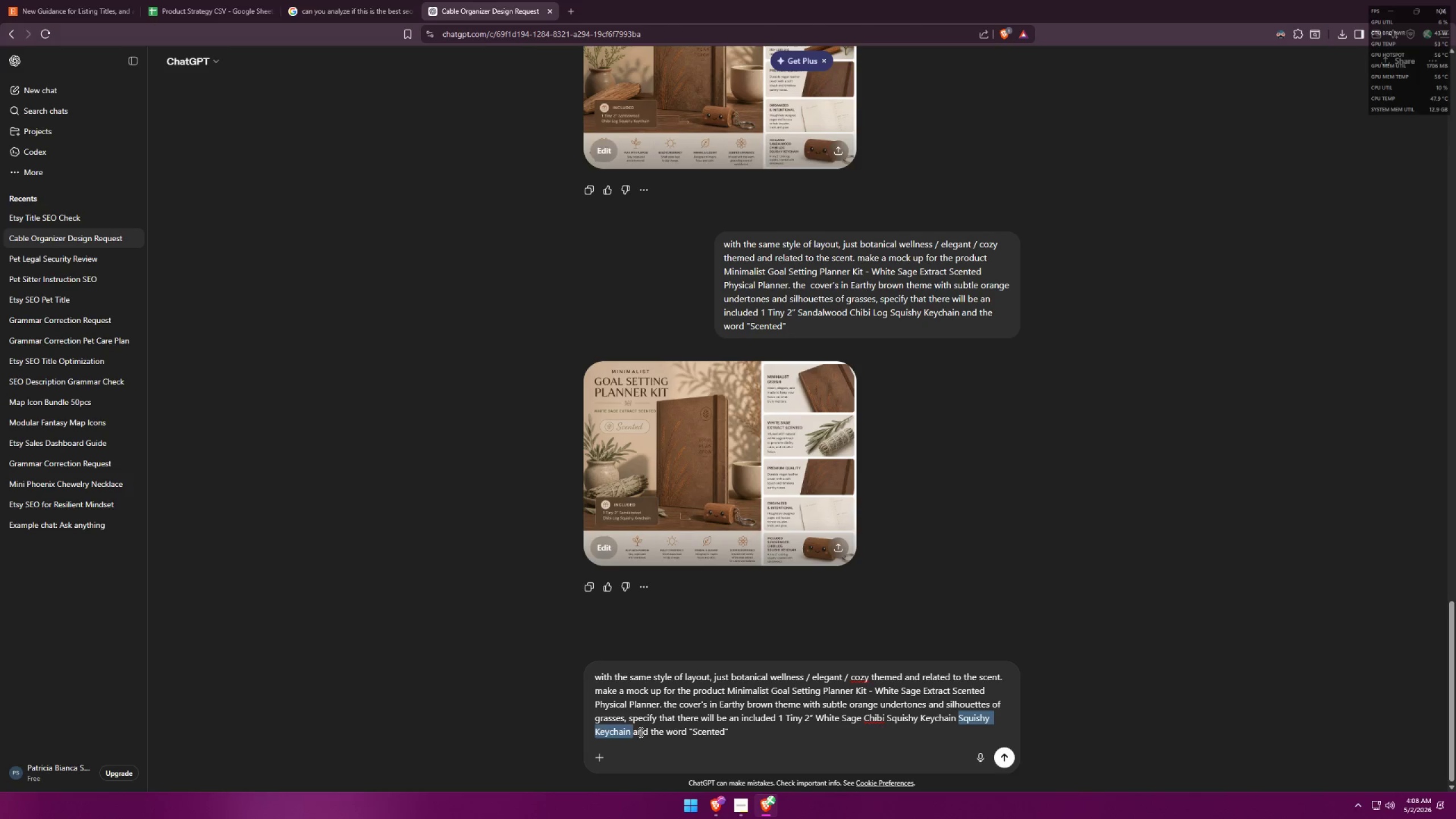 
key(Backspace)
 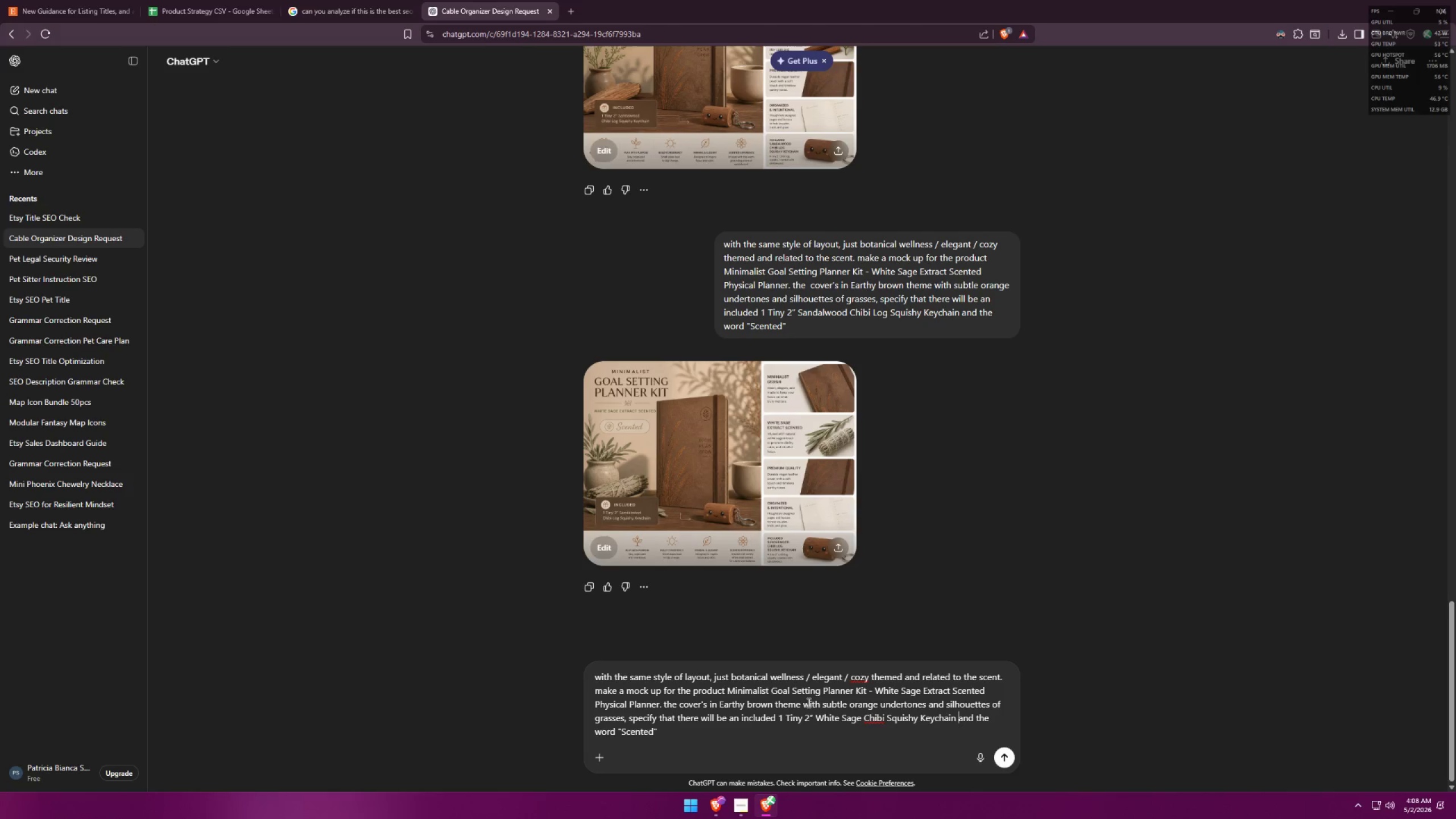 
wait(10.7)
 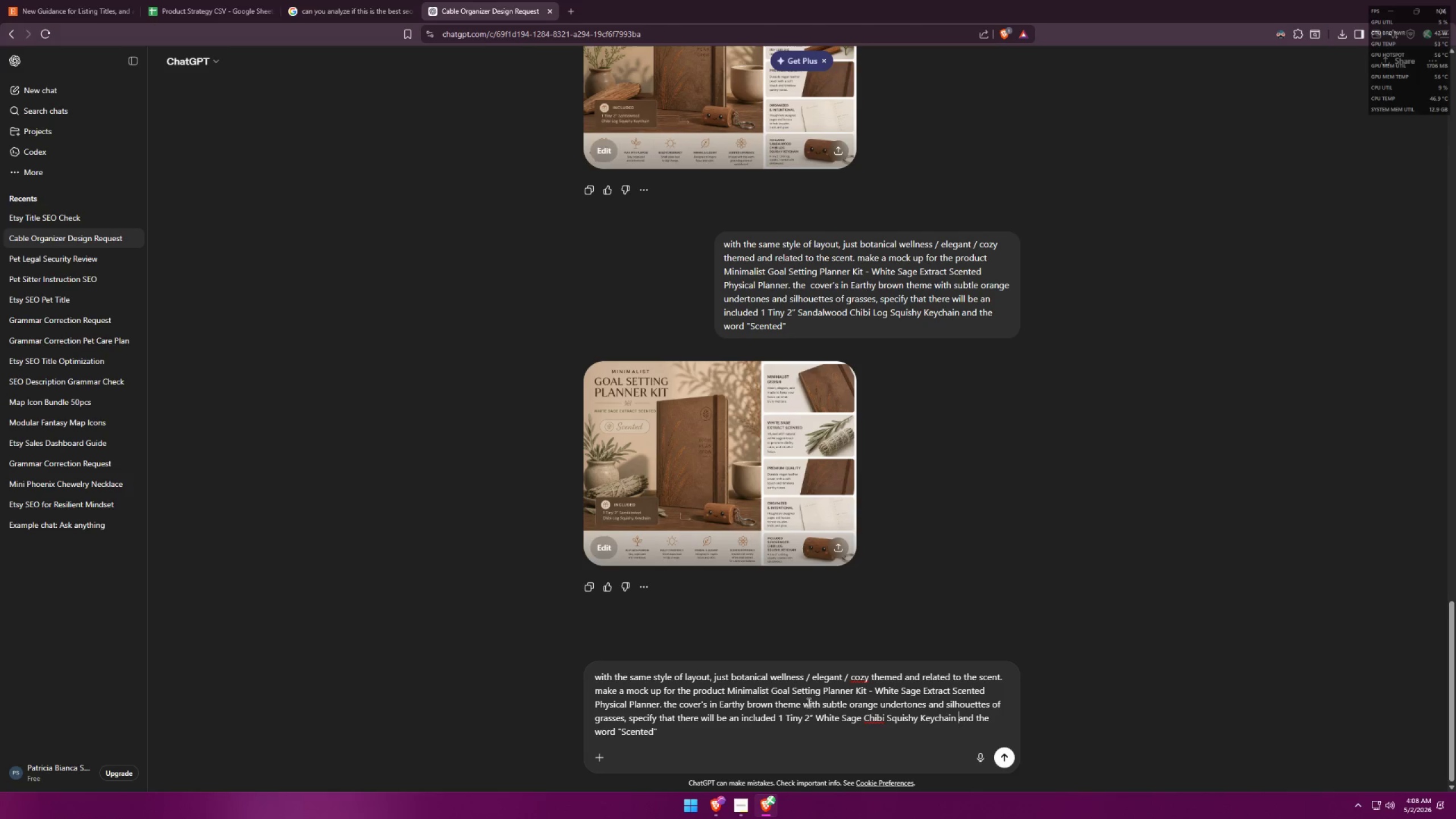 
left_click([628, 721])
 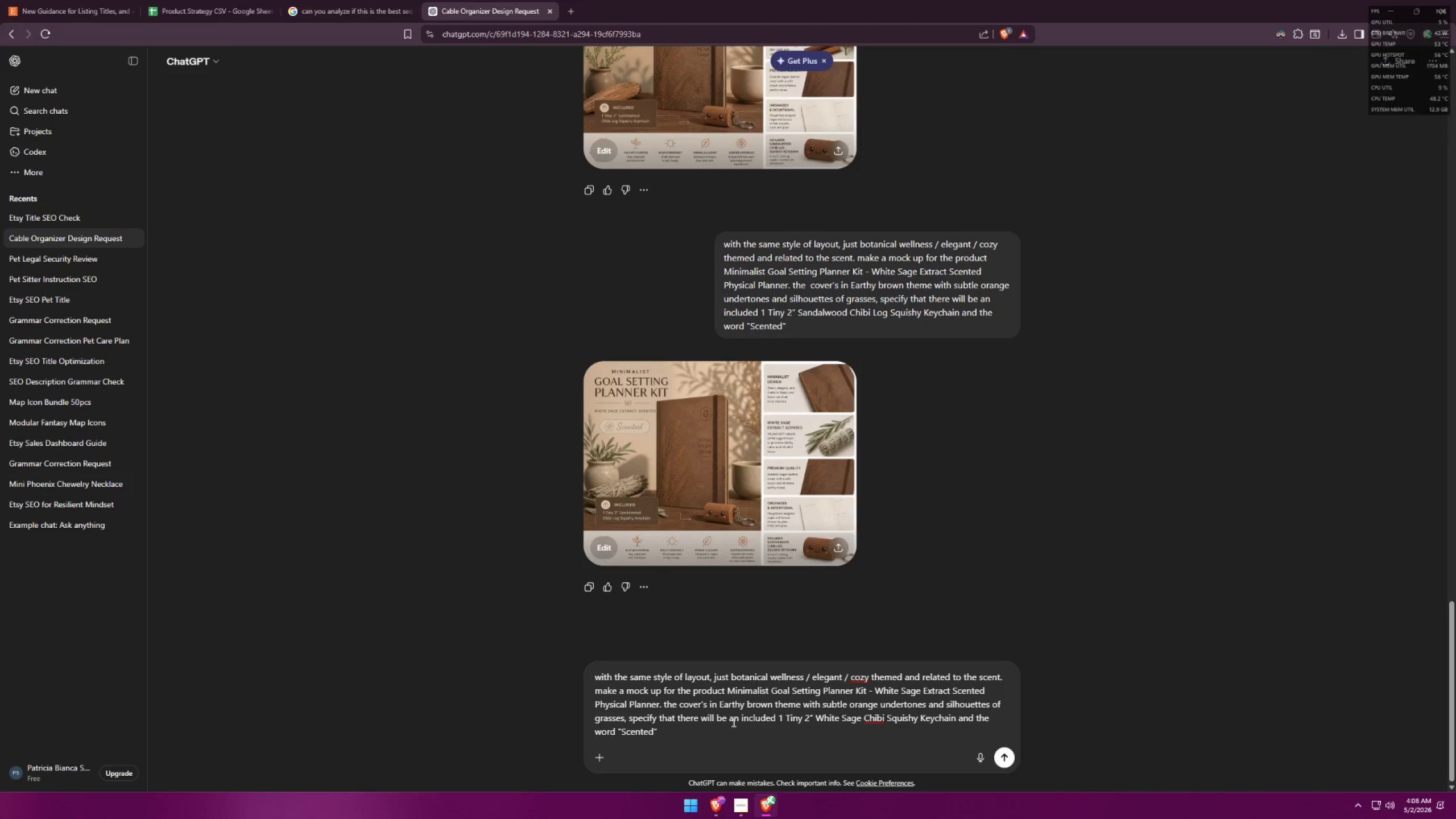 
type(, please make it different from the previous covers.. )
 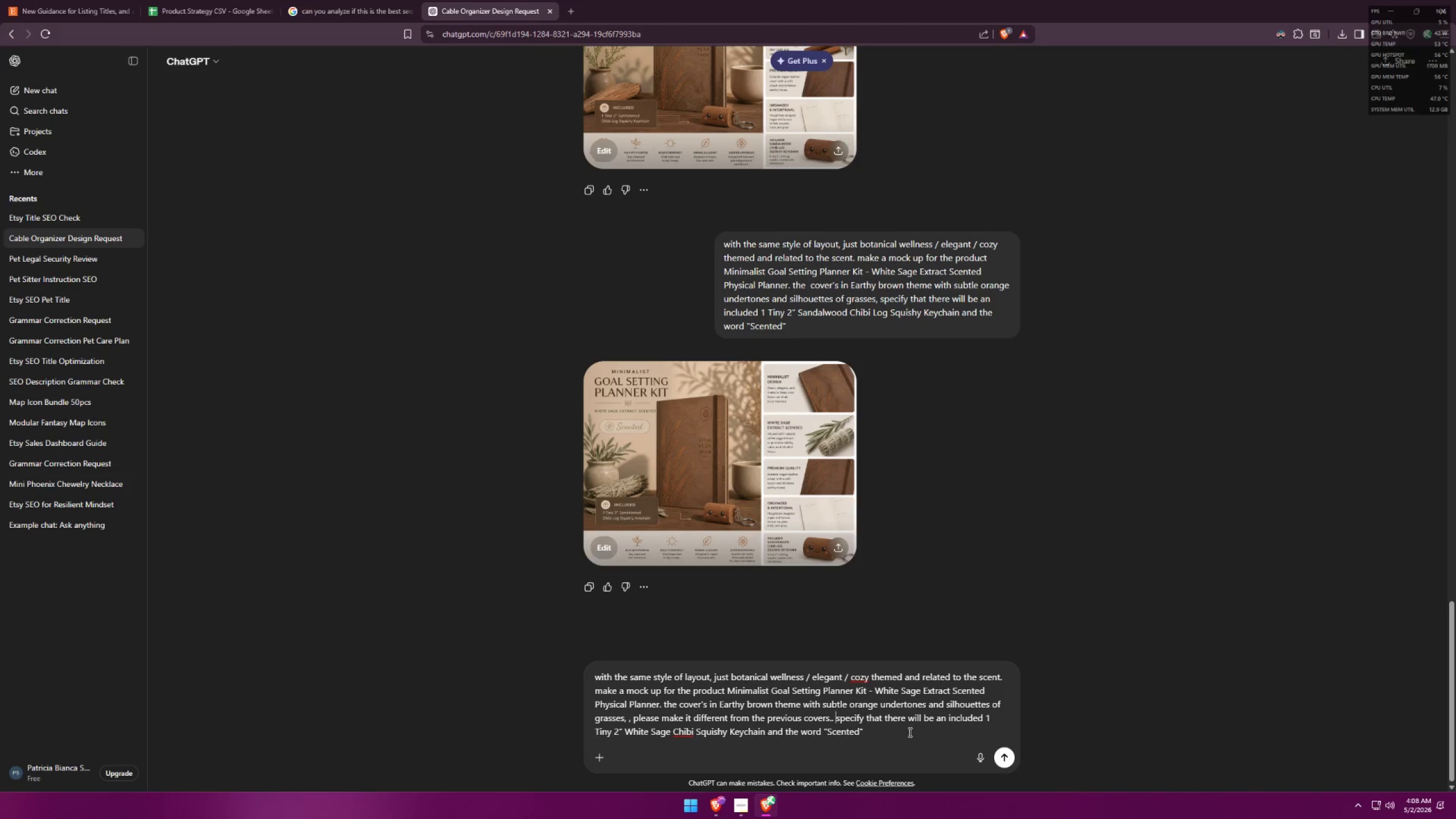 
left_click([1003, 750])
 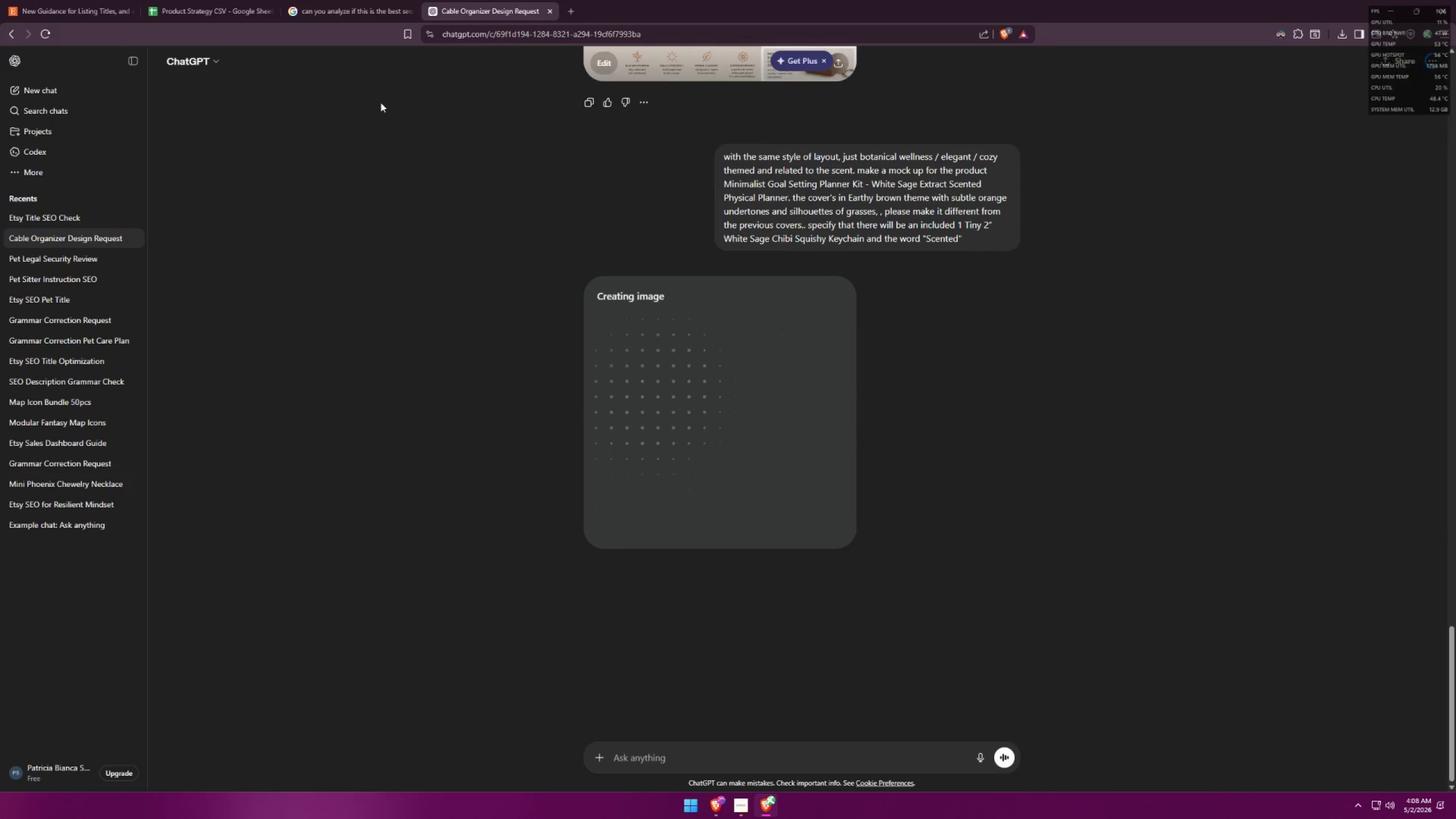 
mouse_move([339, 2])
 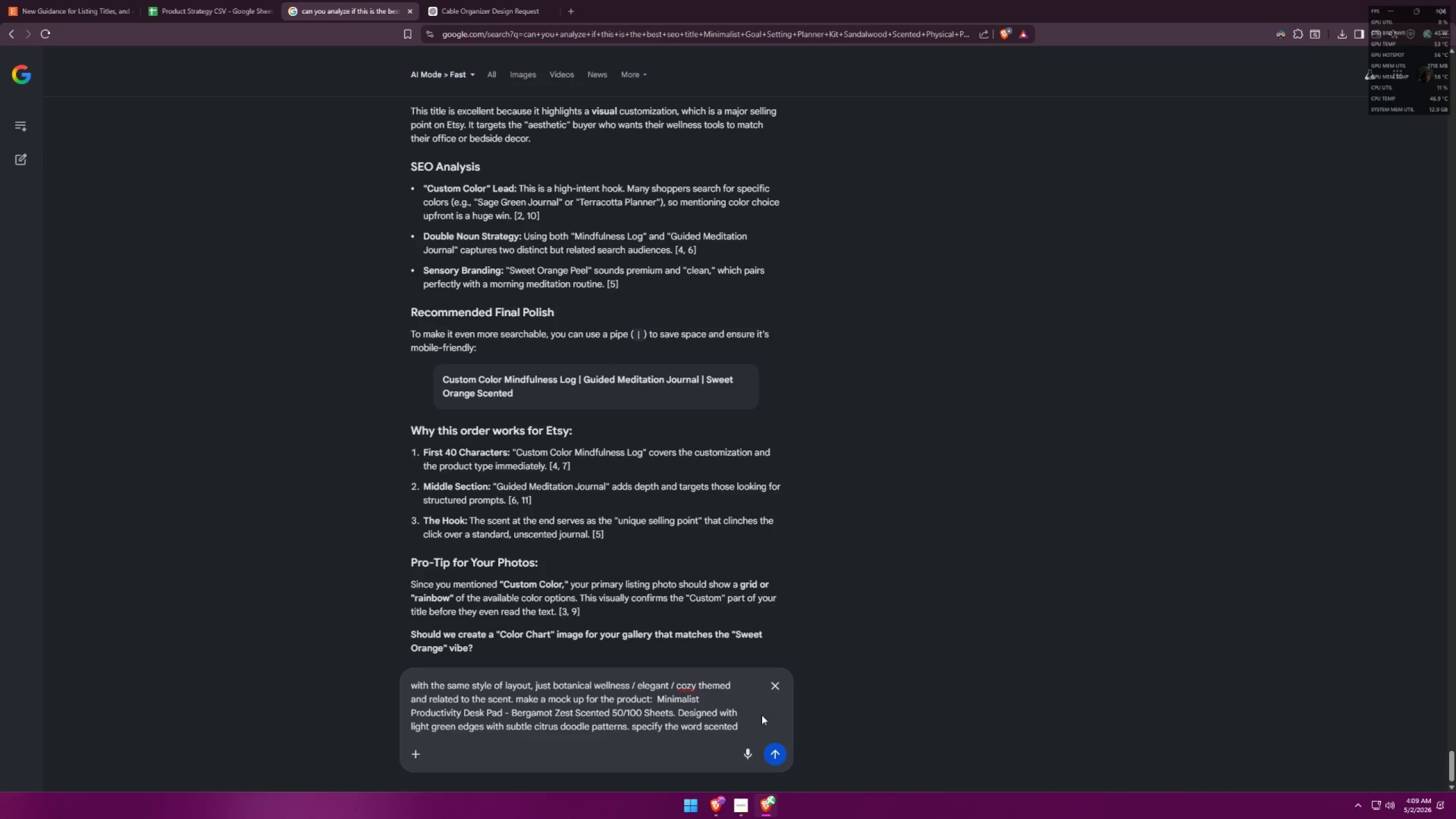 
left_click_drag(start_coordinate=[751, 724], to_coordinate=[744, 723])
 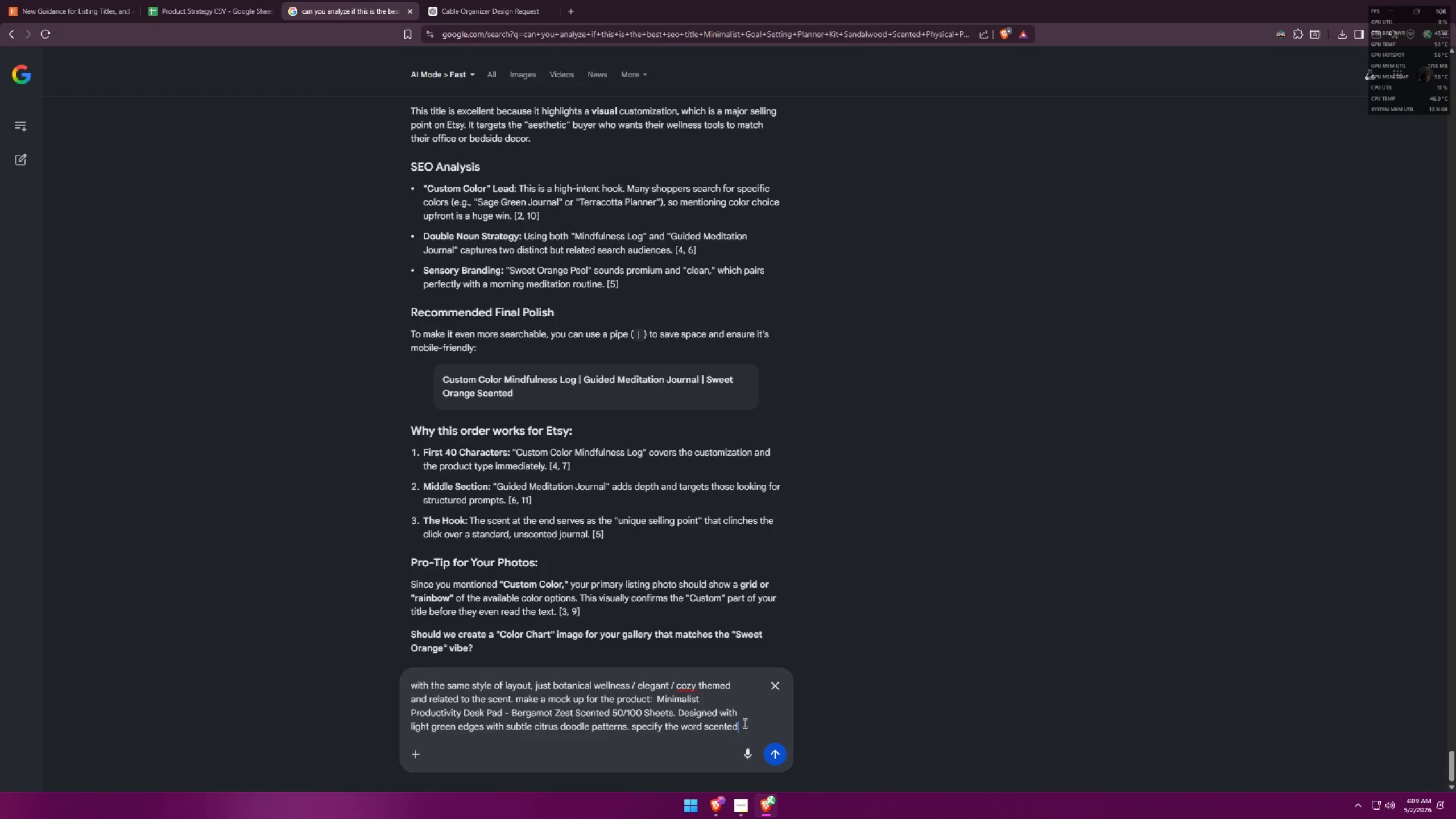 
left_click_drag(start_coordinate=[744, 723], to_coordinate=[396, 672])
 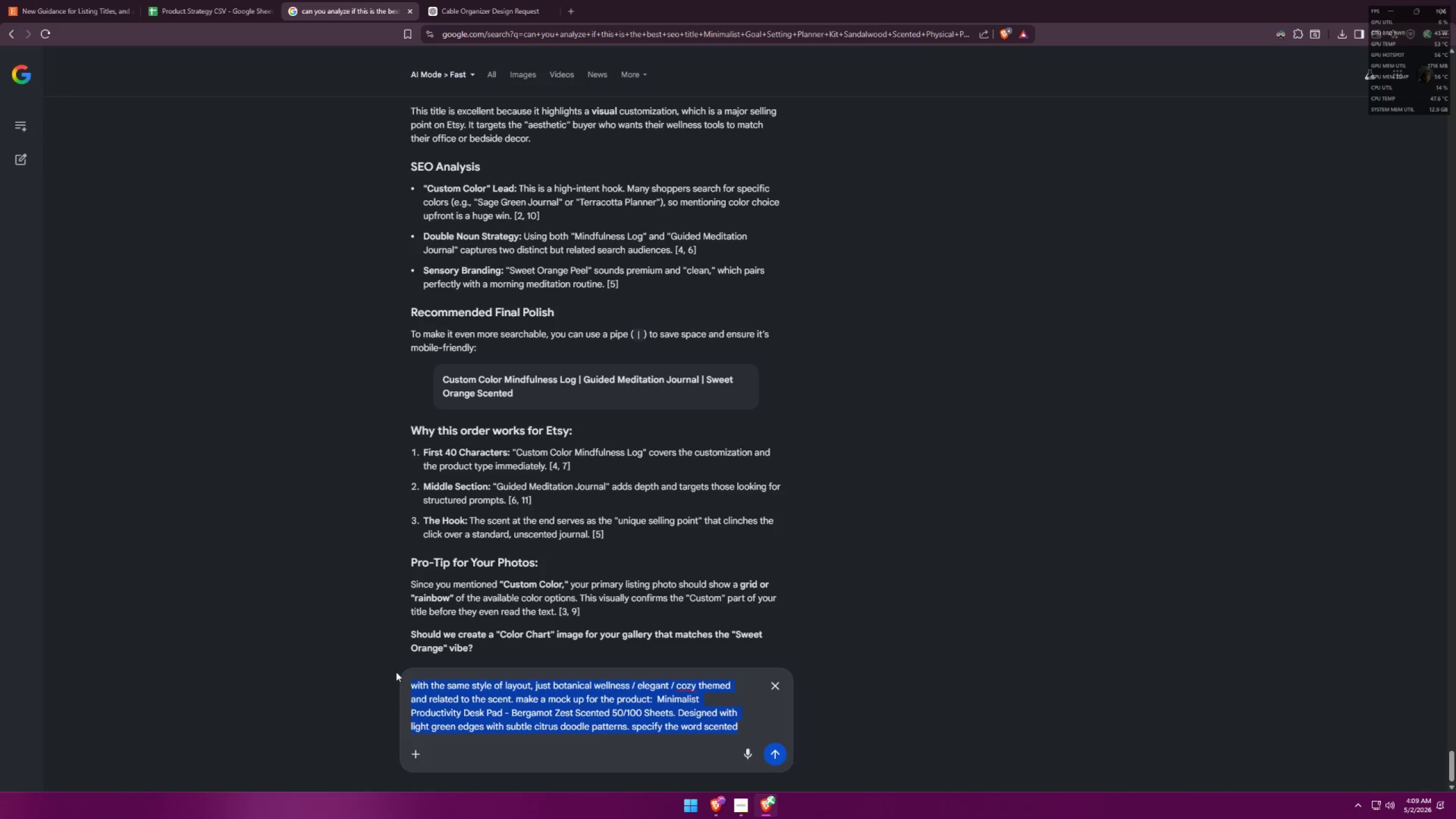 
key(Control+ControlLeft)
 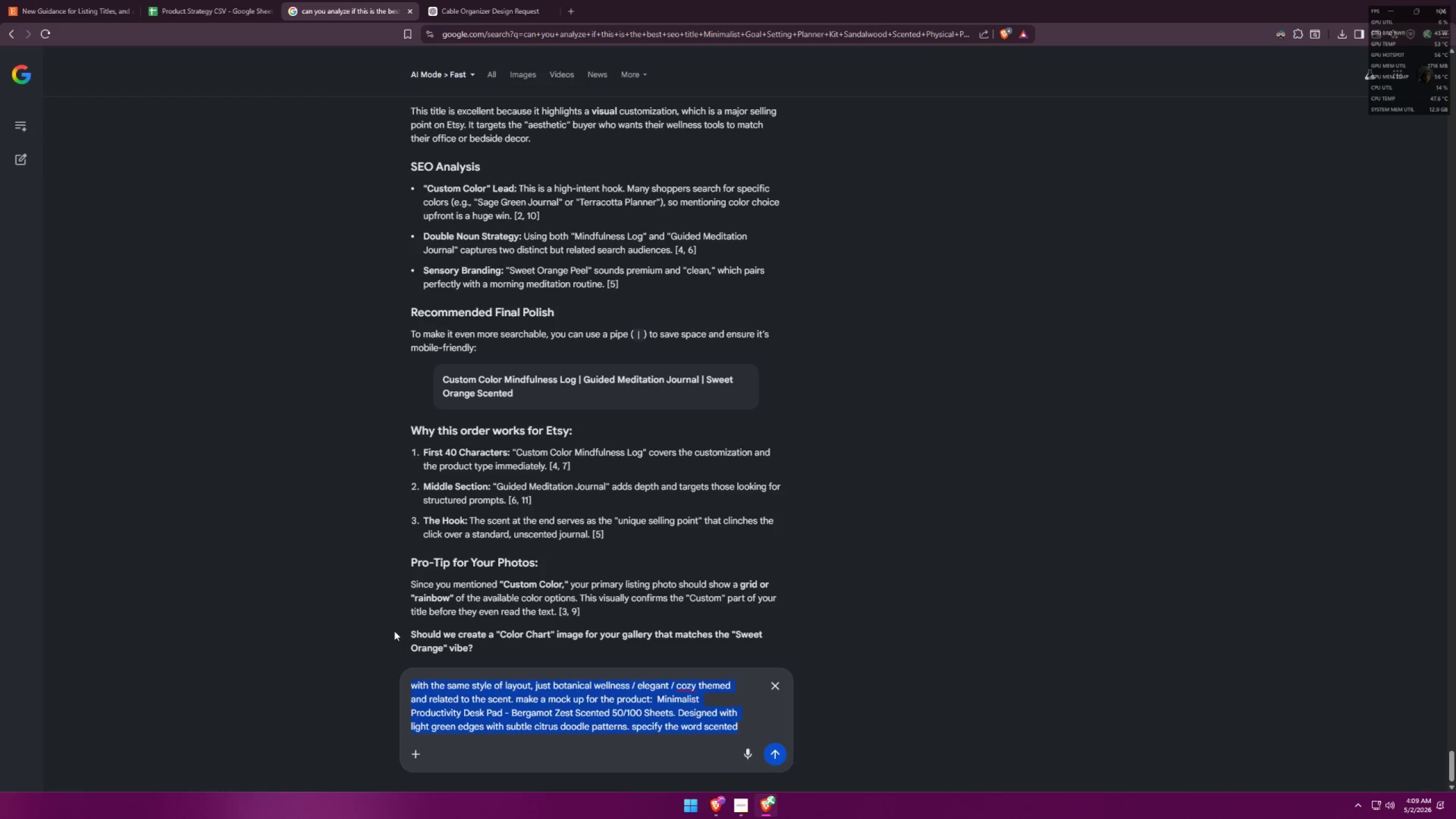 
key(Control+C)
 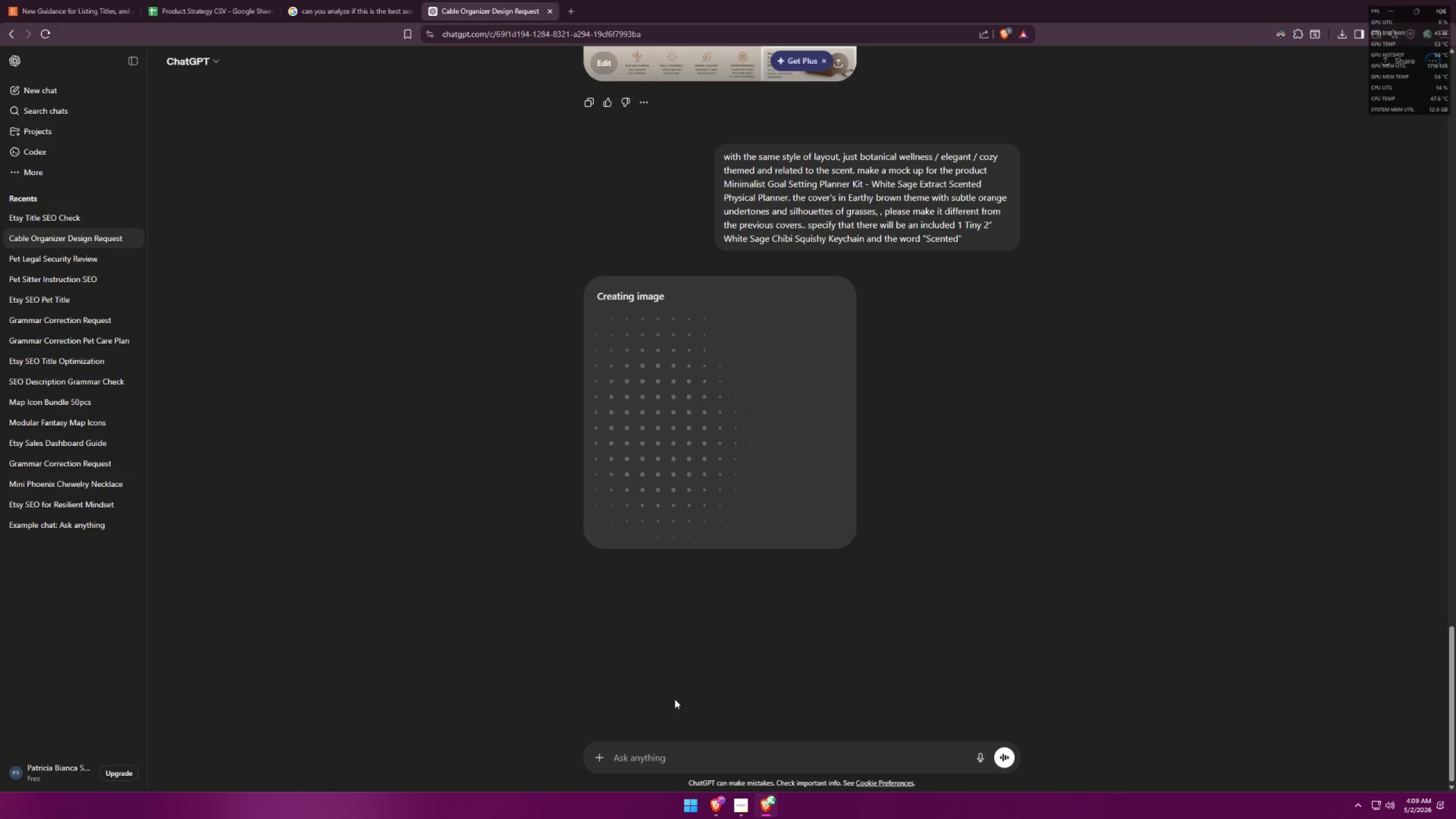 
left_click([692, 753])
 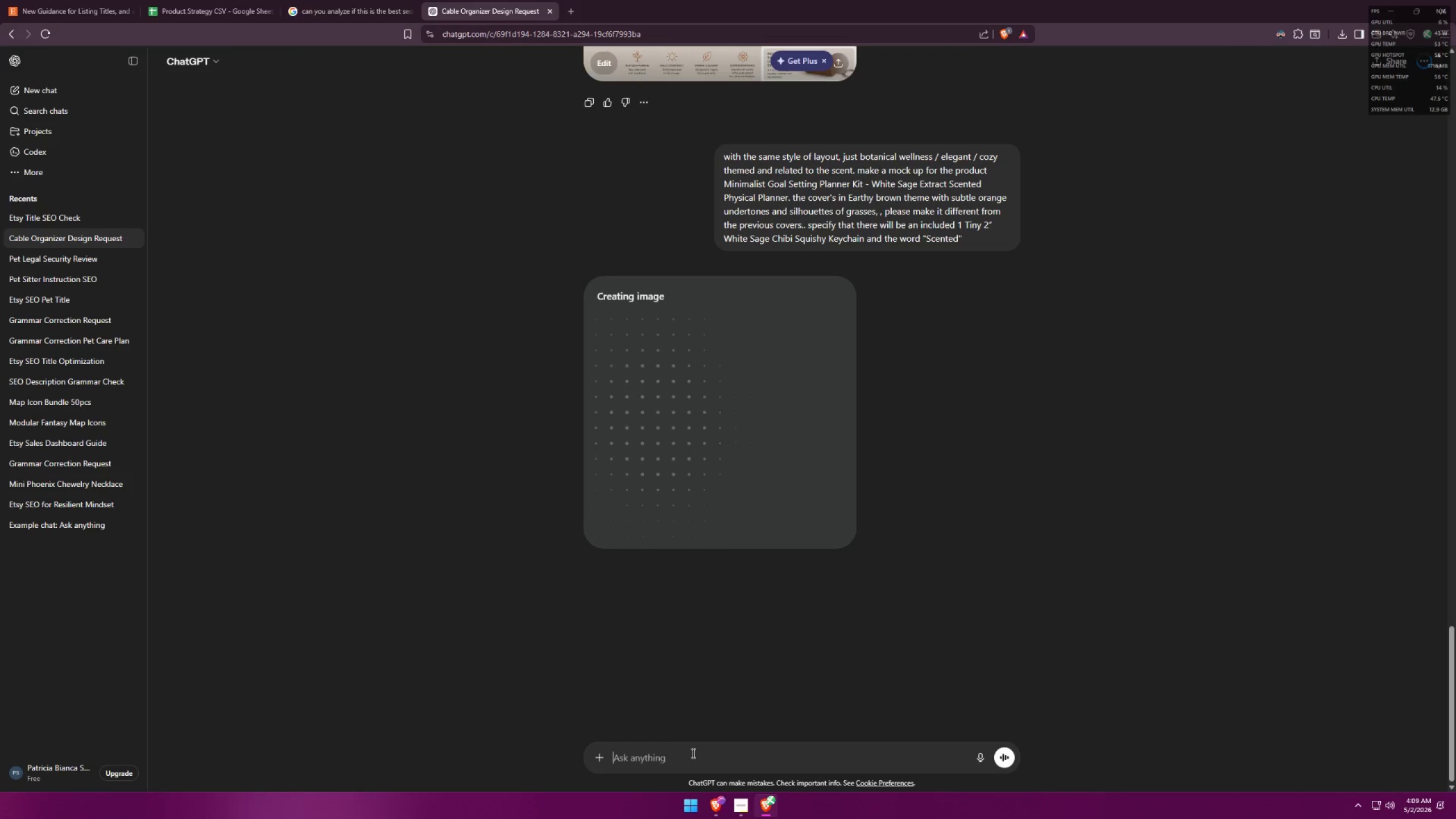 
key(Control+ControlLeft)
 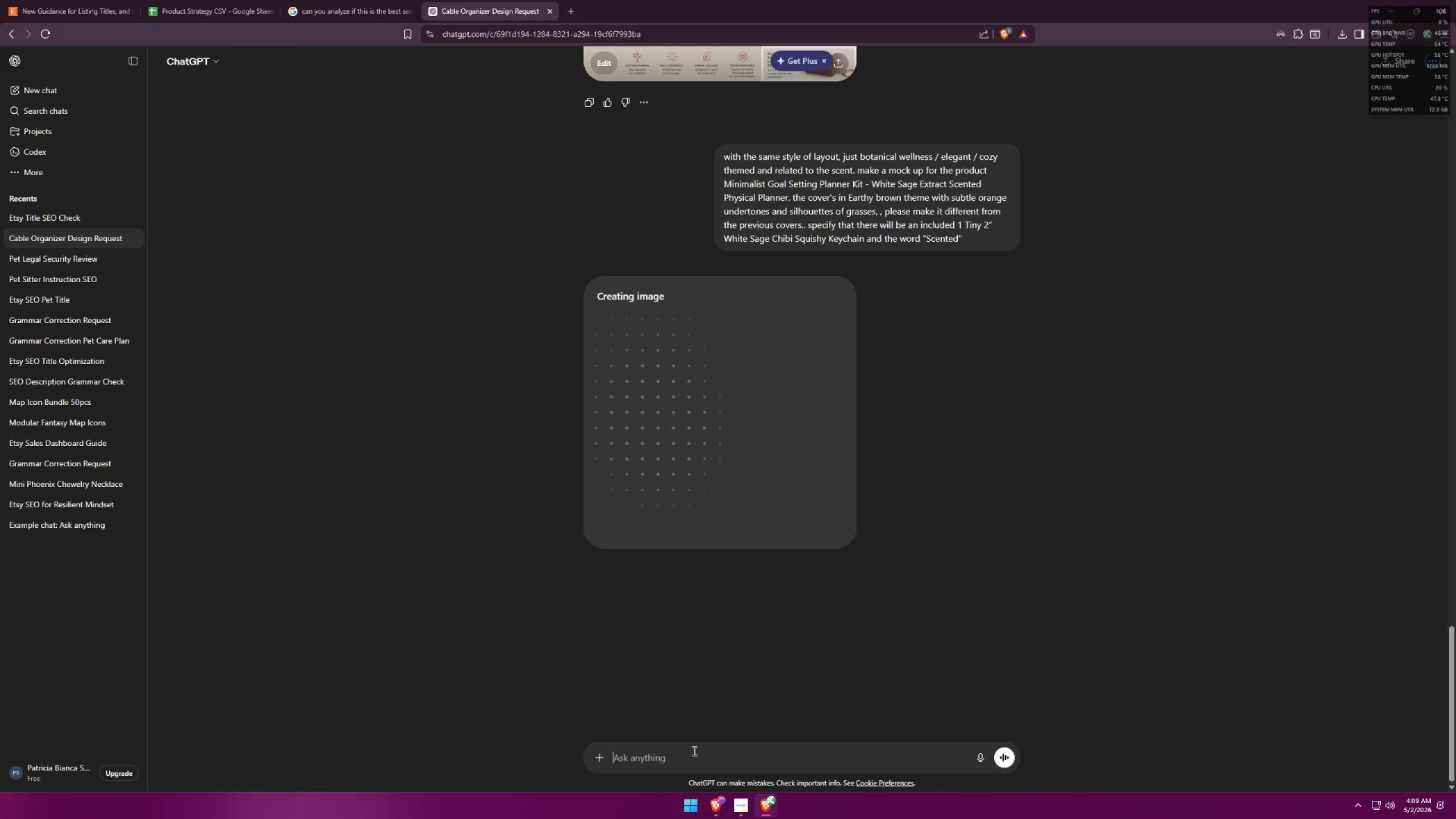 
key(Control+V)
 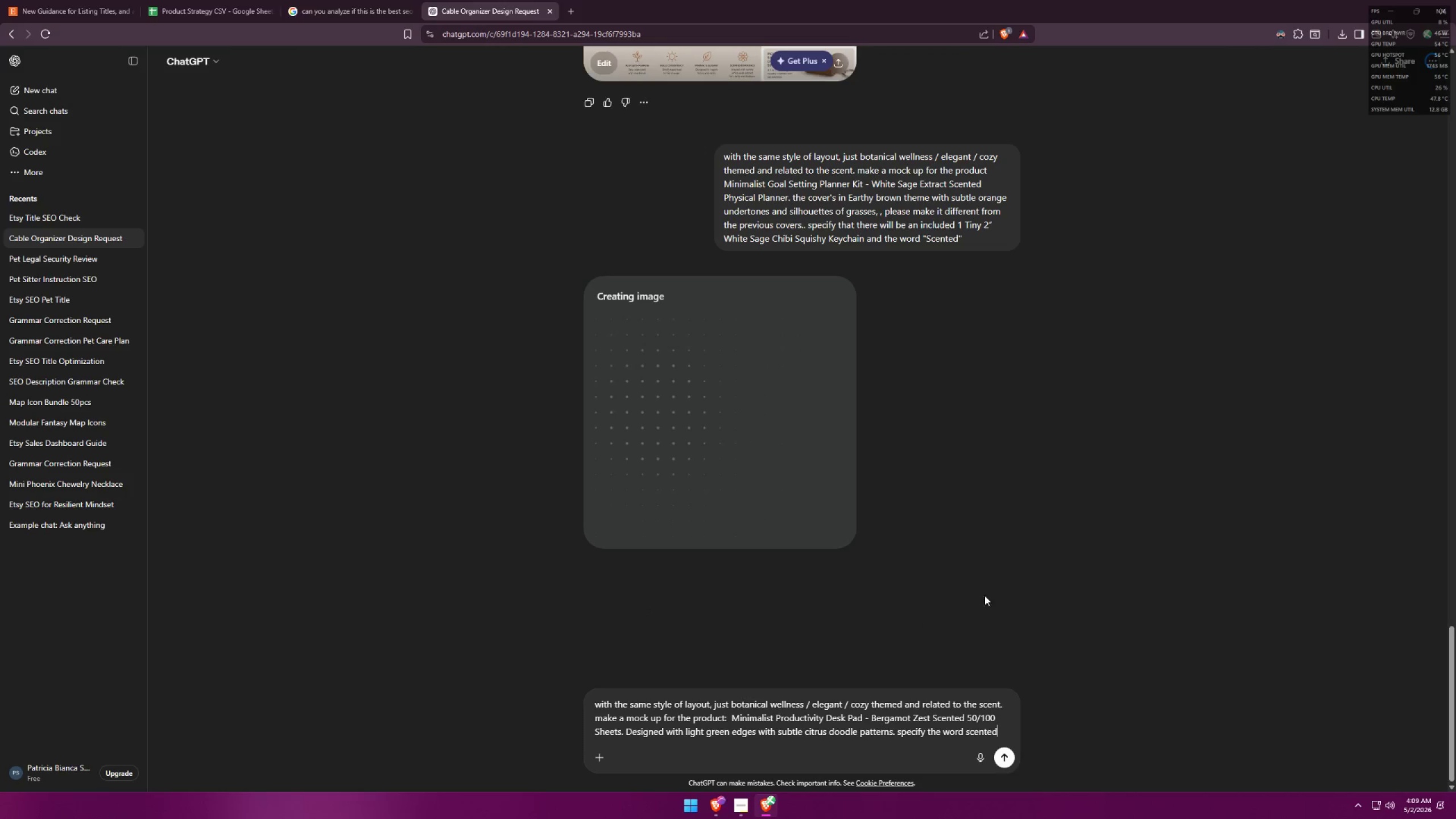 
left_click([1044, 576])
 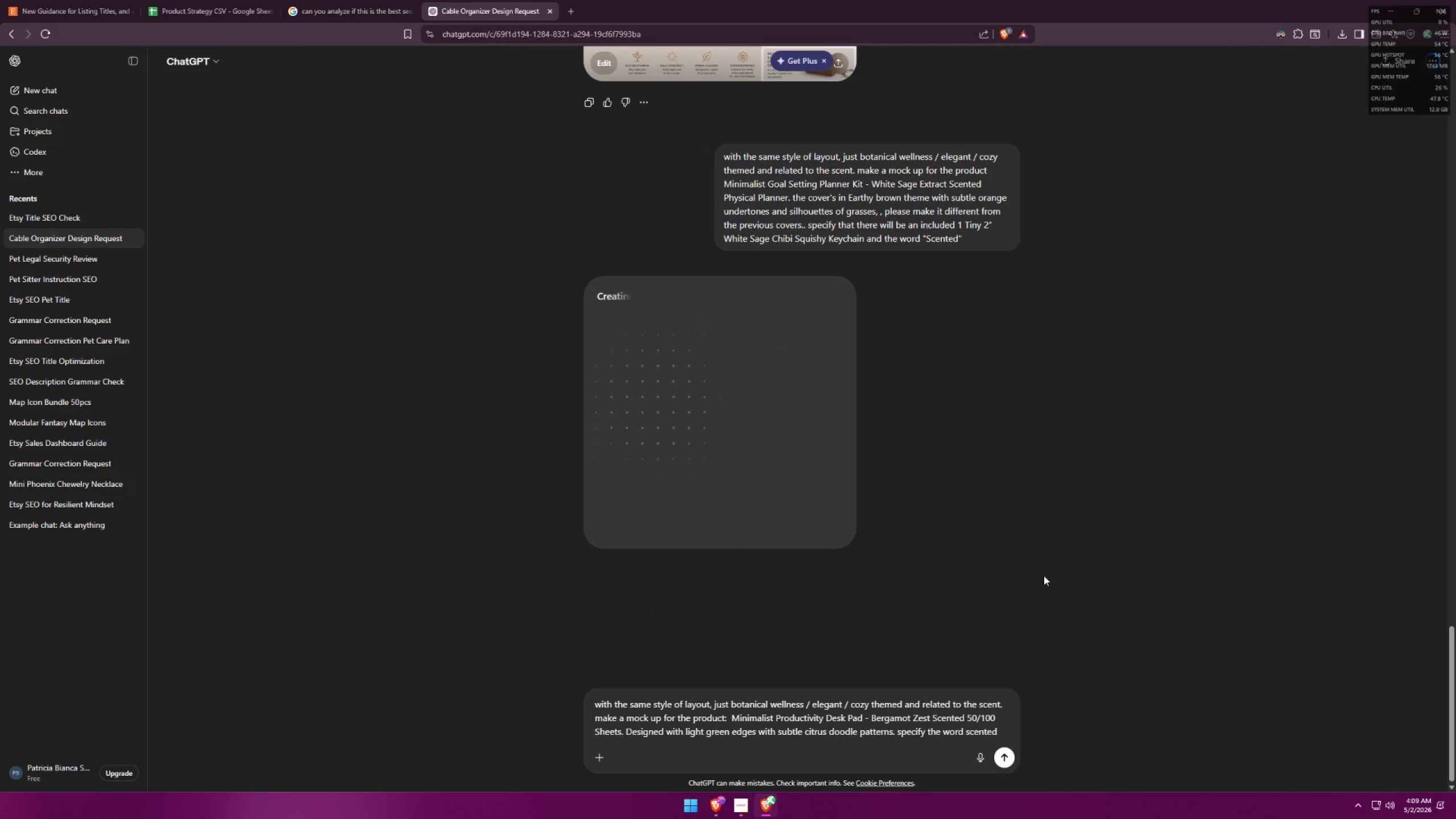 
scroll: coordinate [1044, 576], scroll_direction: up, amount: 4.0
 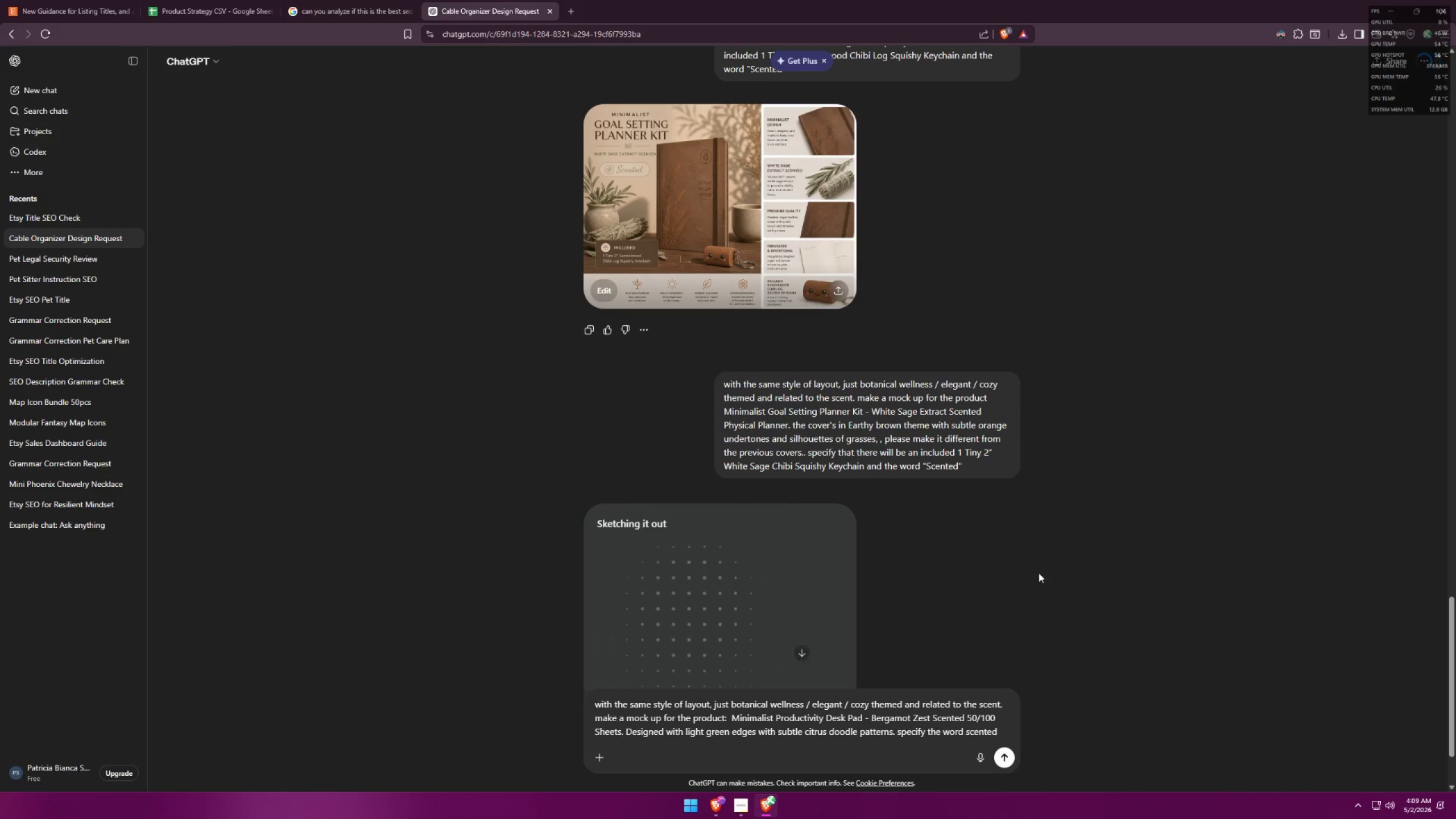 
scroll: coordinate [1027, 567], scroll_direction: none, amount: 0.0
 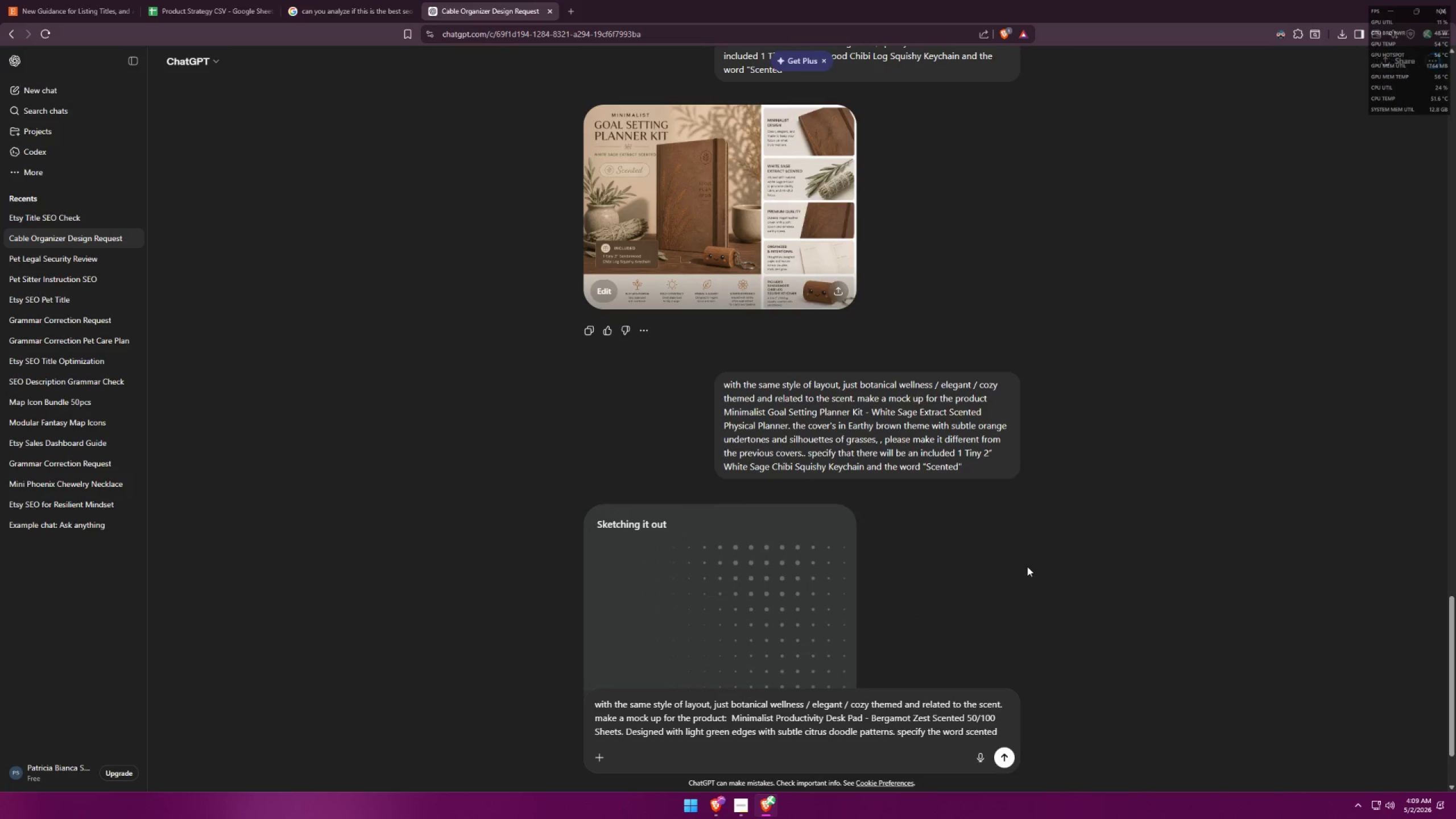 
scroll: coordinate [1027, 566], scroll_direction: down, amount: 4.0
 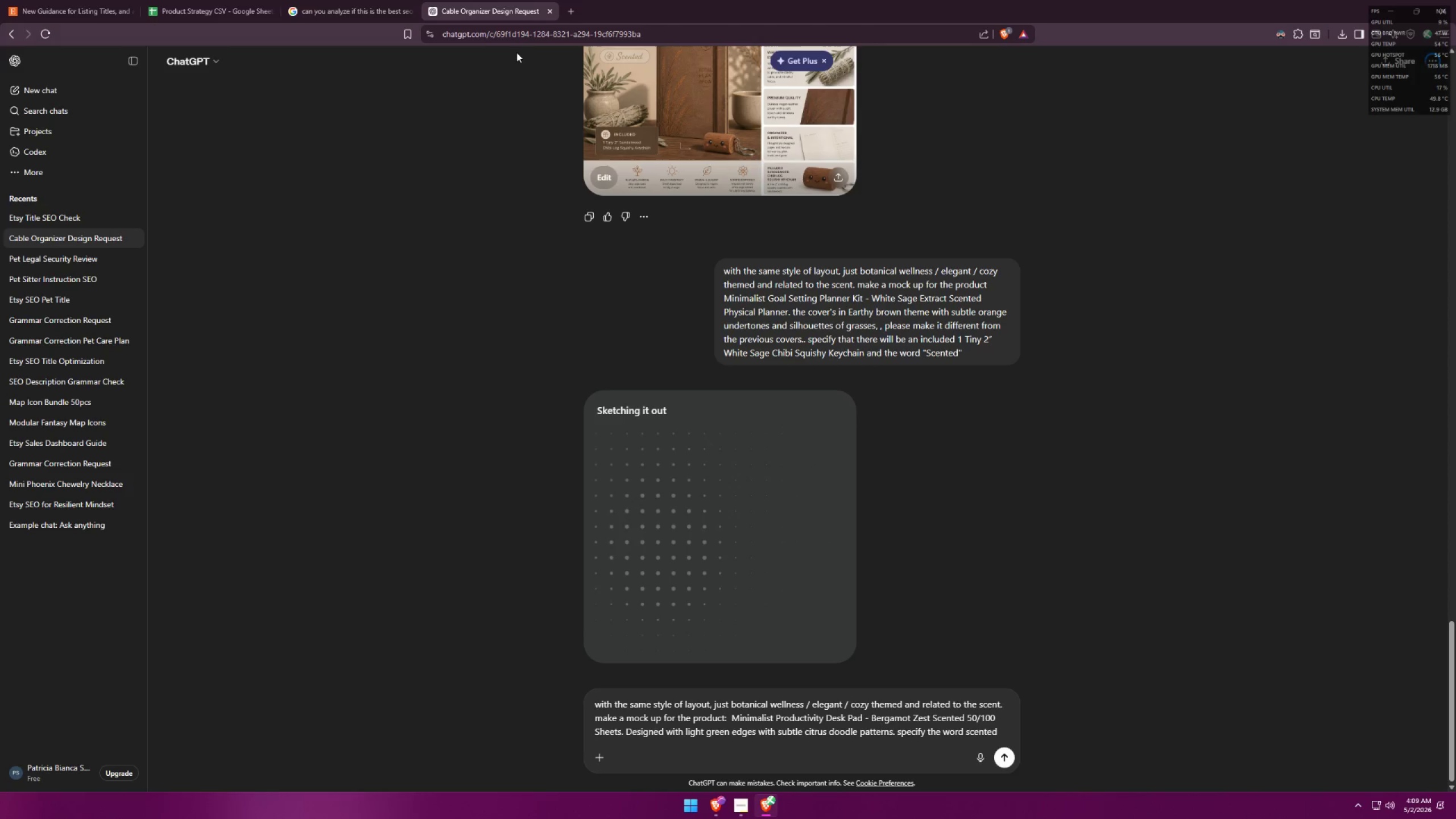 
scroll: coordinate [754, 247], scroll_direction: up, amount: 11.0
 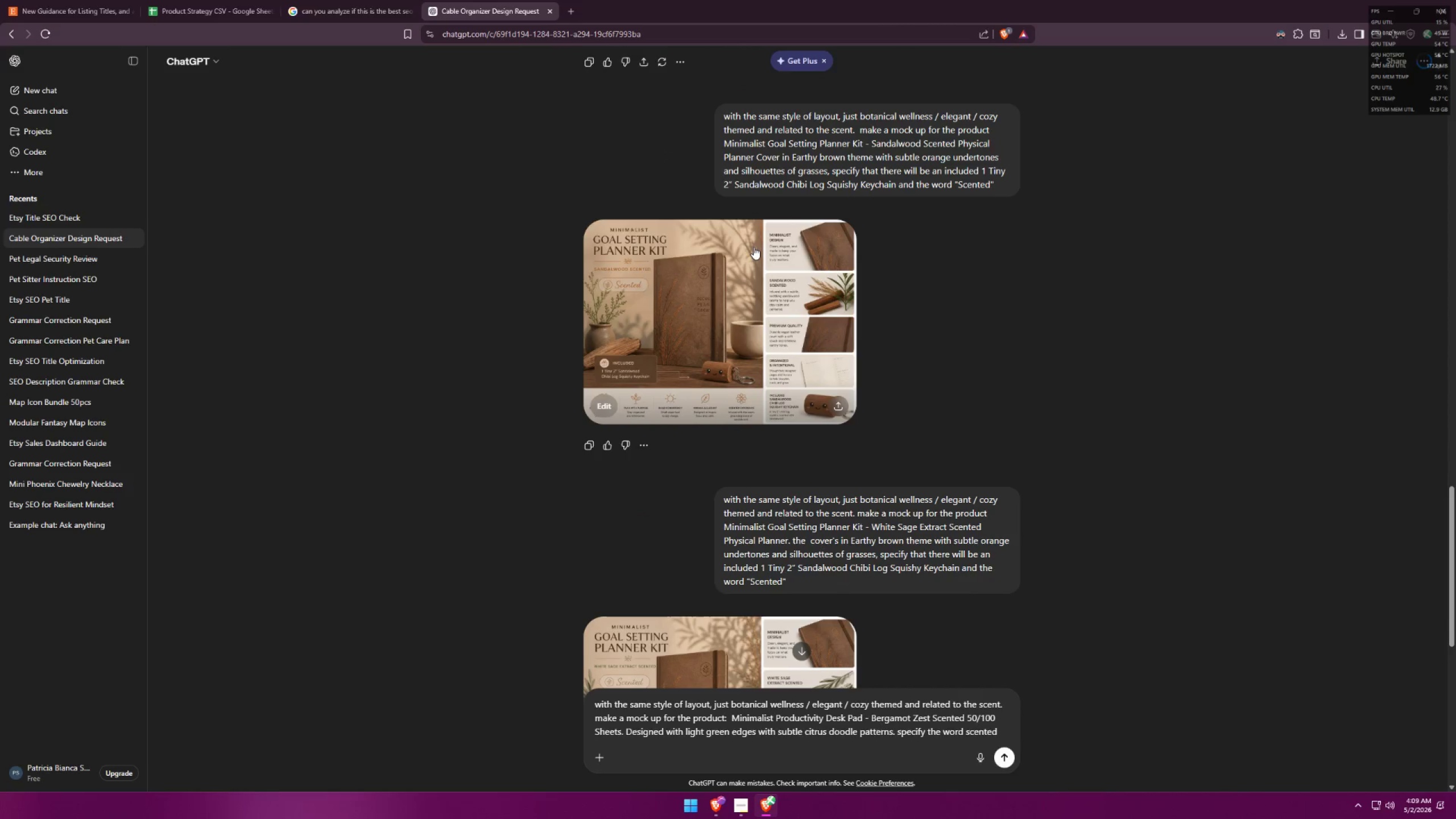 
scroll: coordinate [754, 247], scroll_direction: down, amount: 8.0
 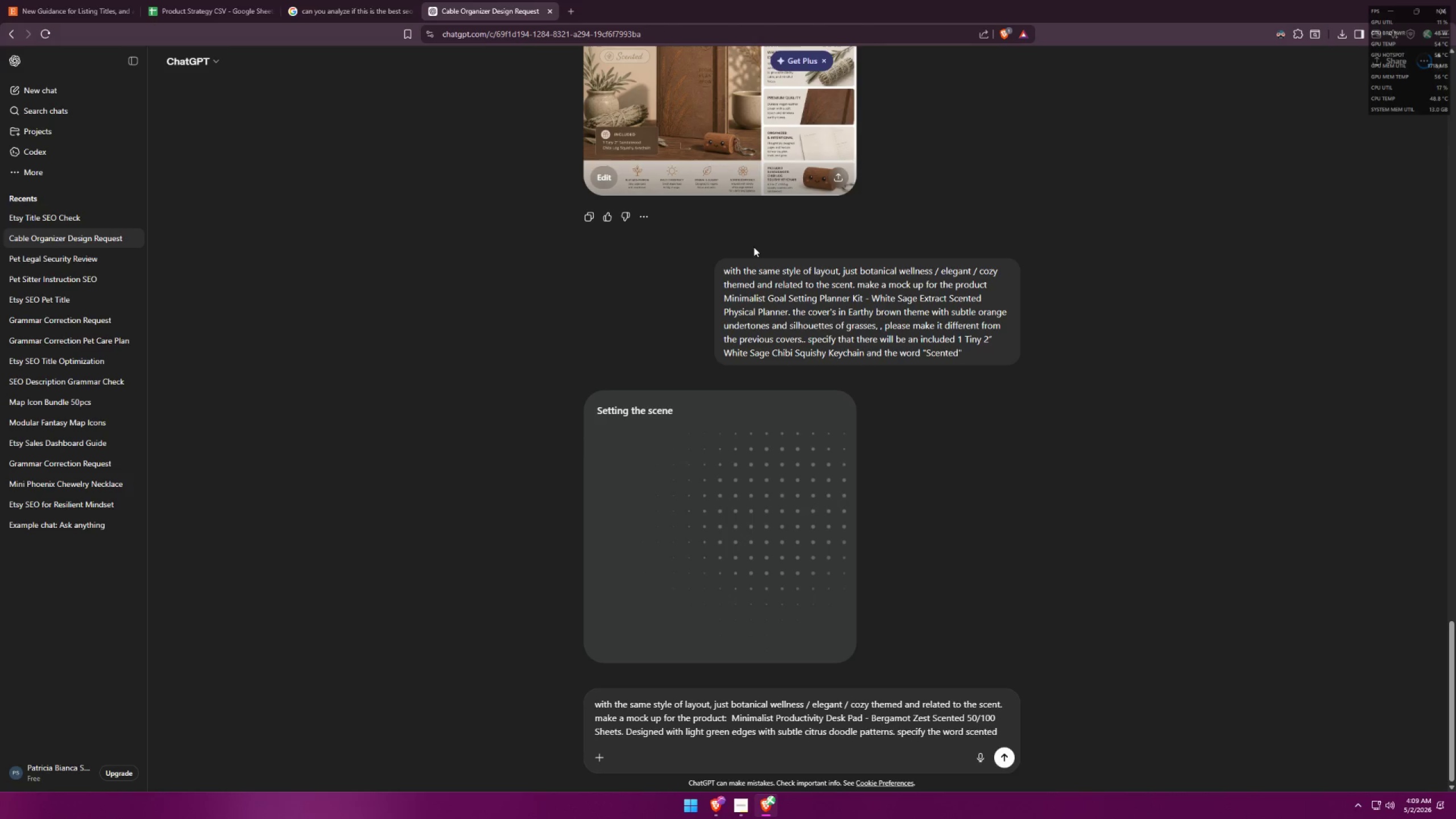 
left_click([210, 0])
 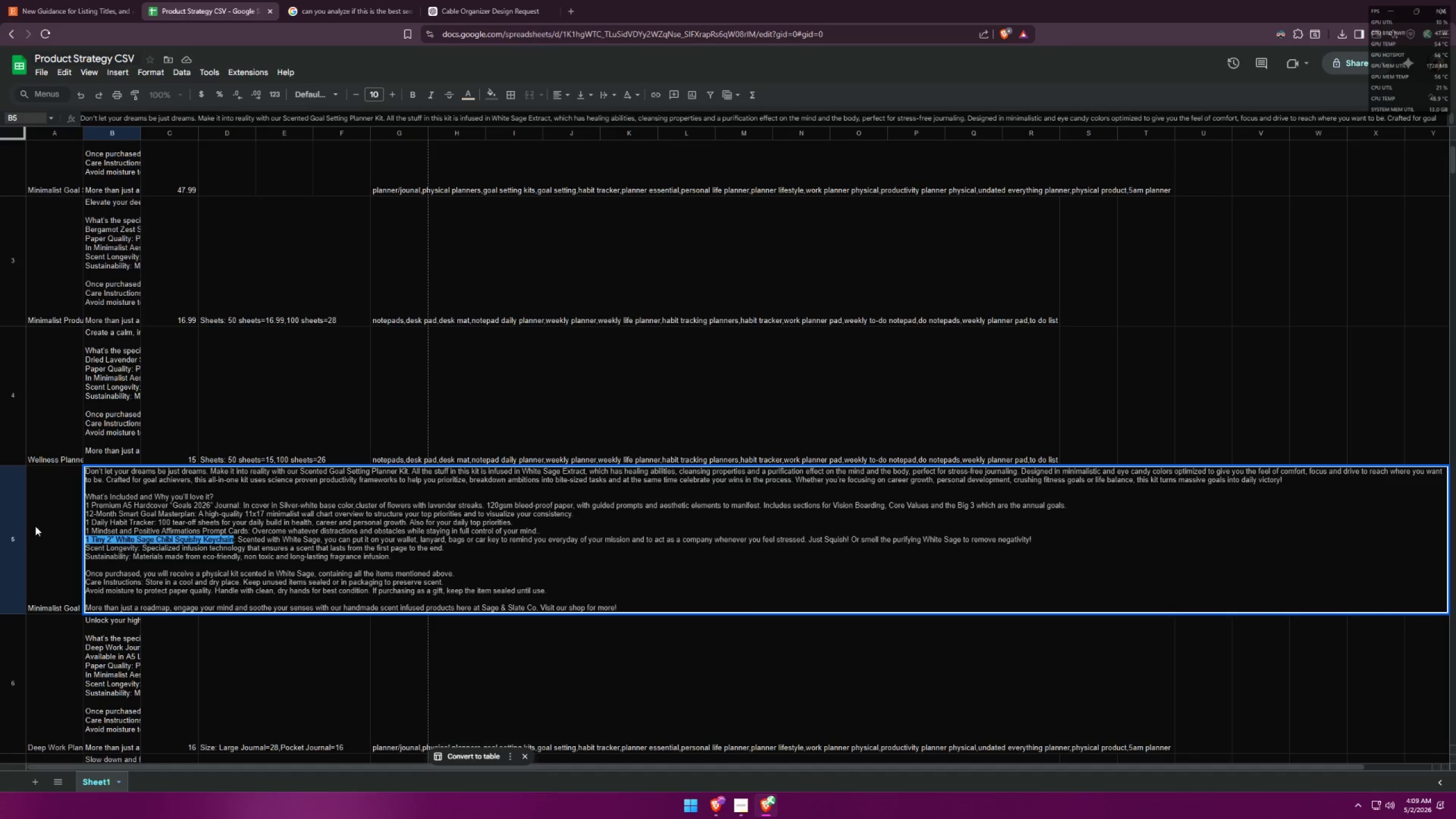 
left_click([43, 220])
 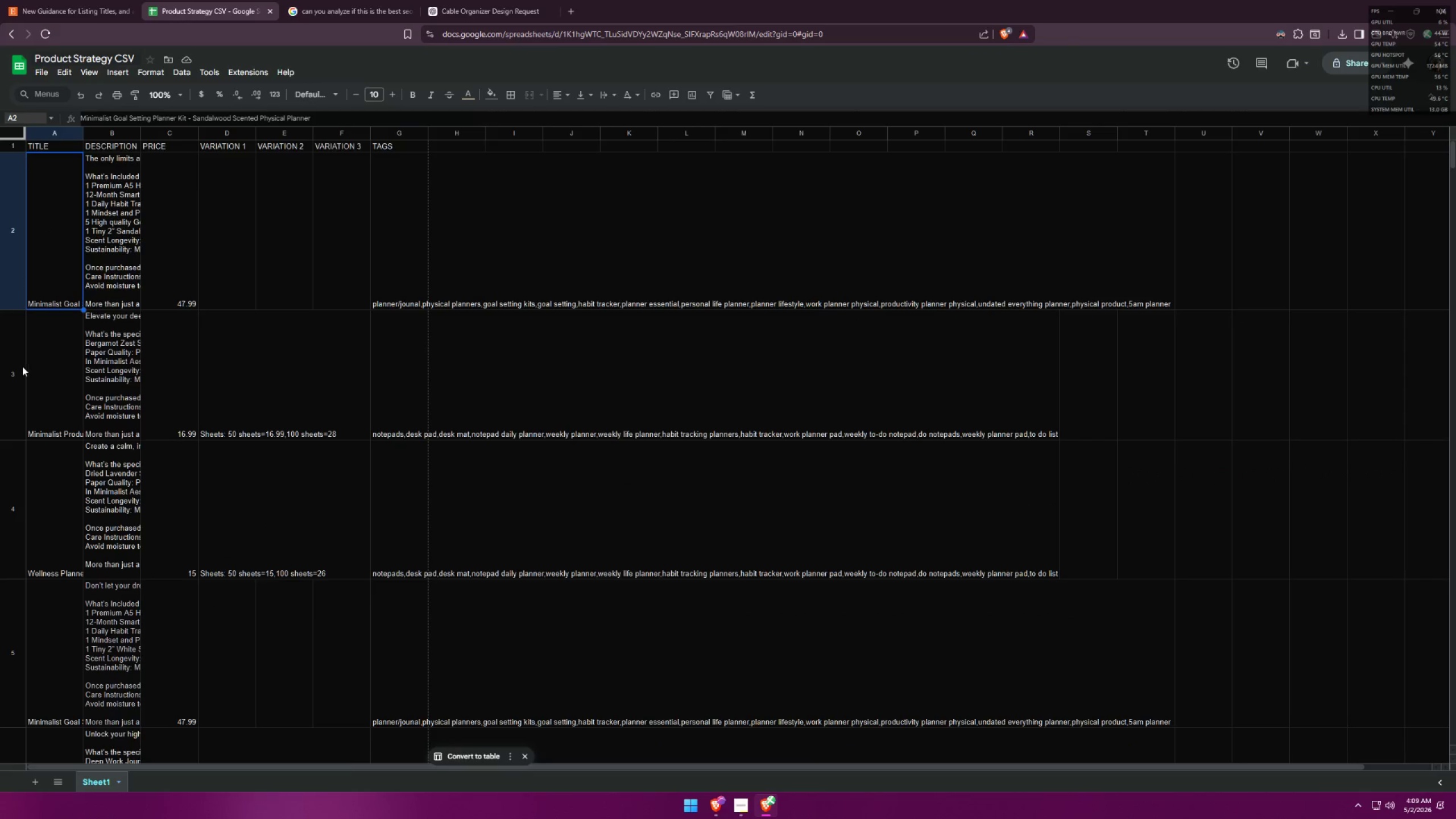 
scroll: coordinate [44, 222], scroll_direction: up, amount: 5.0
 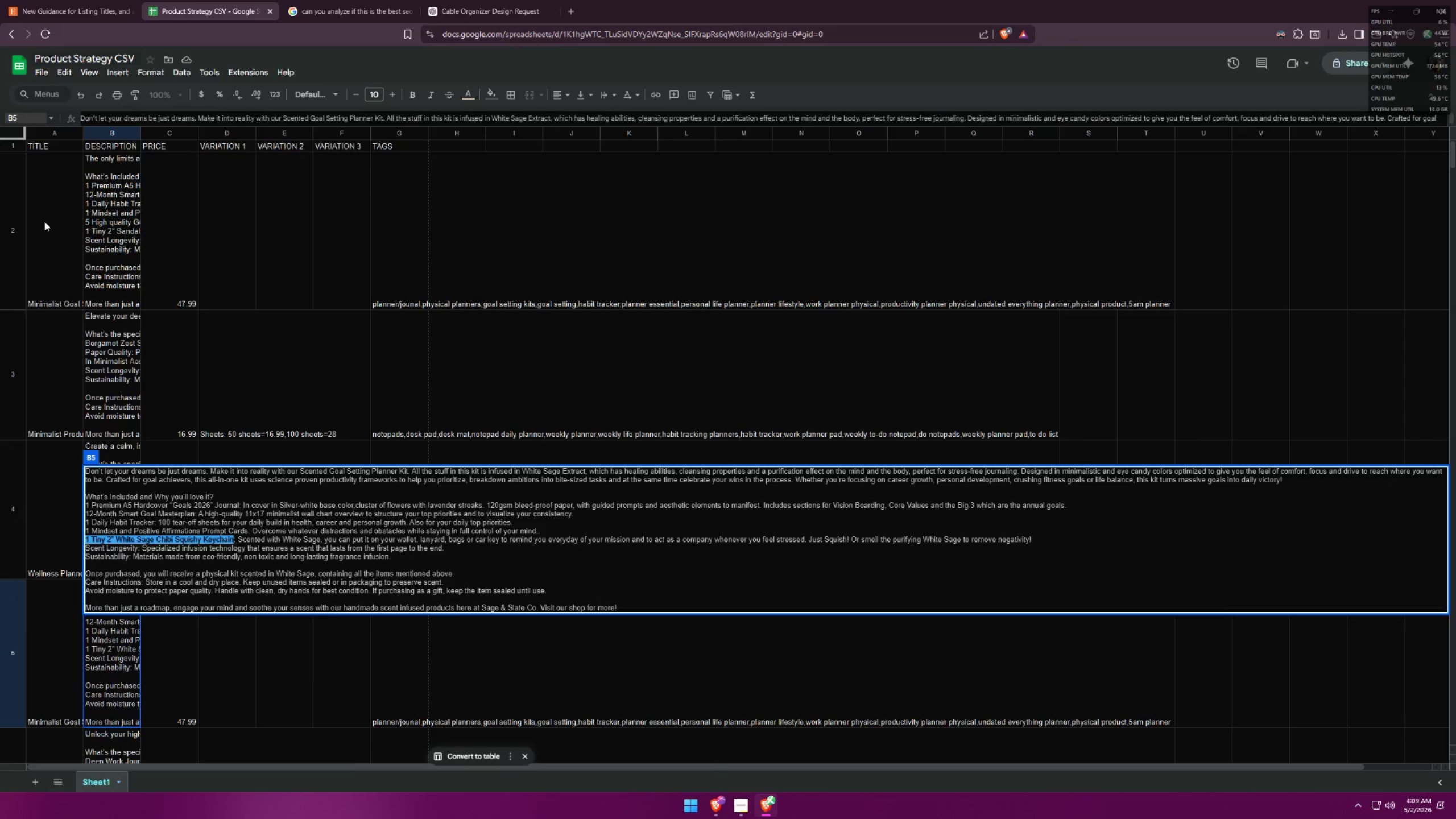 
left_click([43, 365])
 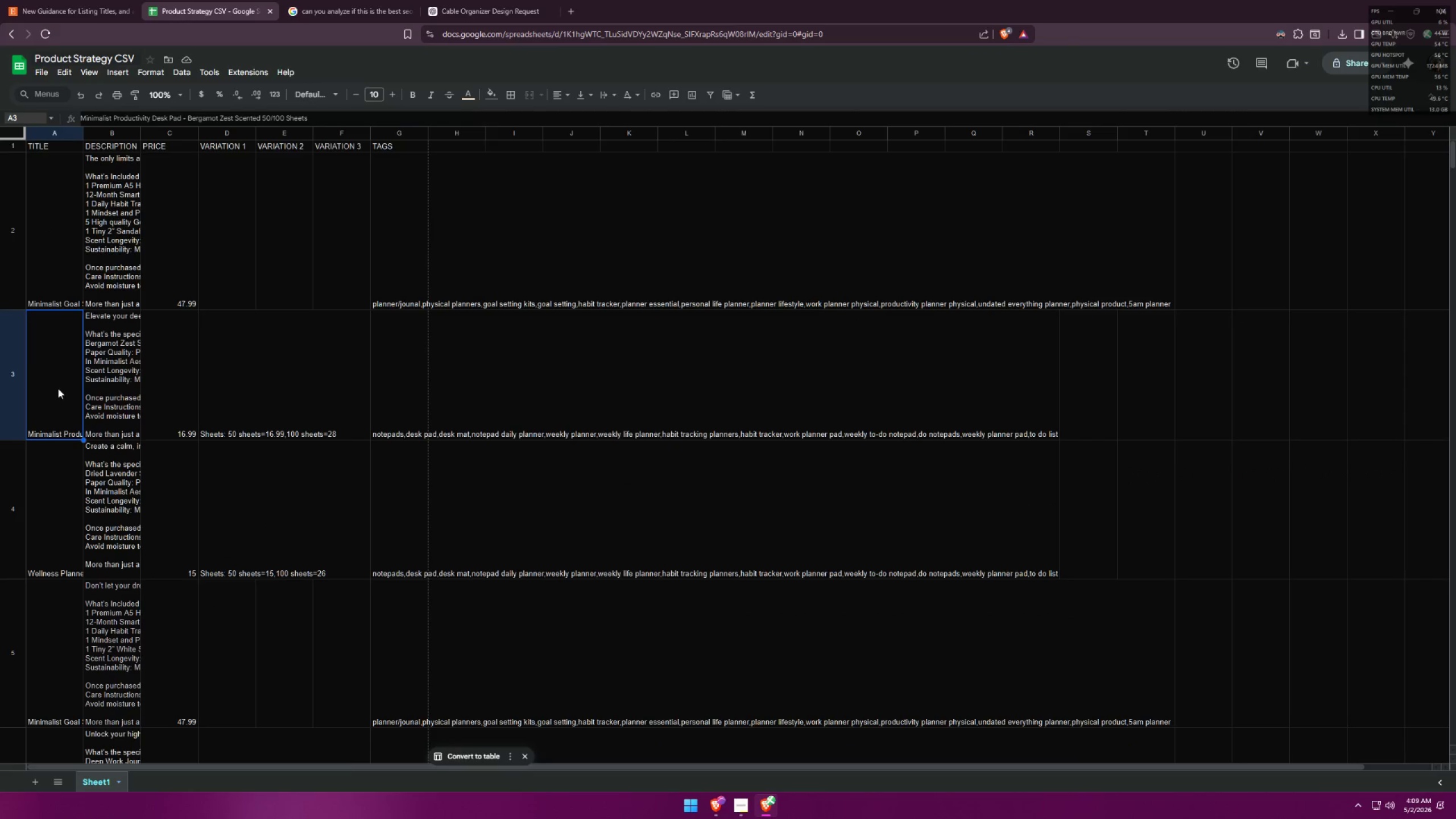 
scroll: coordinate [81, 415], scroll_direction: down, amount: 2.0
 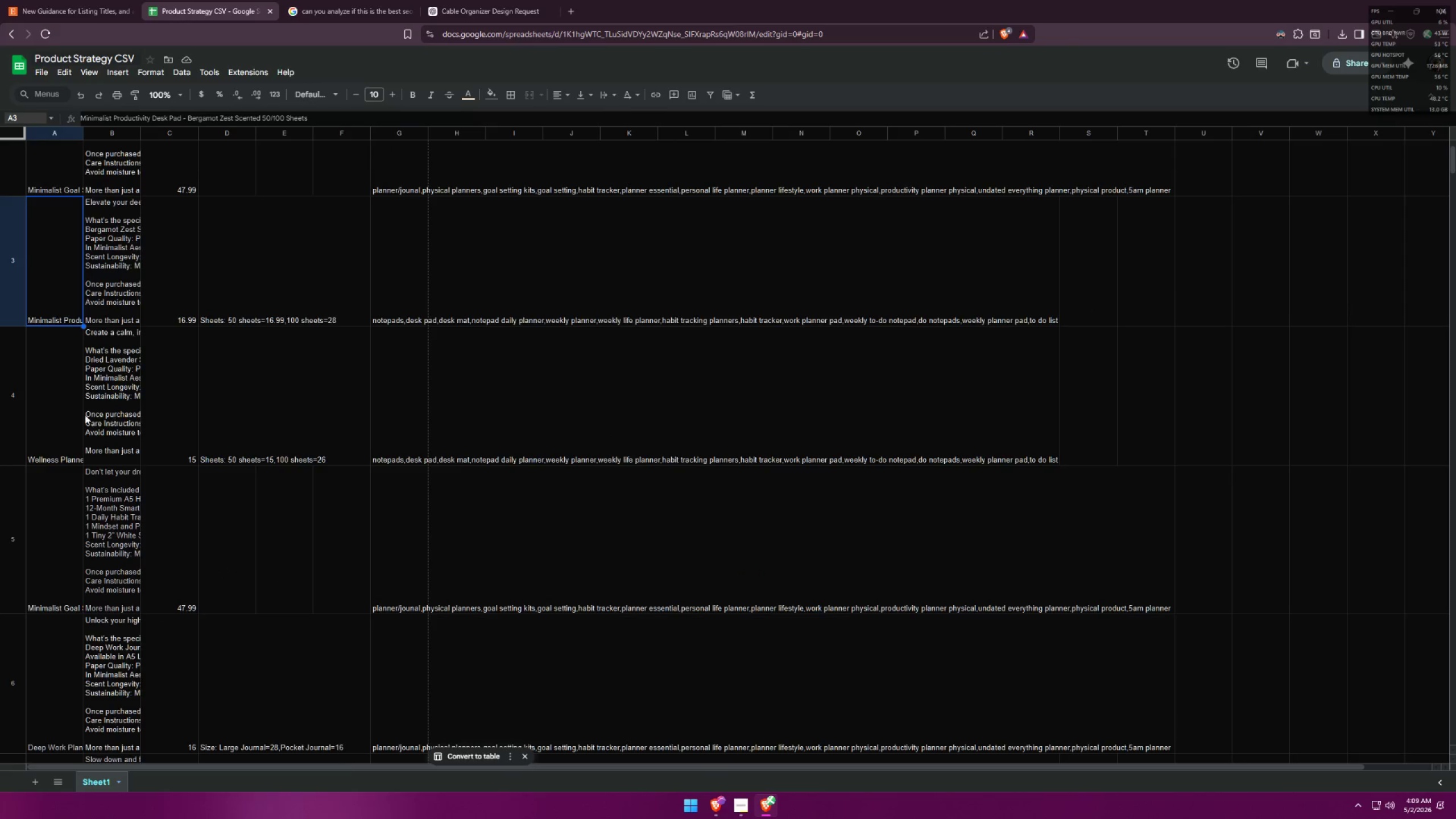 
left_click([61, 407])
 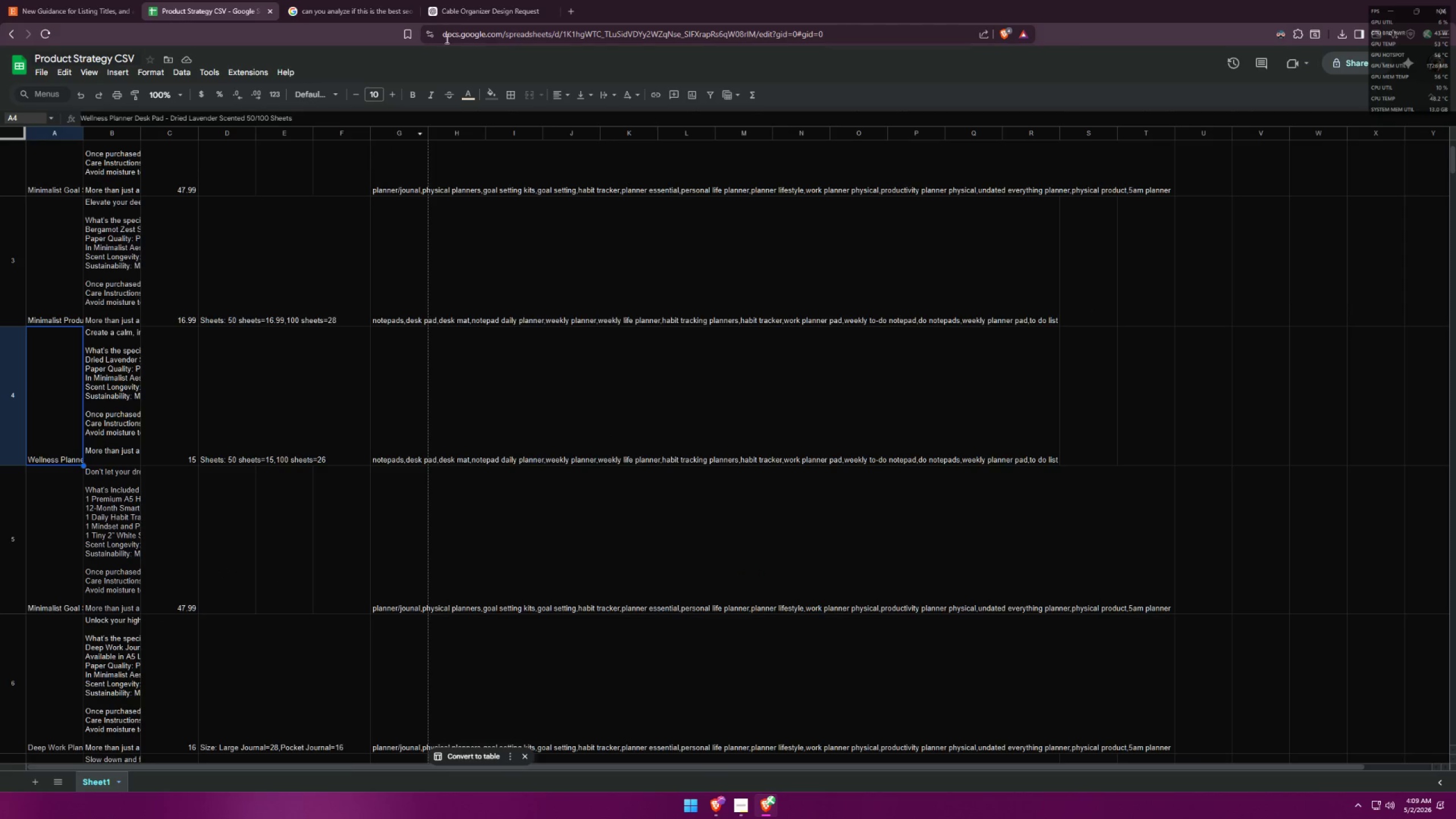 
left_click([462, 0])
 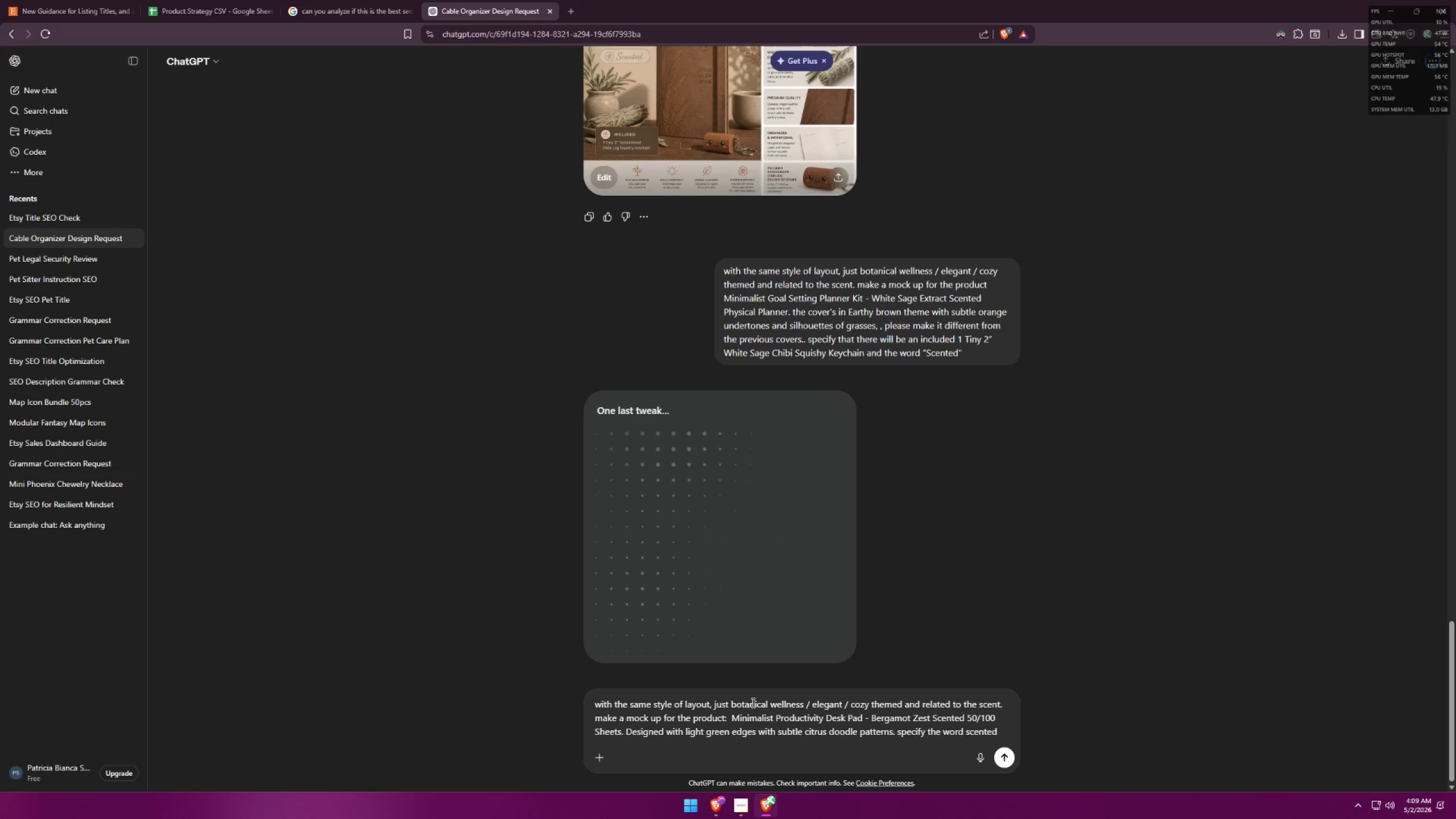 
wait(24.08)
 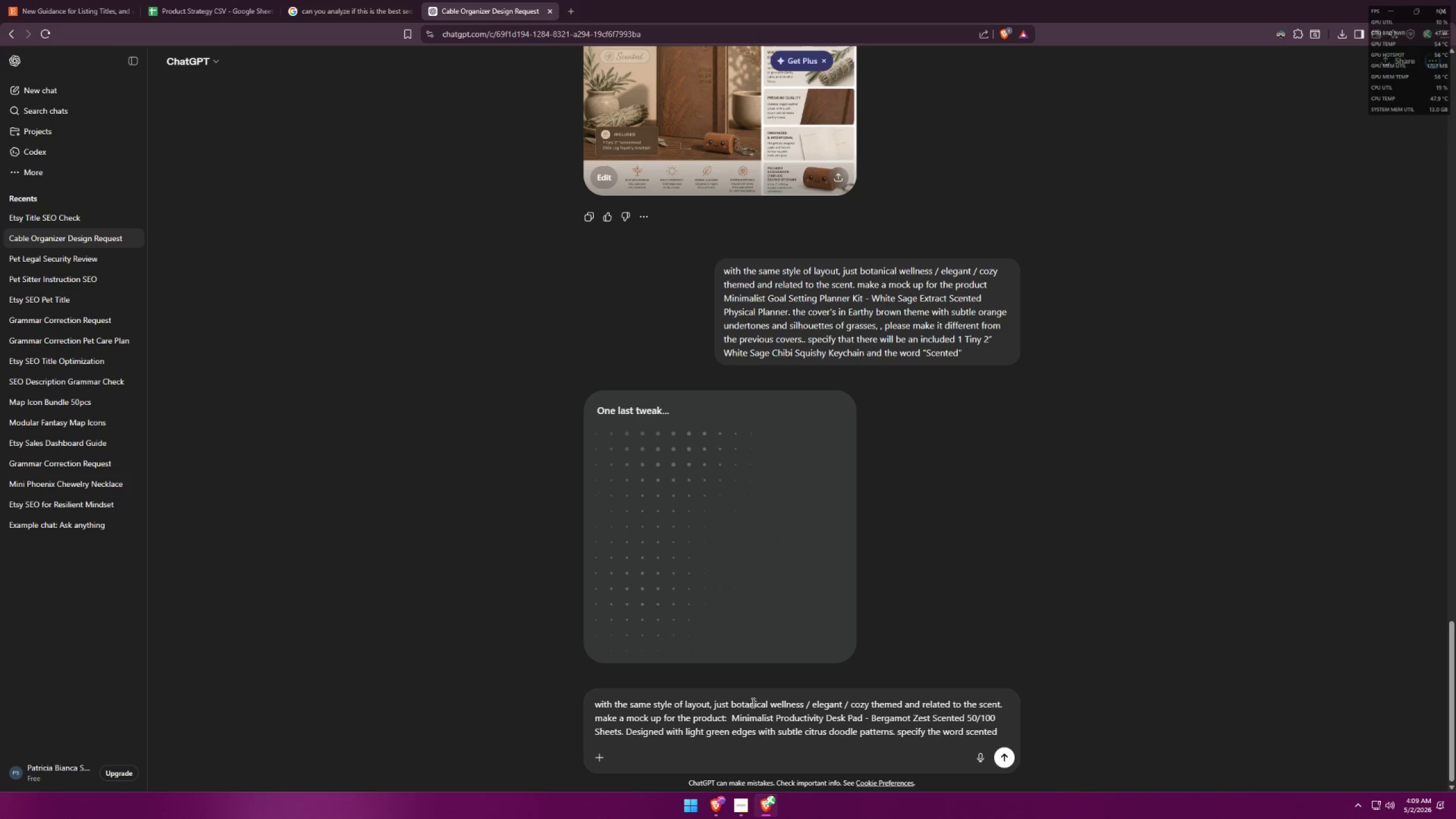 
left_click_drag(start_coordinate=[712, 705], to_coordinate=[1019, 706])
 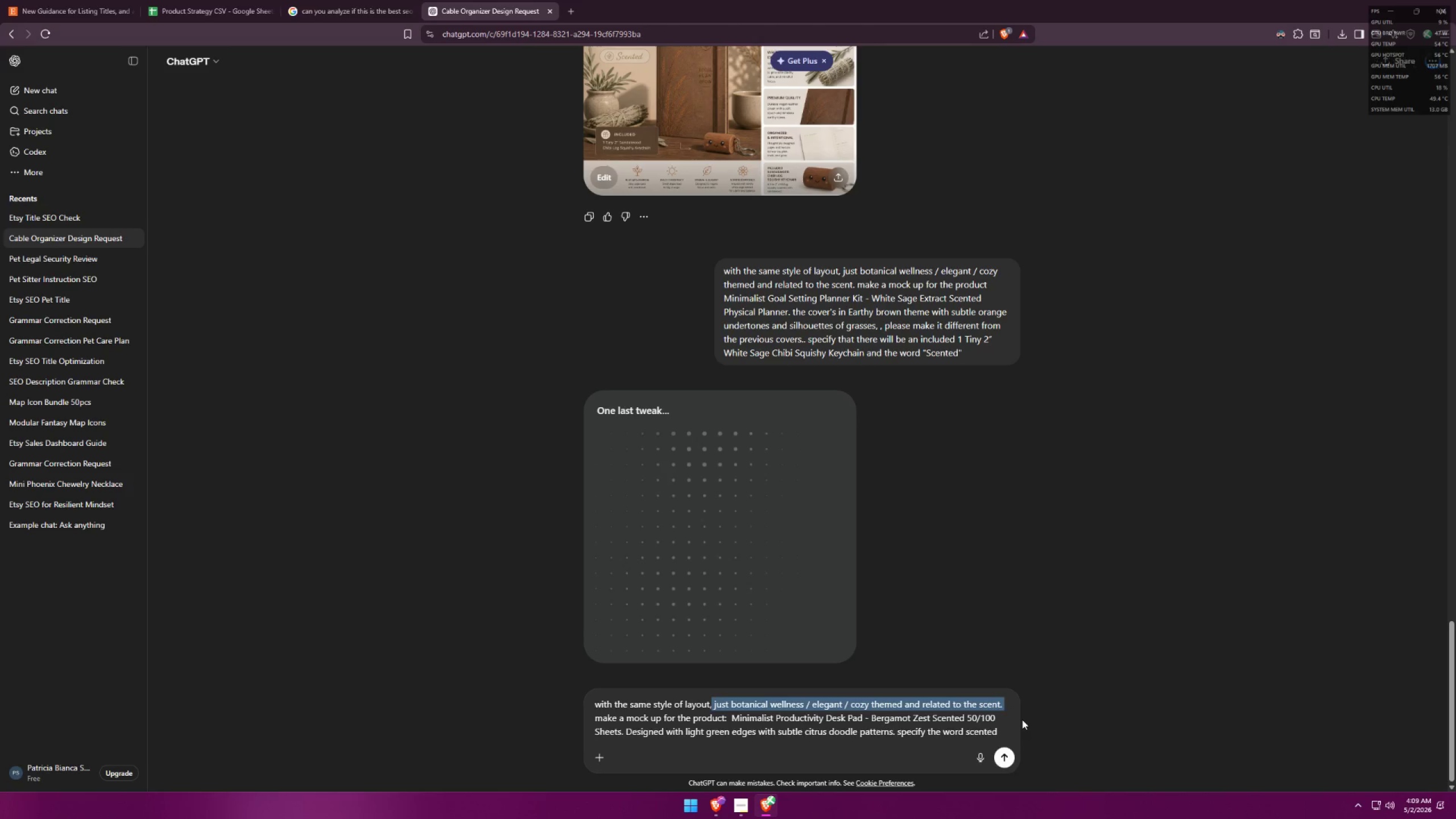 
key(Backspace)
key(Backspace)
type(, a)
key(Backspace)
type(fro)
key(Backspace)
key(Backspace)
type(ormat from the previous )
 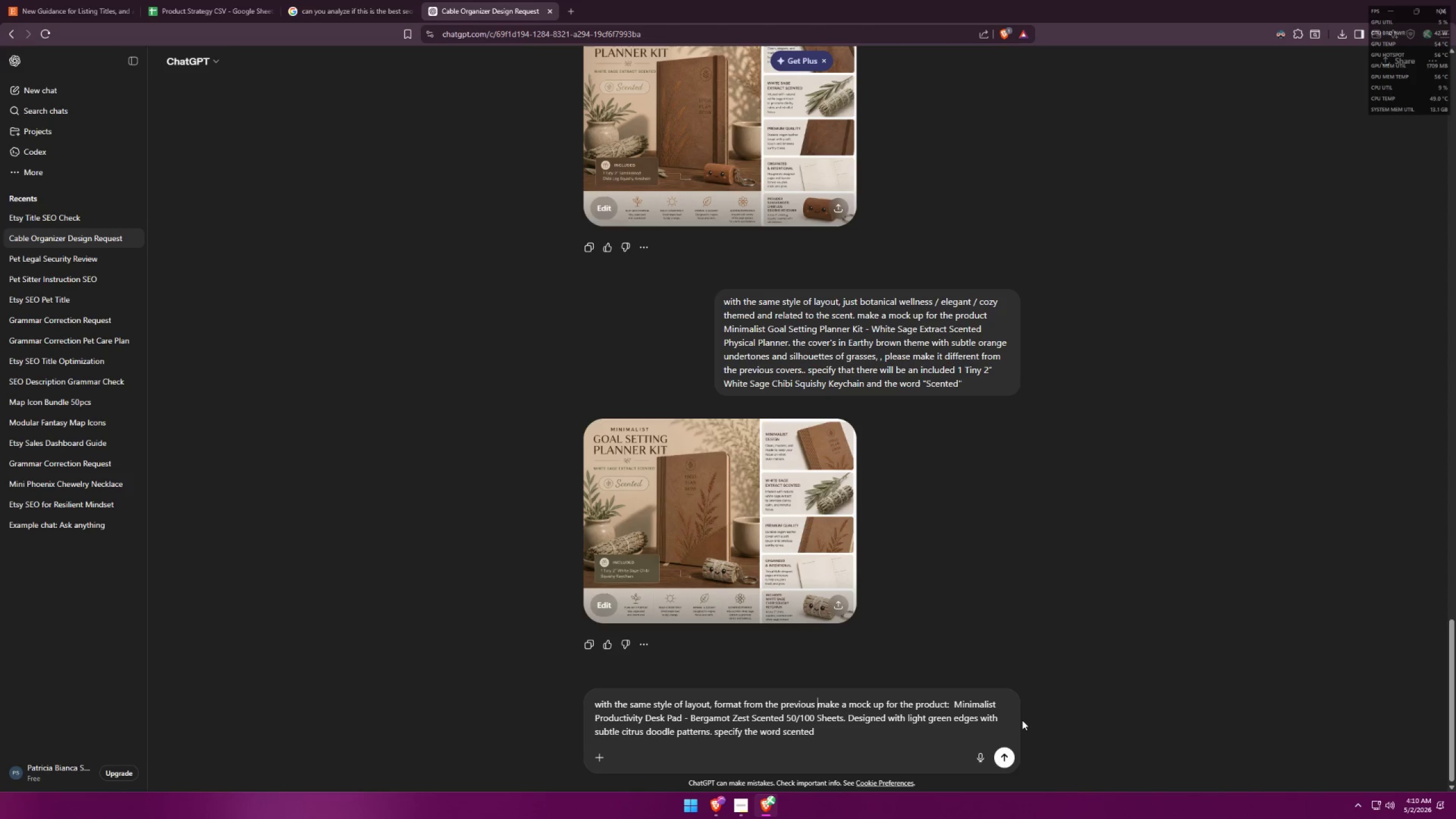 
type(generation gp)
key(Backspace)
key(Backspace)
type(hpto)
key(Backspace)
key(Backspace)
key(Backspace)
key(Backspace)
type(photo generated, )
 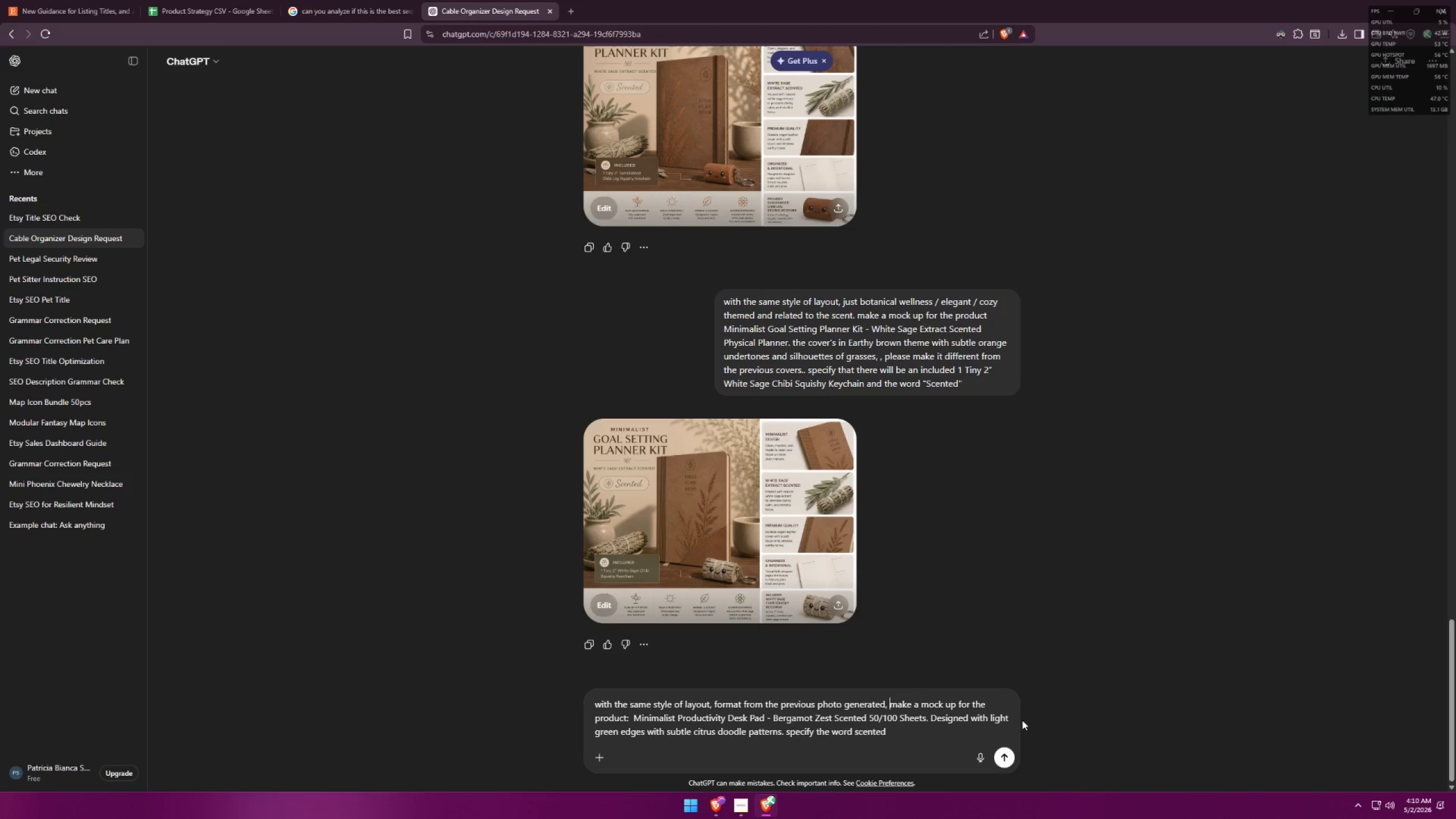 
left_click([928, 721])
 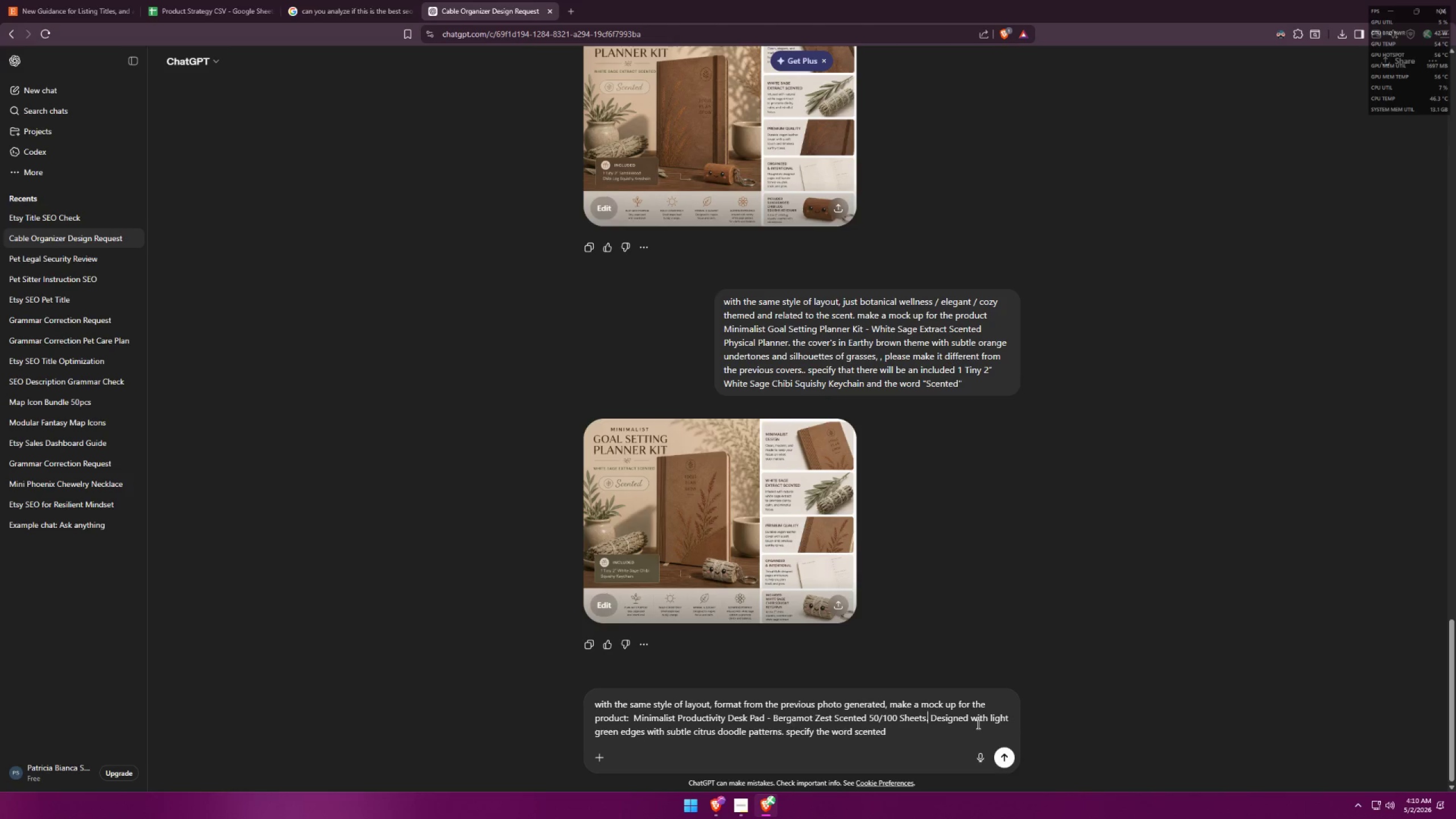 
type( a deskpa)
key(Backspace)
key(Backspace)
type( pad)
 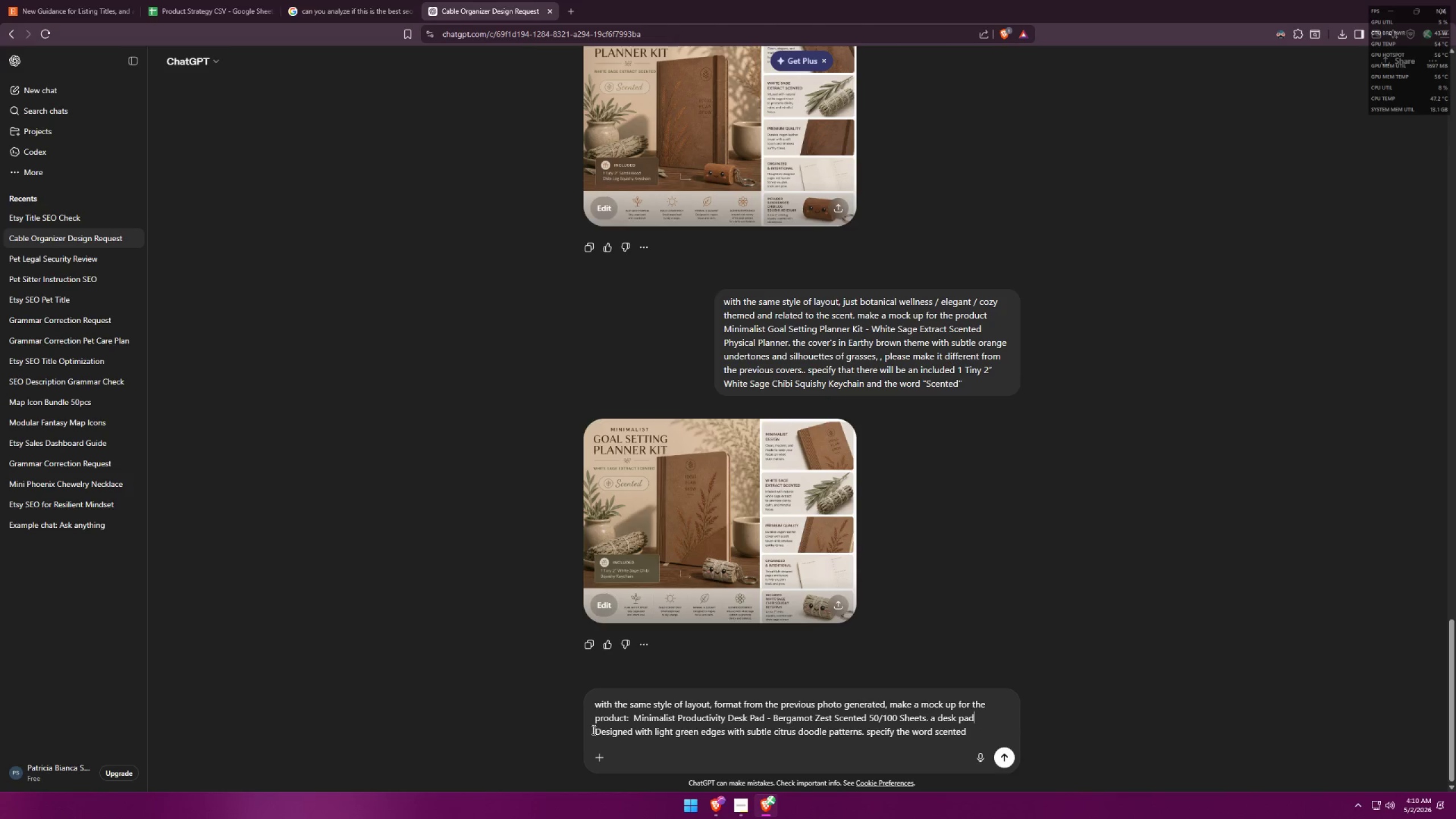 
left_click_drag(start_coordinate=[602, 730], to_coordinate=[594, 731])
 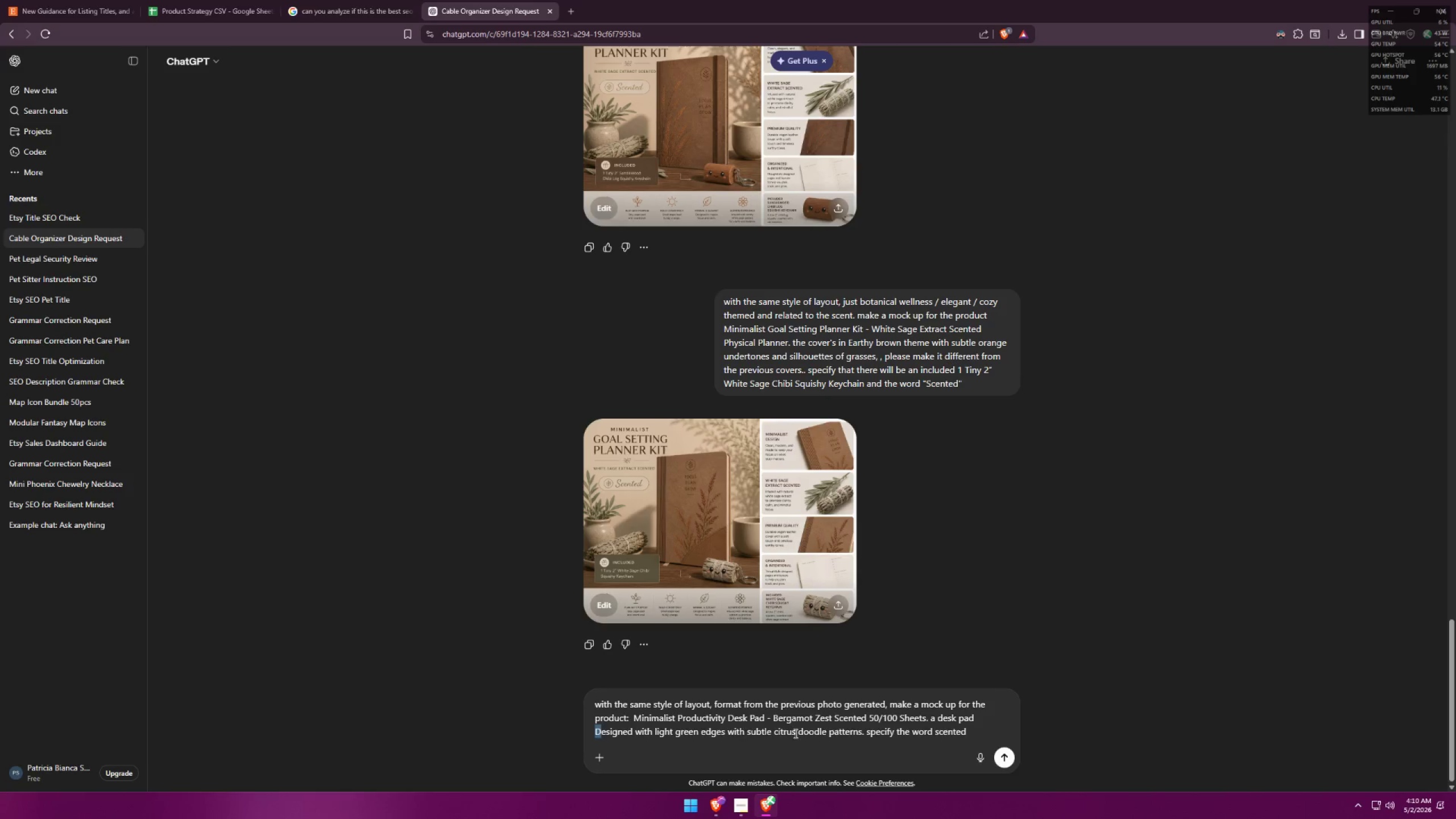 
key(D)
 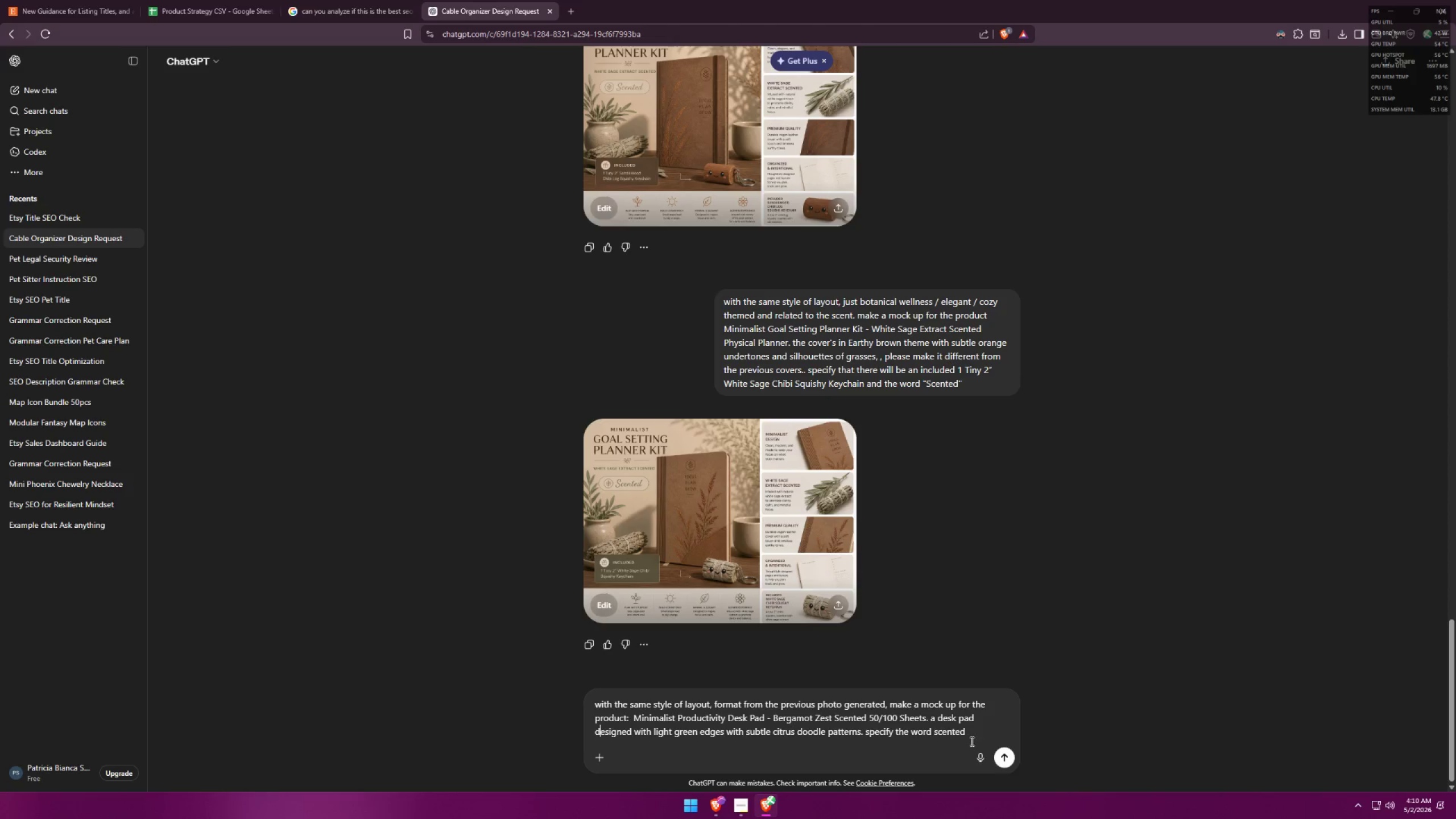 
left_click([998, 753])
 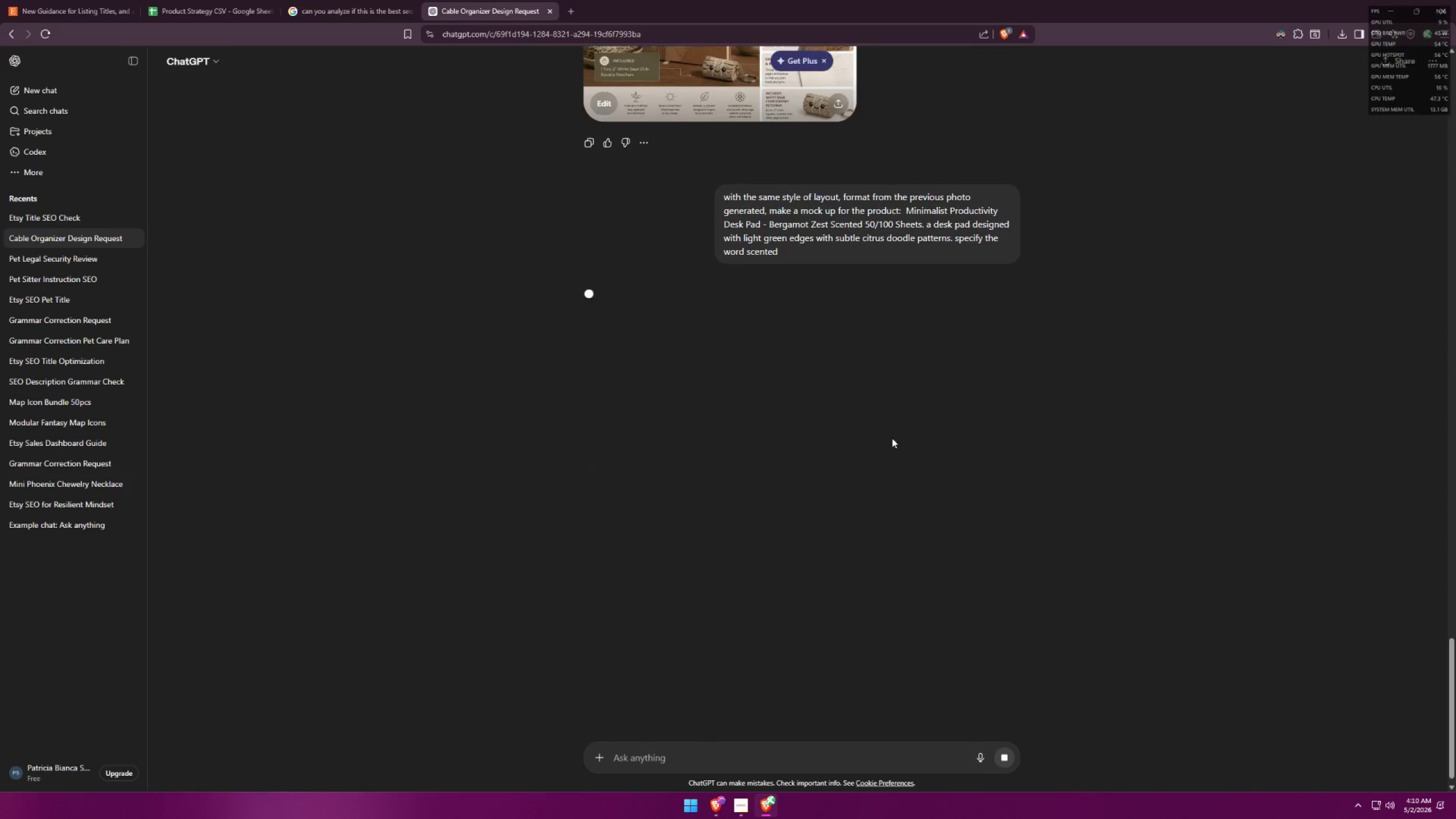 
scroll: coordinate [874, 463], scroll_direction: up, amount: 6.0
 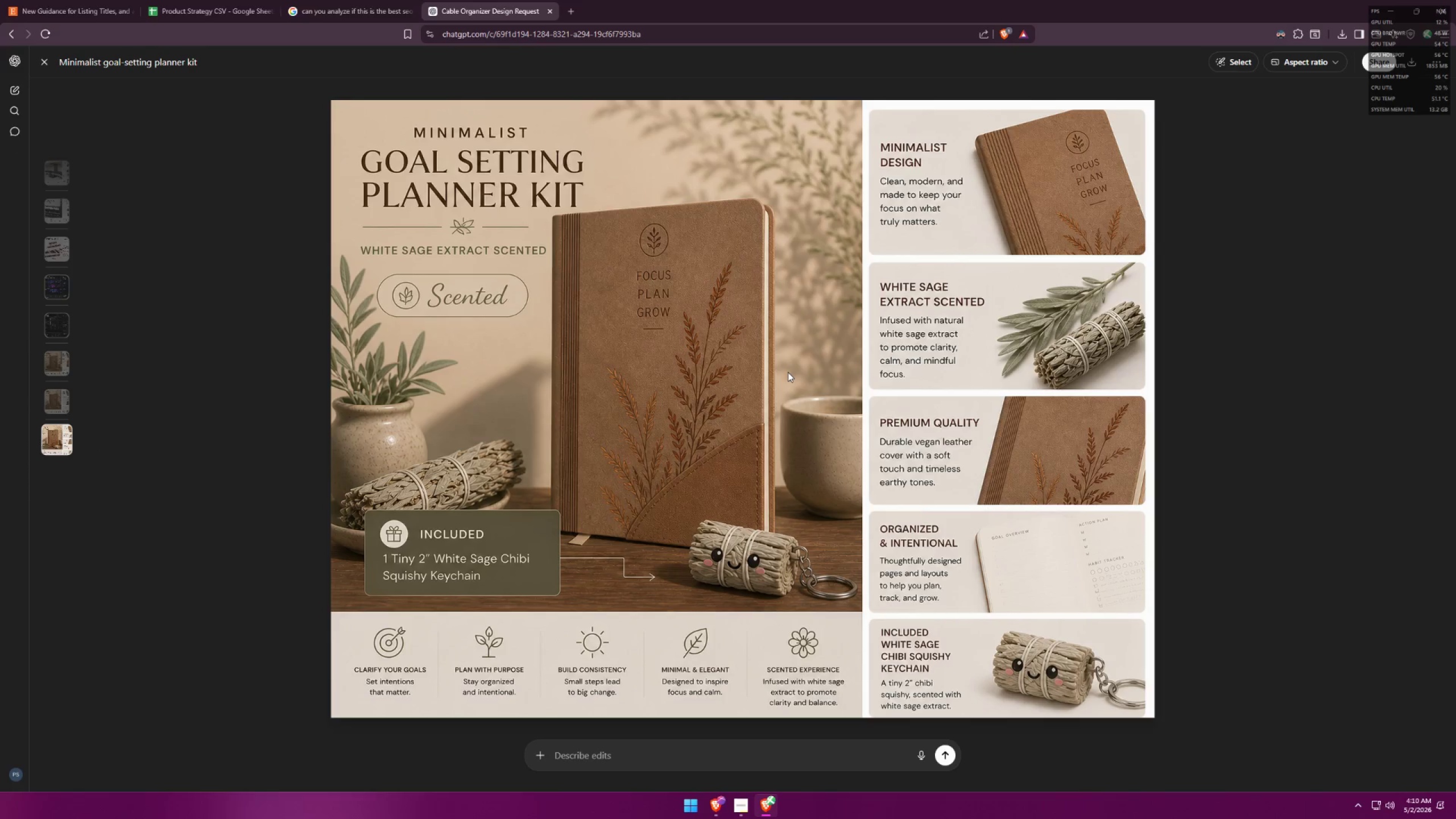 
wait(8.72)
 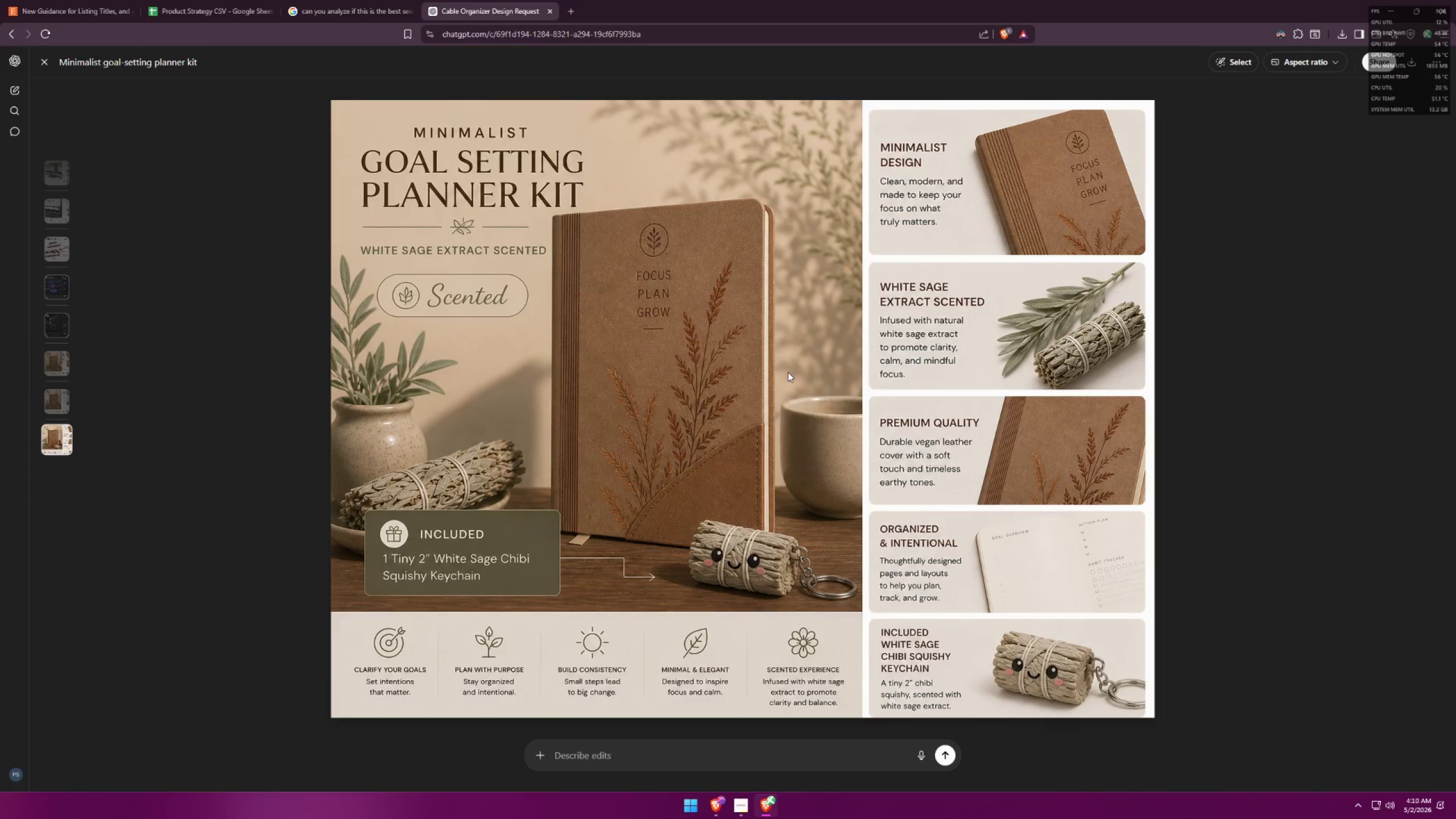 
left_click([1259, 218])
 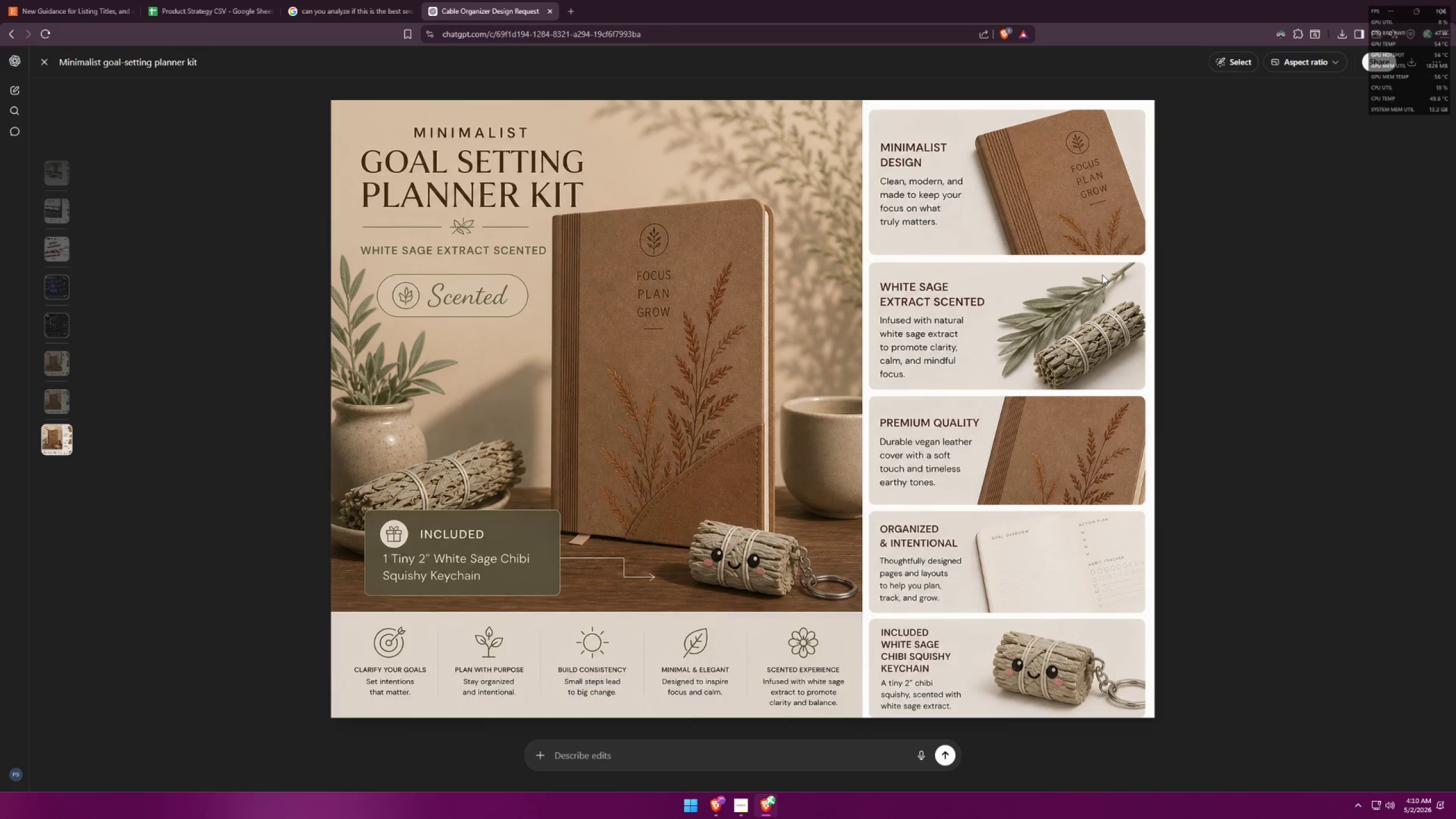 
left_click([1102, 275])
 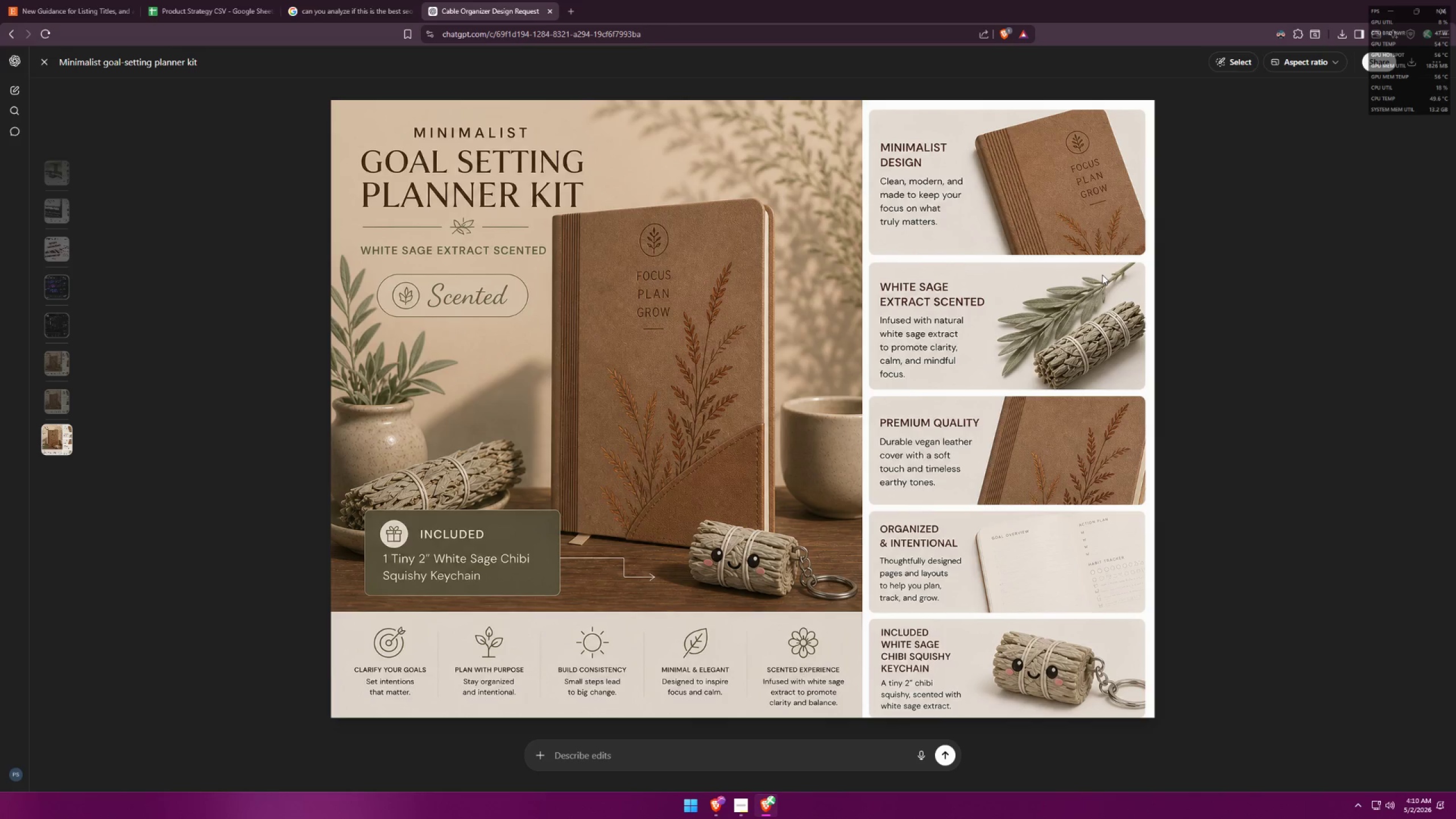 
key(Escape)
 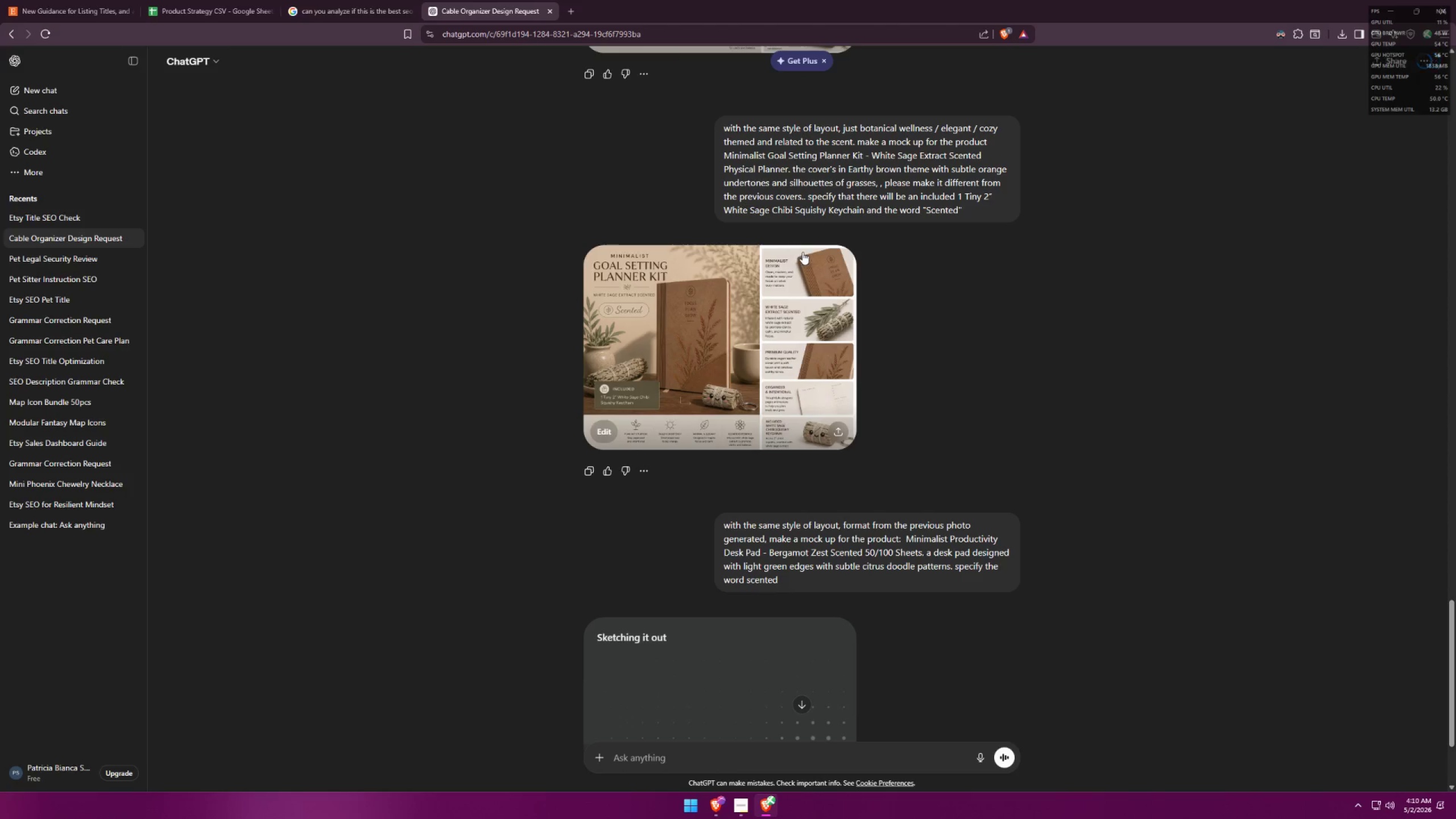 
left_click([833, 432])
 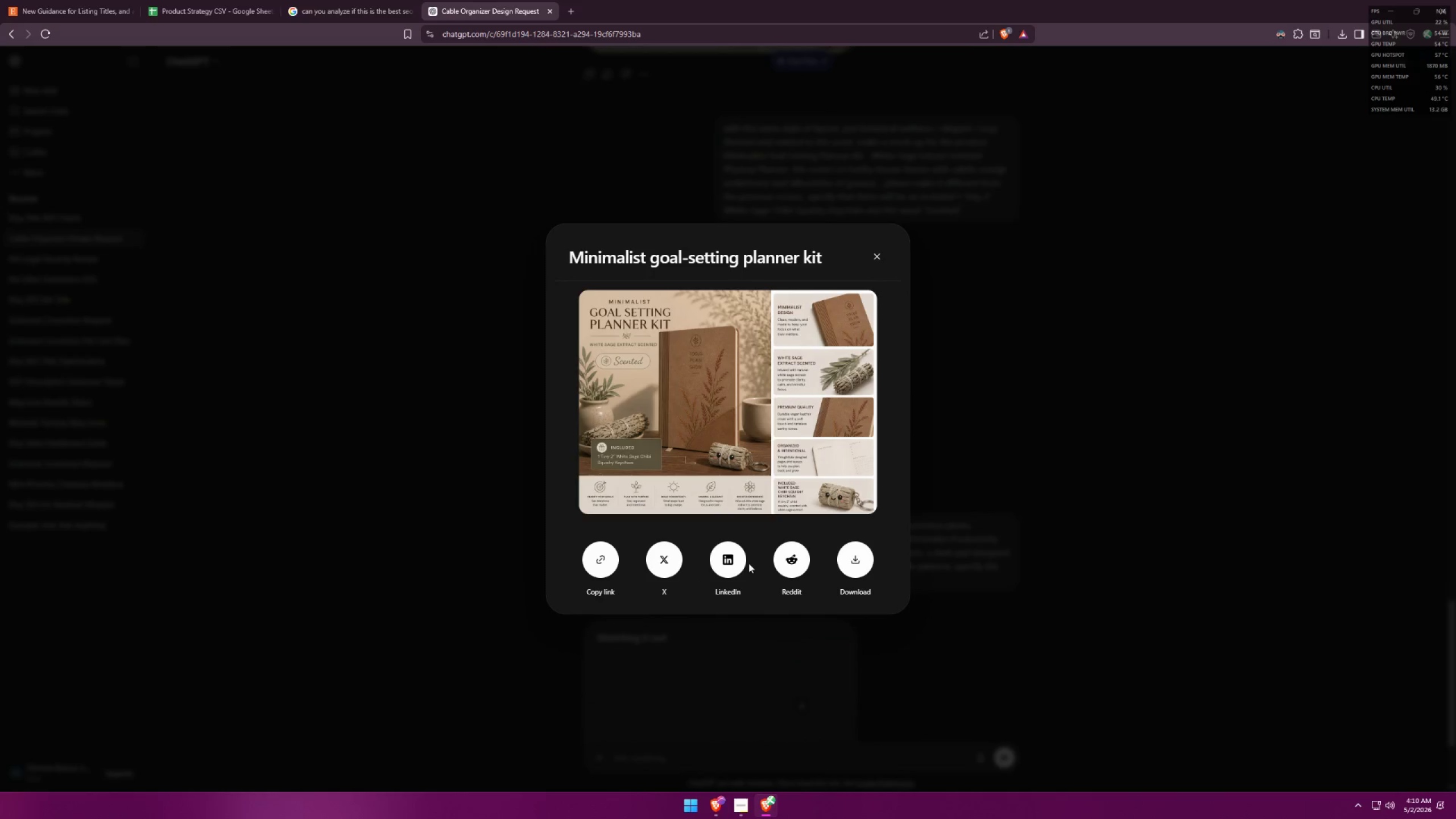 
left_click([855, 559])
 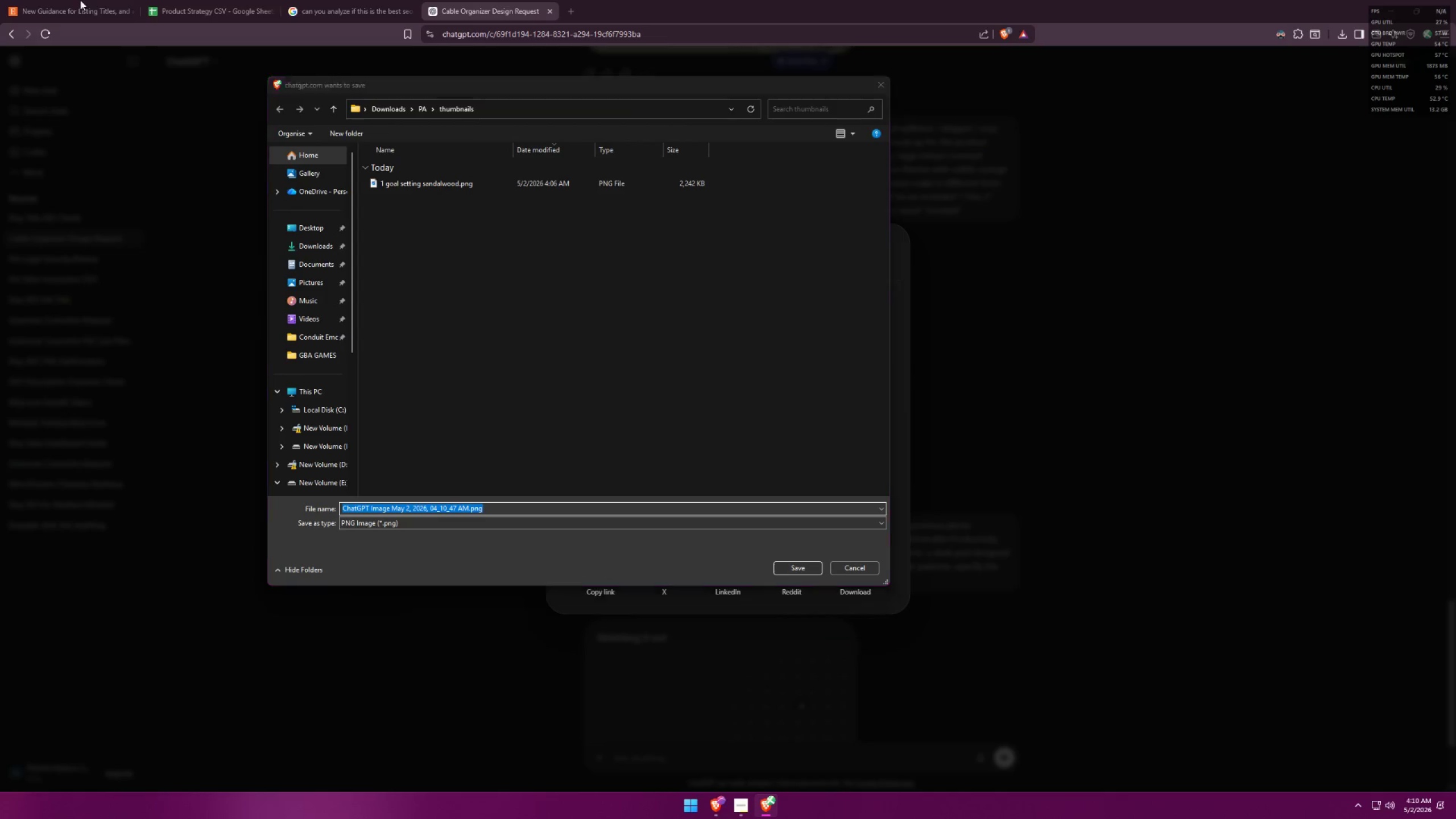 
left_click([877, 81])
 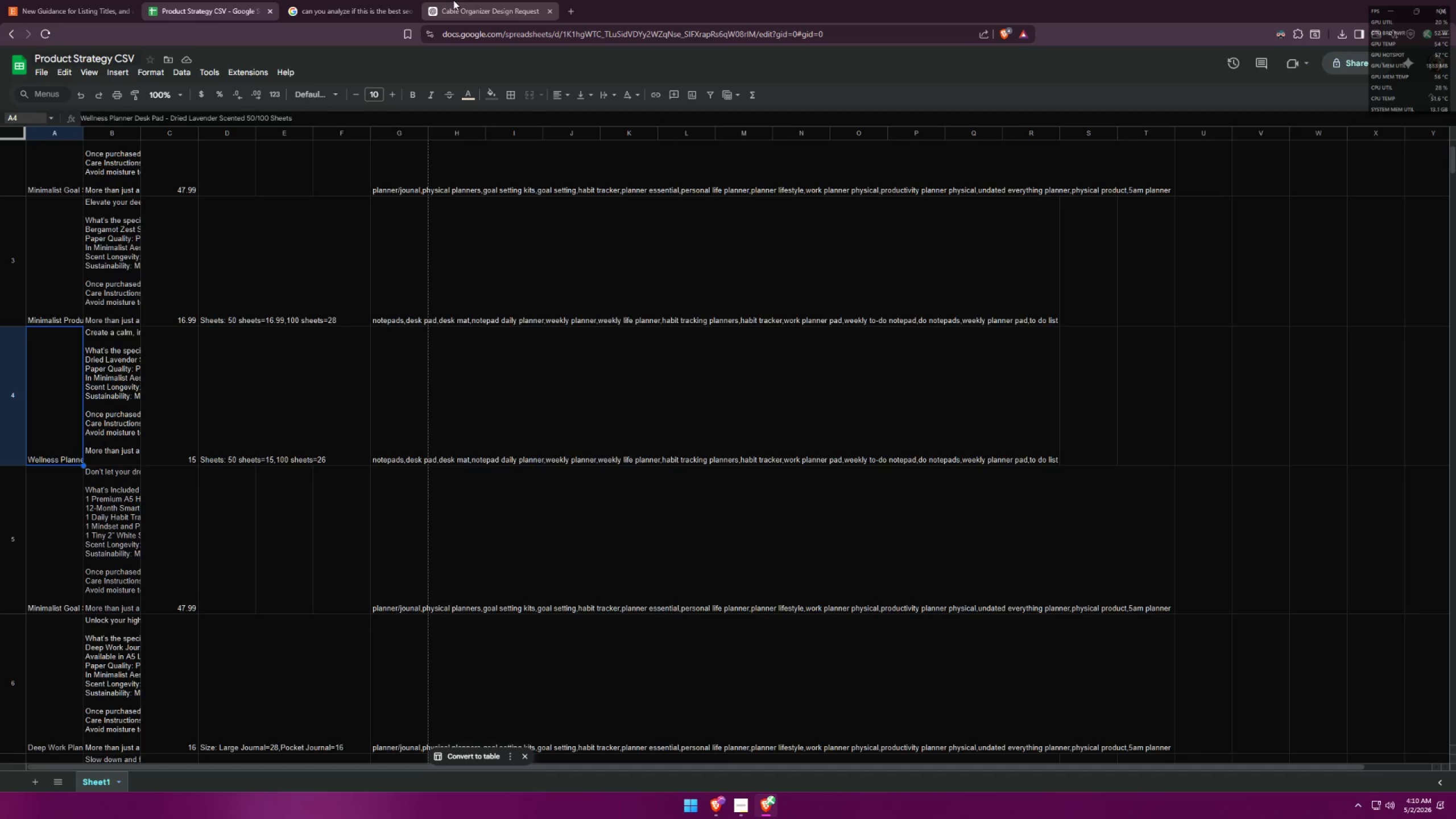 
left_click([471, 0])
 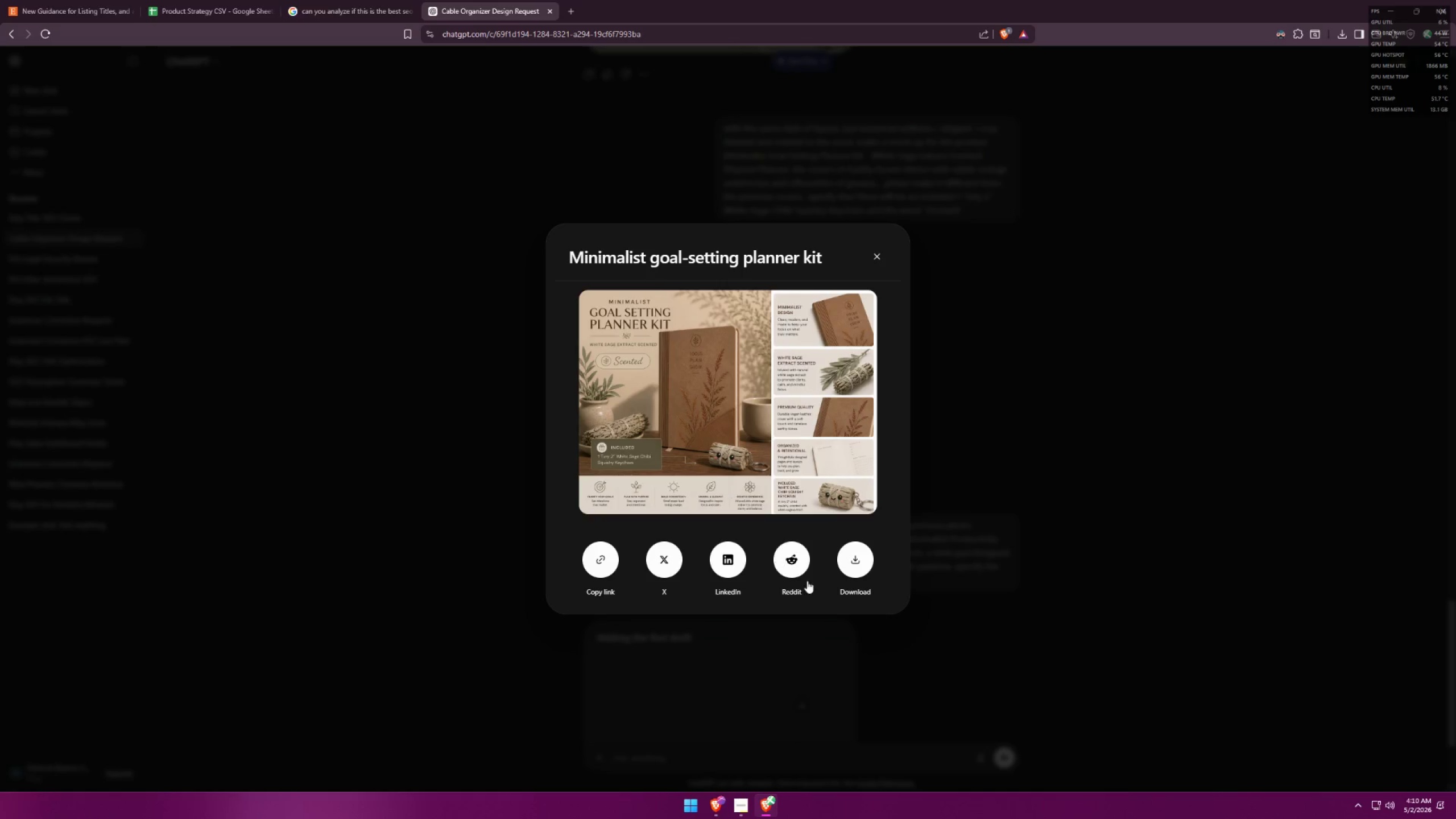 
left_click([855, 560])
 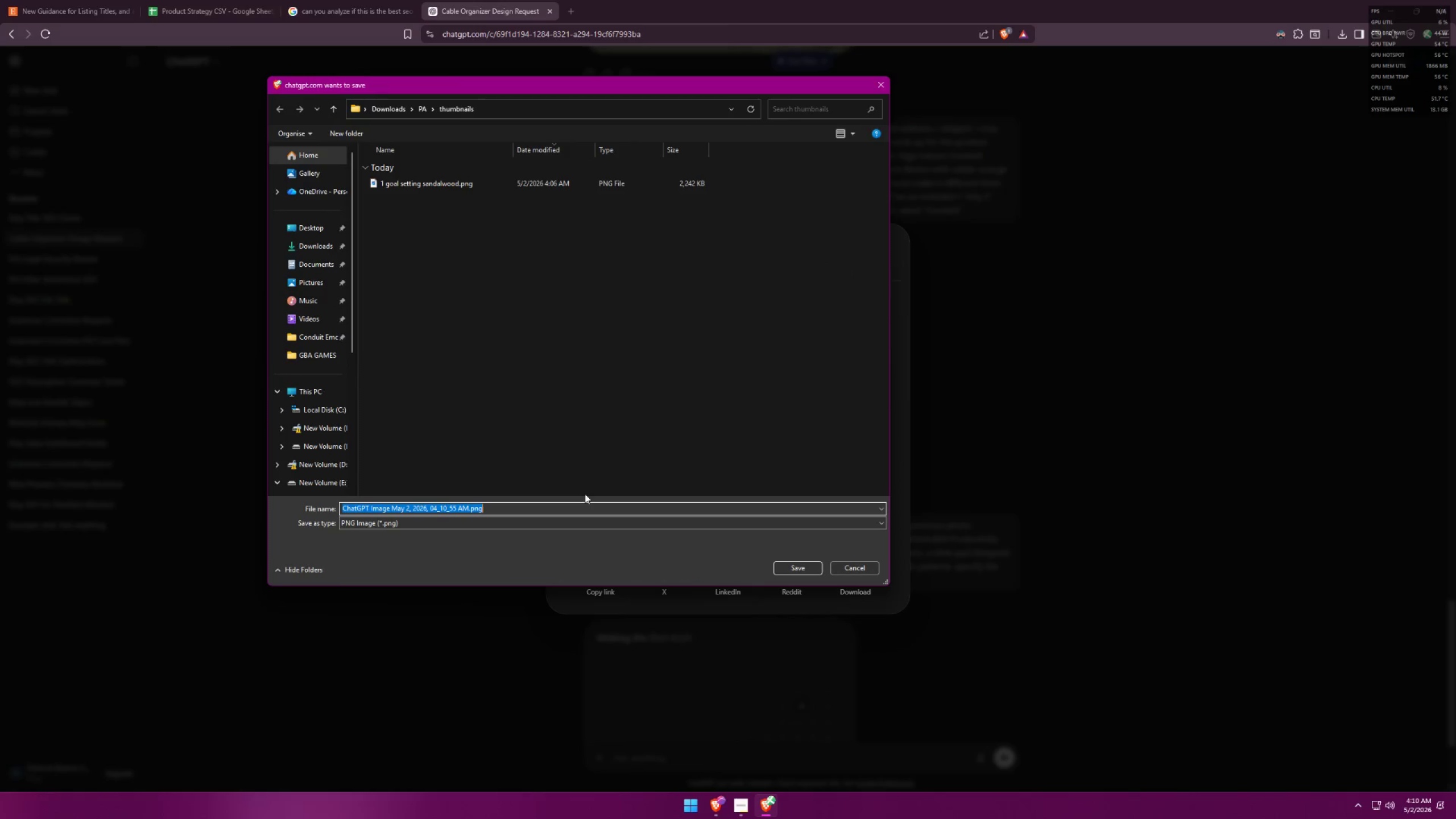 
type(4 white)
key(Backspace)
key(Backspace)
key(Backspace)
key(Backspace)
key(Backspace)
type(goal setting white sage)
 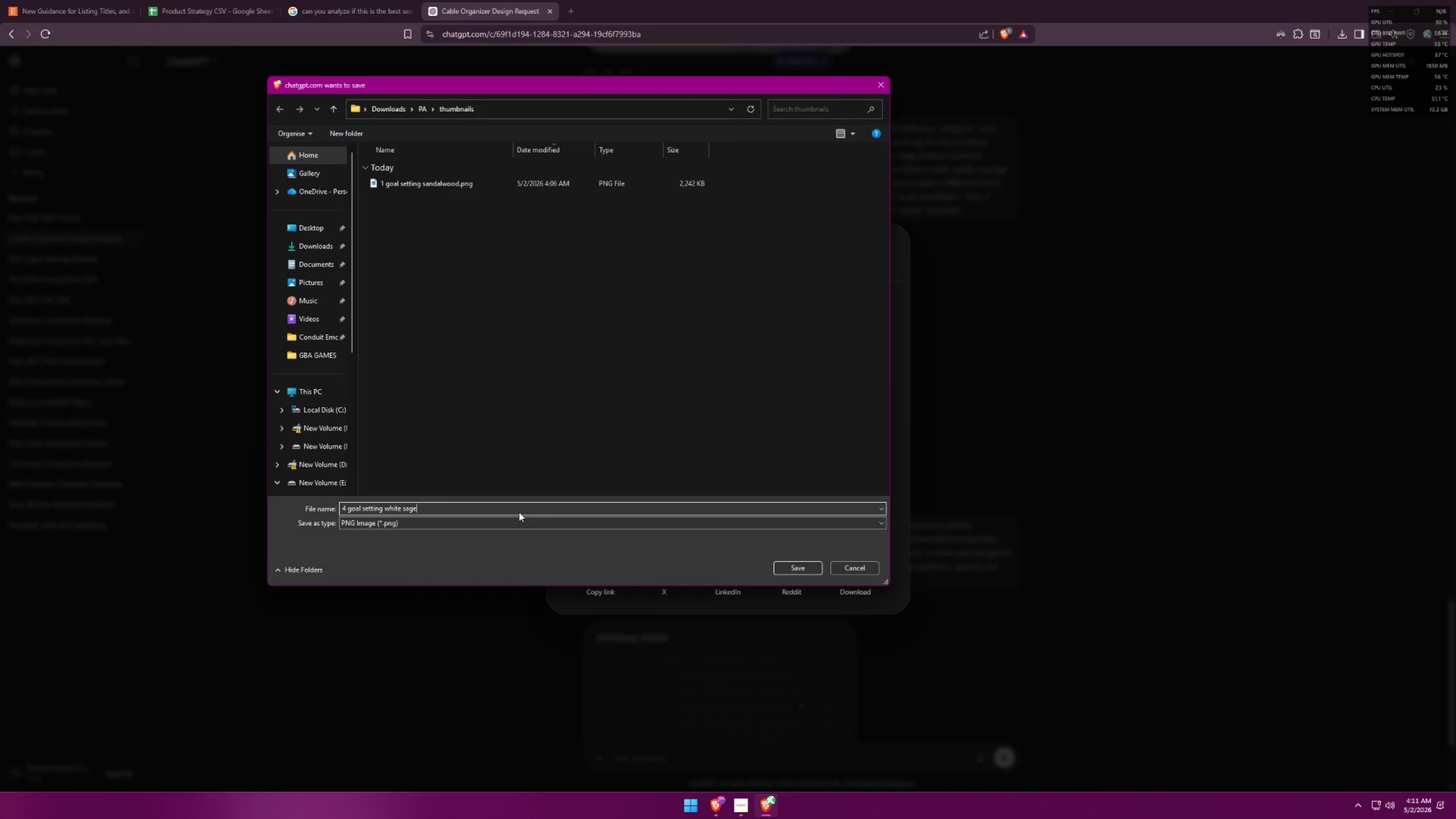 
key(Enter)
 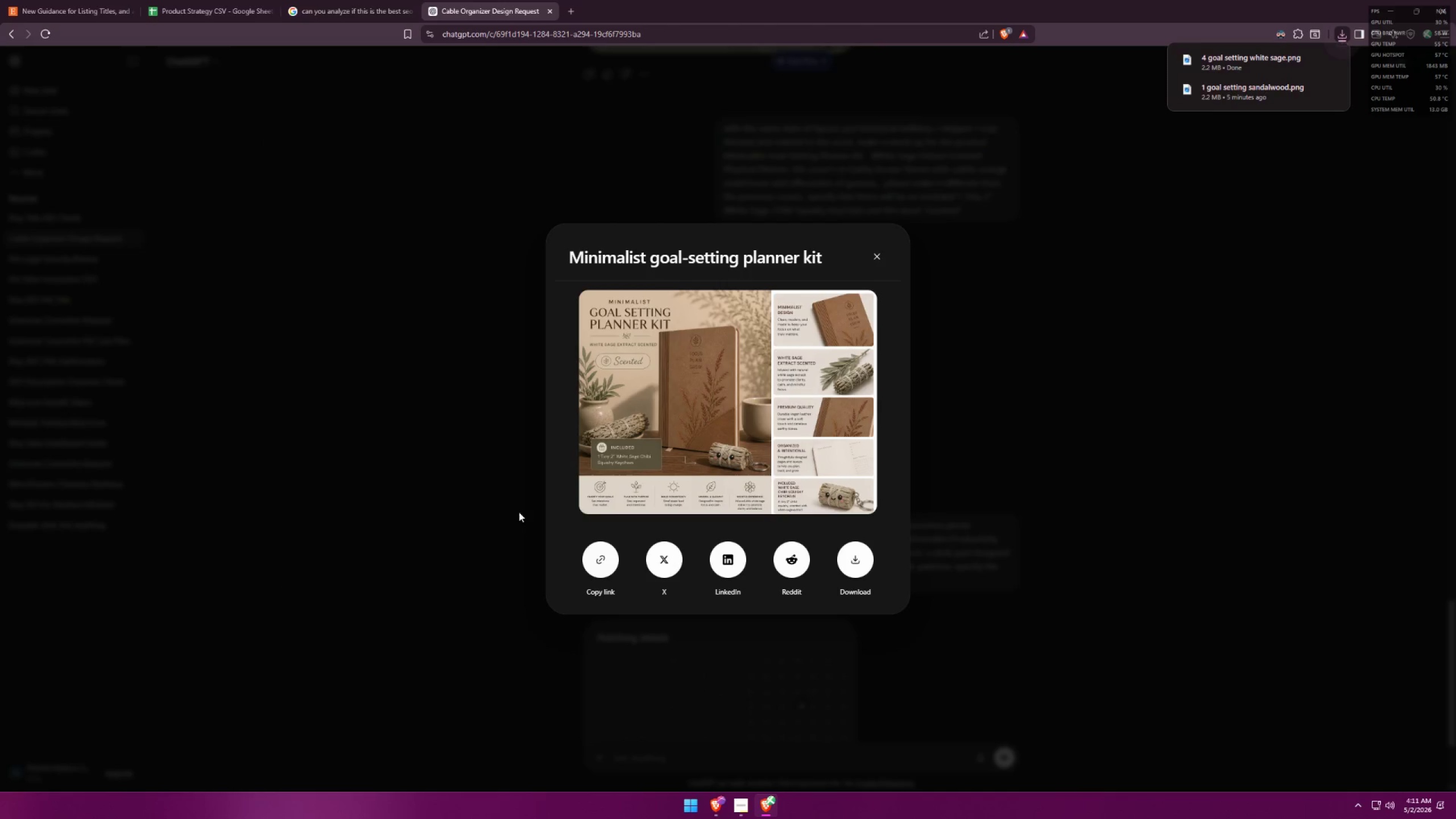 
left_click([1199, 374])
 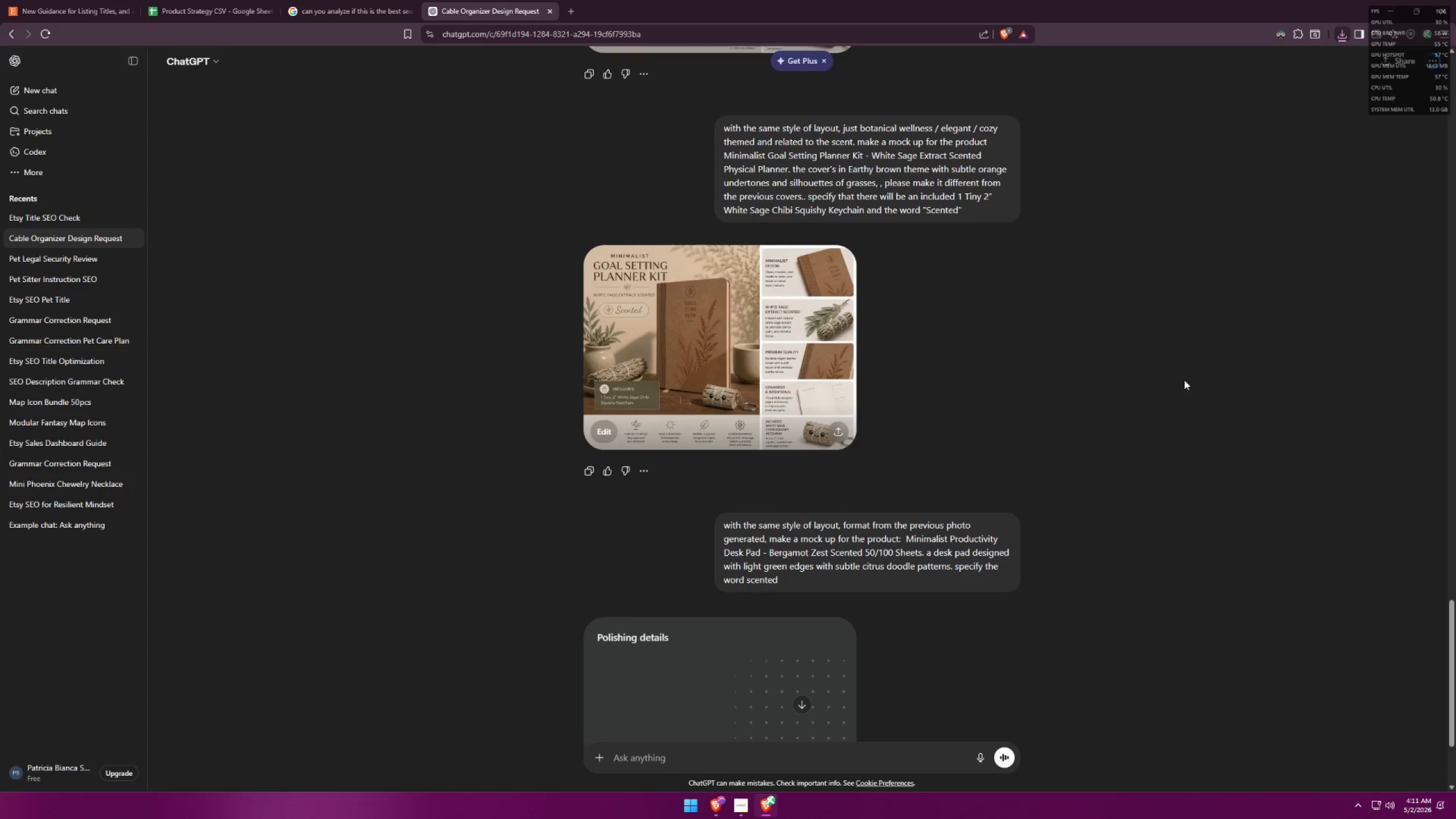 
scroll: coordinate [1152, 384], scroll_direction: down, amount: 6.0
 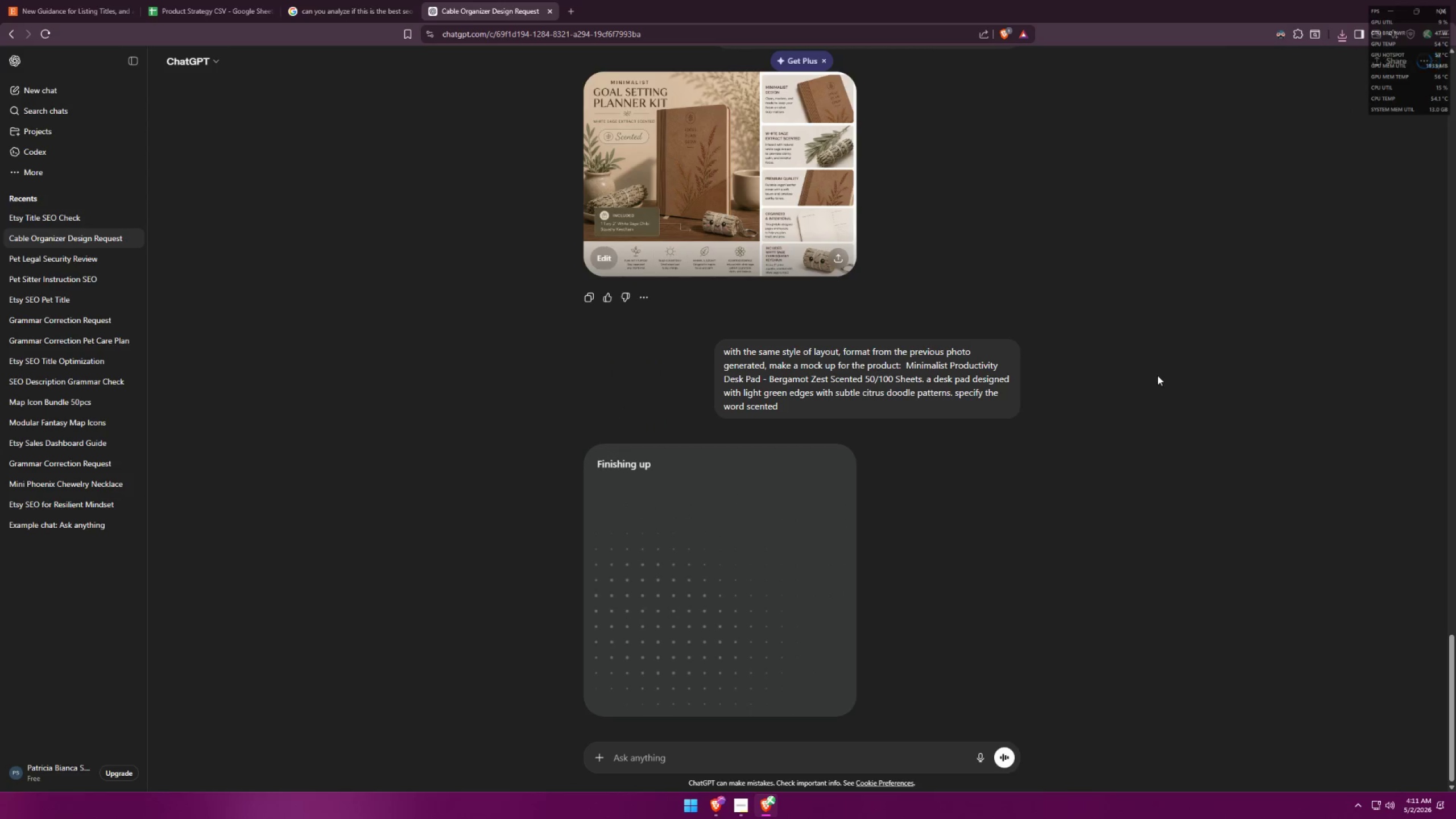 
left_click([316, 0])
 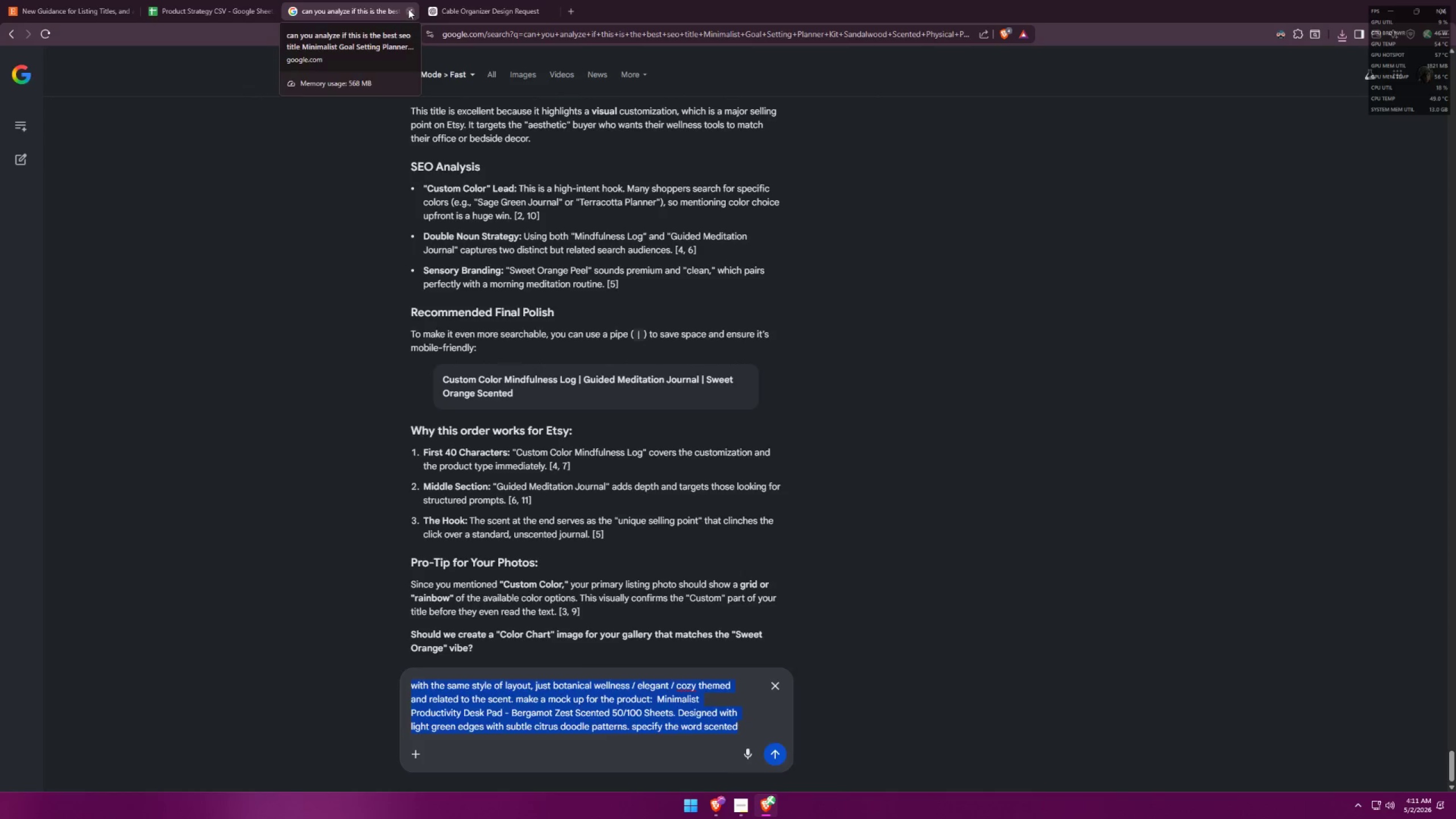 
left_click([221, 0])
 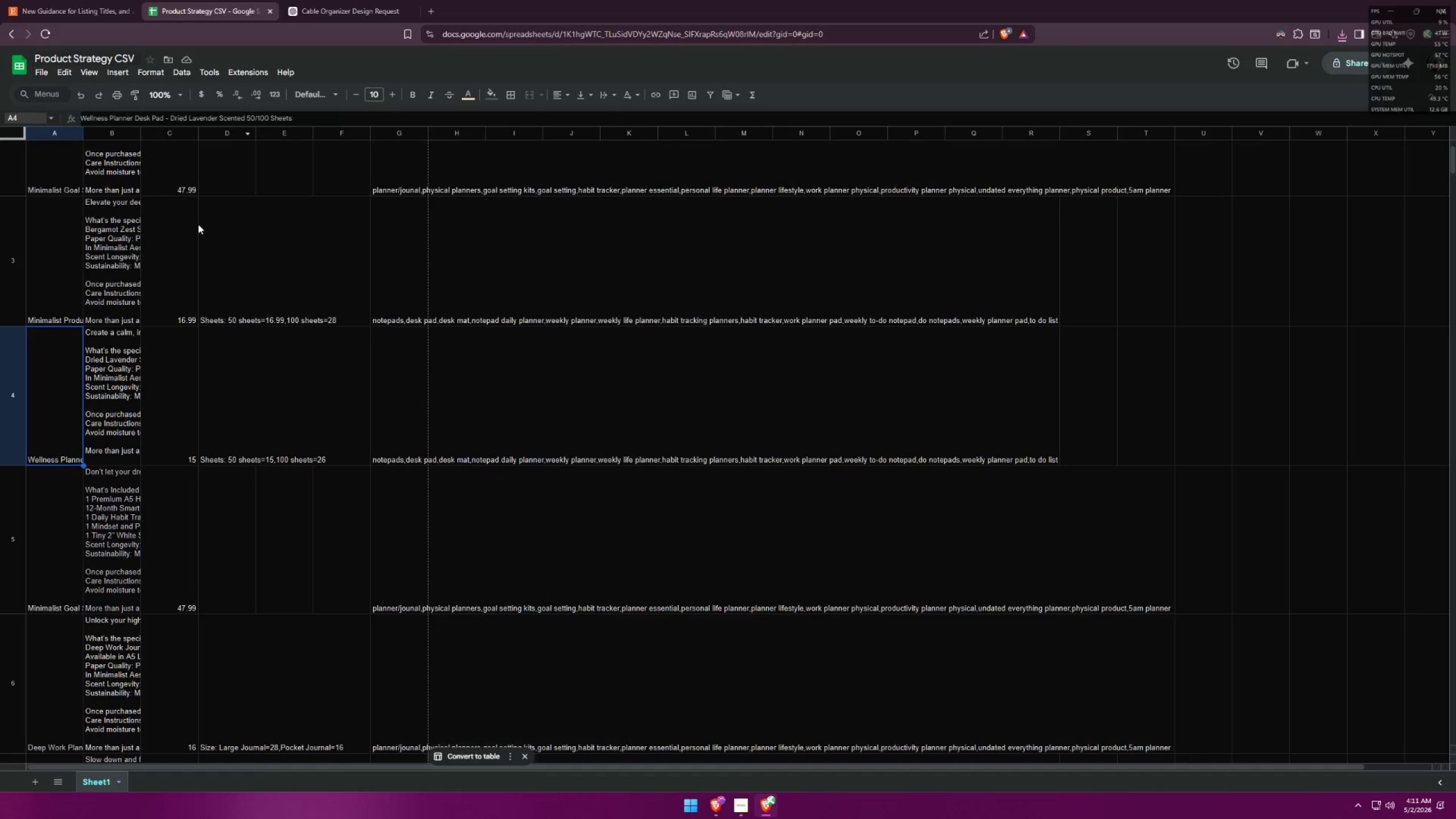 
scroll: coordinate [67, 209], scroll_direction: up, amount: 7.0
 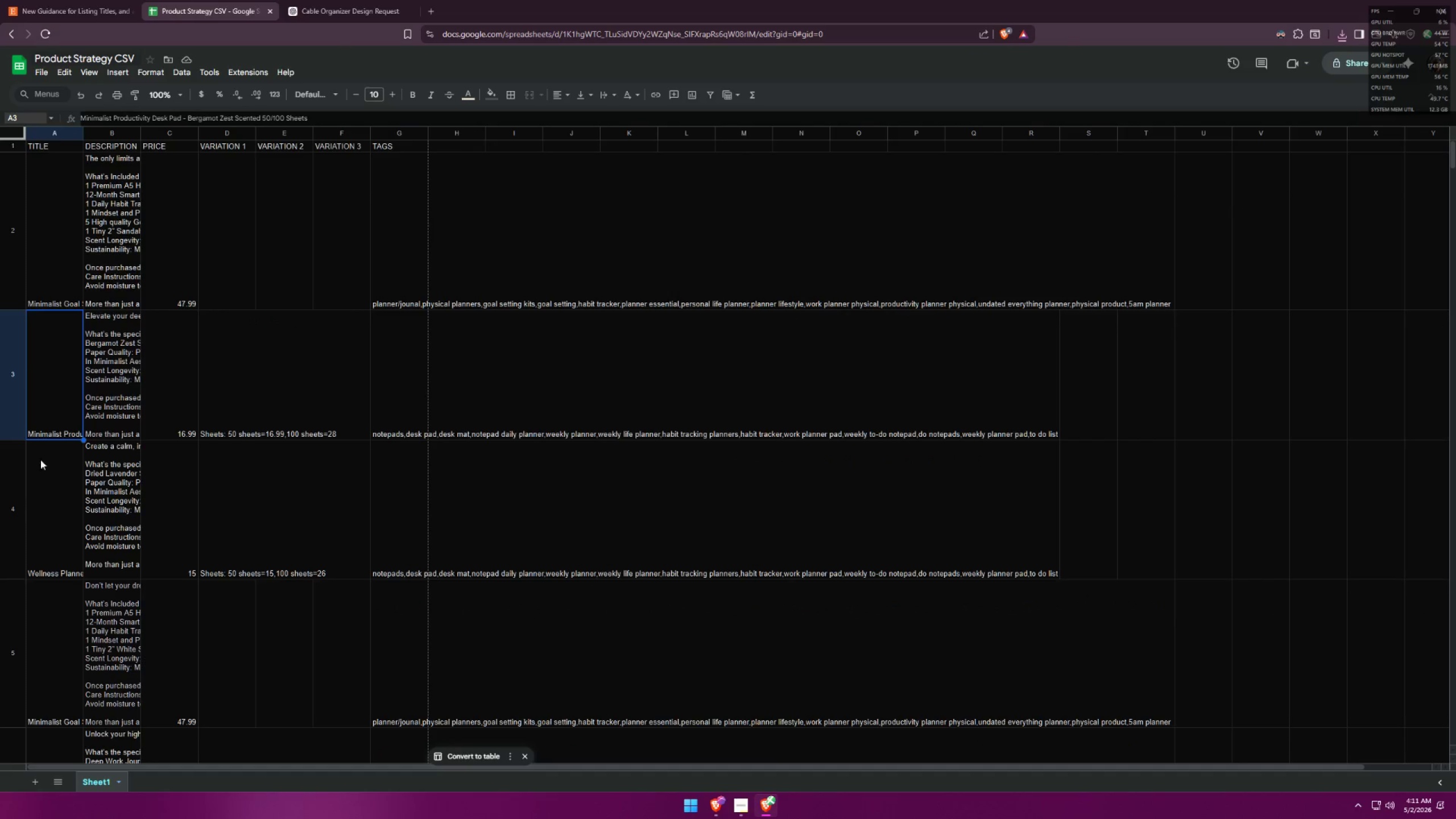 
triple_click([34, 516])
 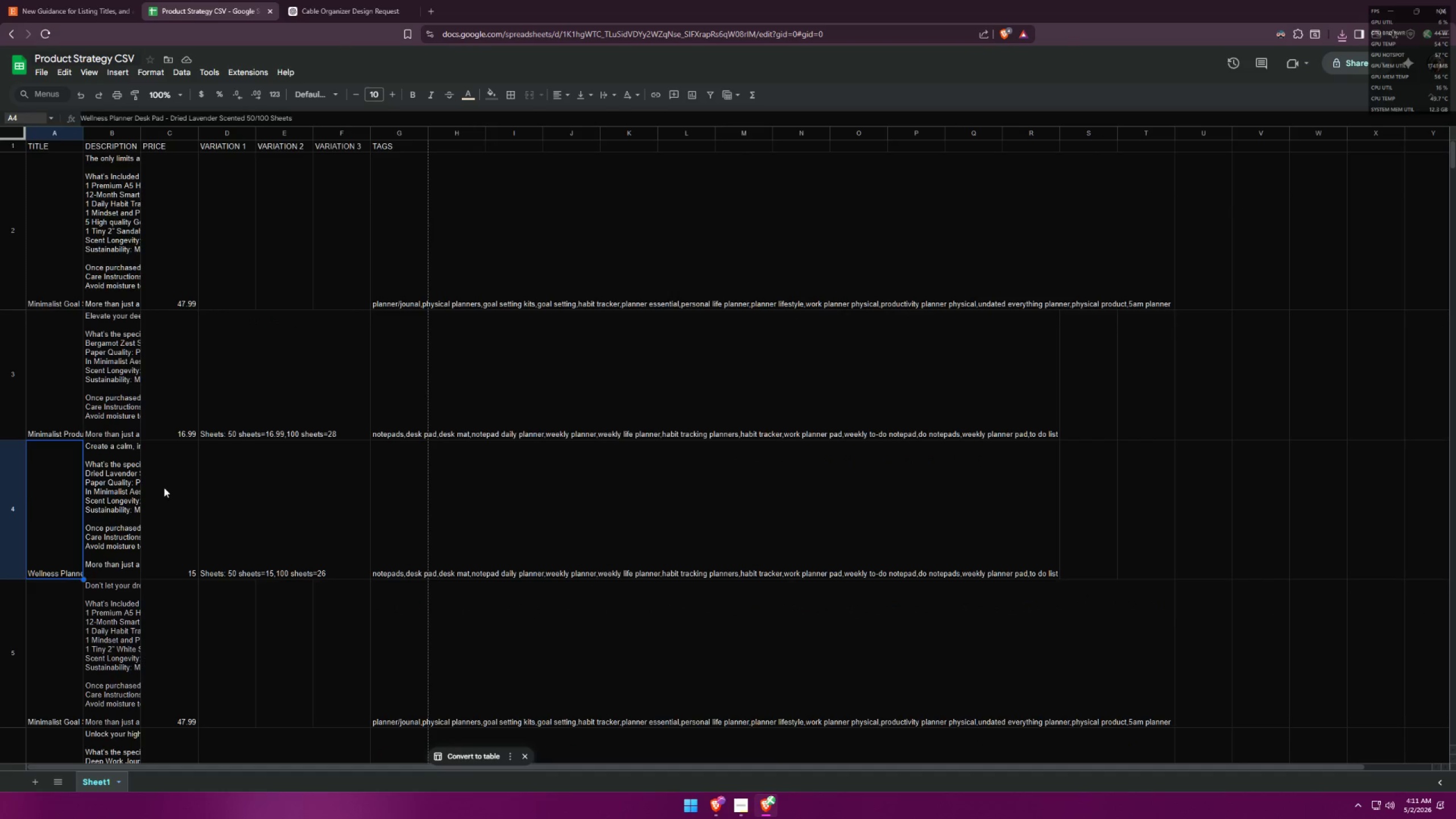 
key(Control+ControlLeft)
 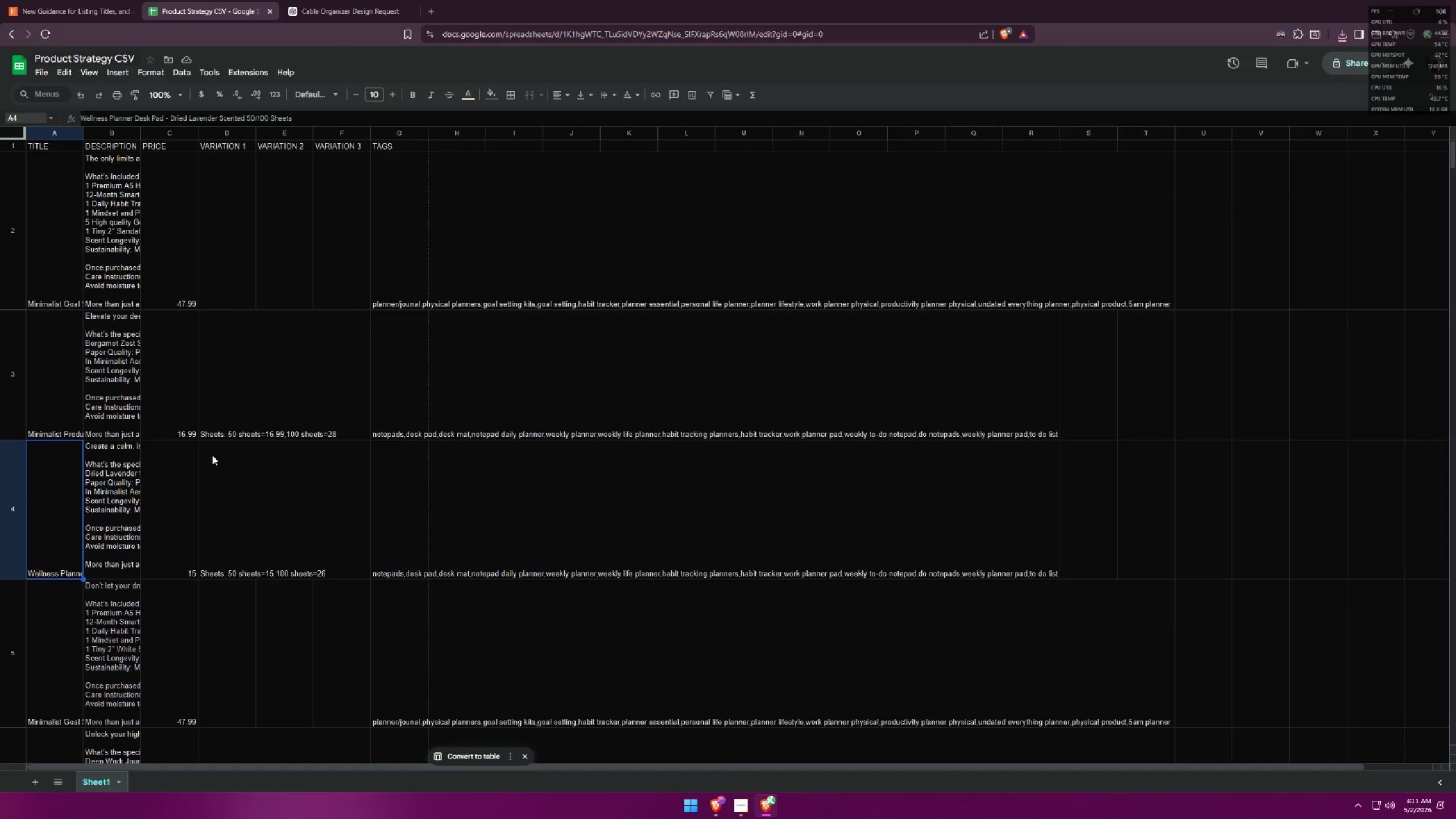 
key(Control+C)
 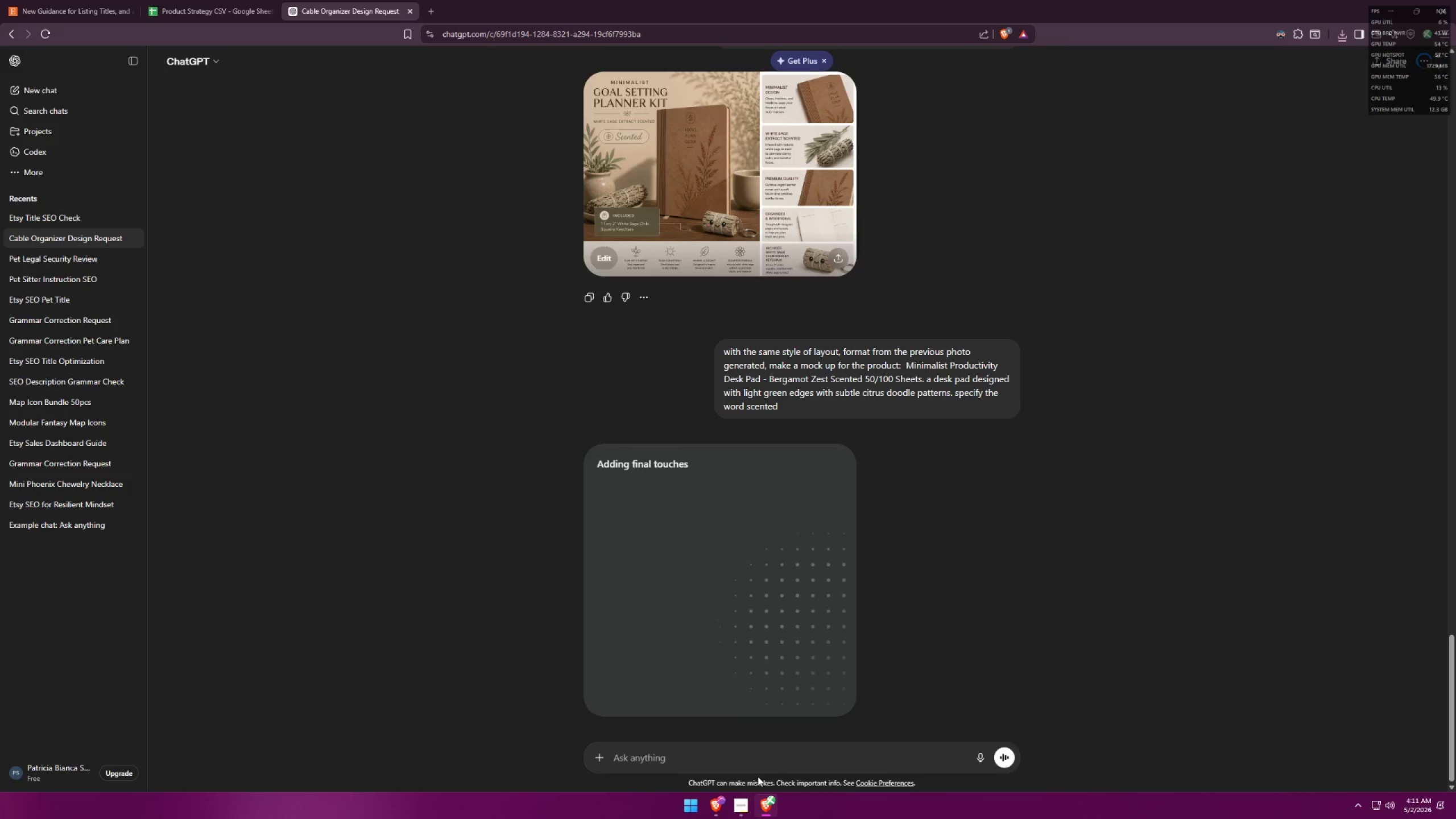 
left_click([767, 758])
 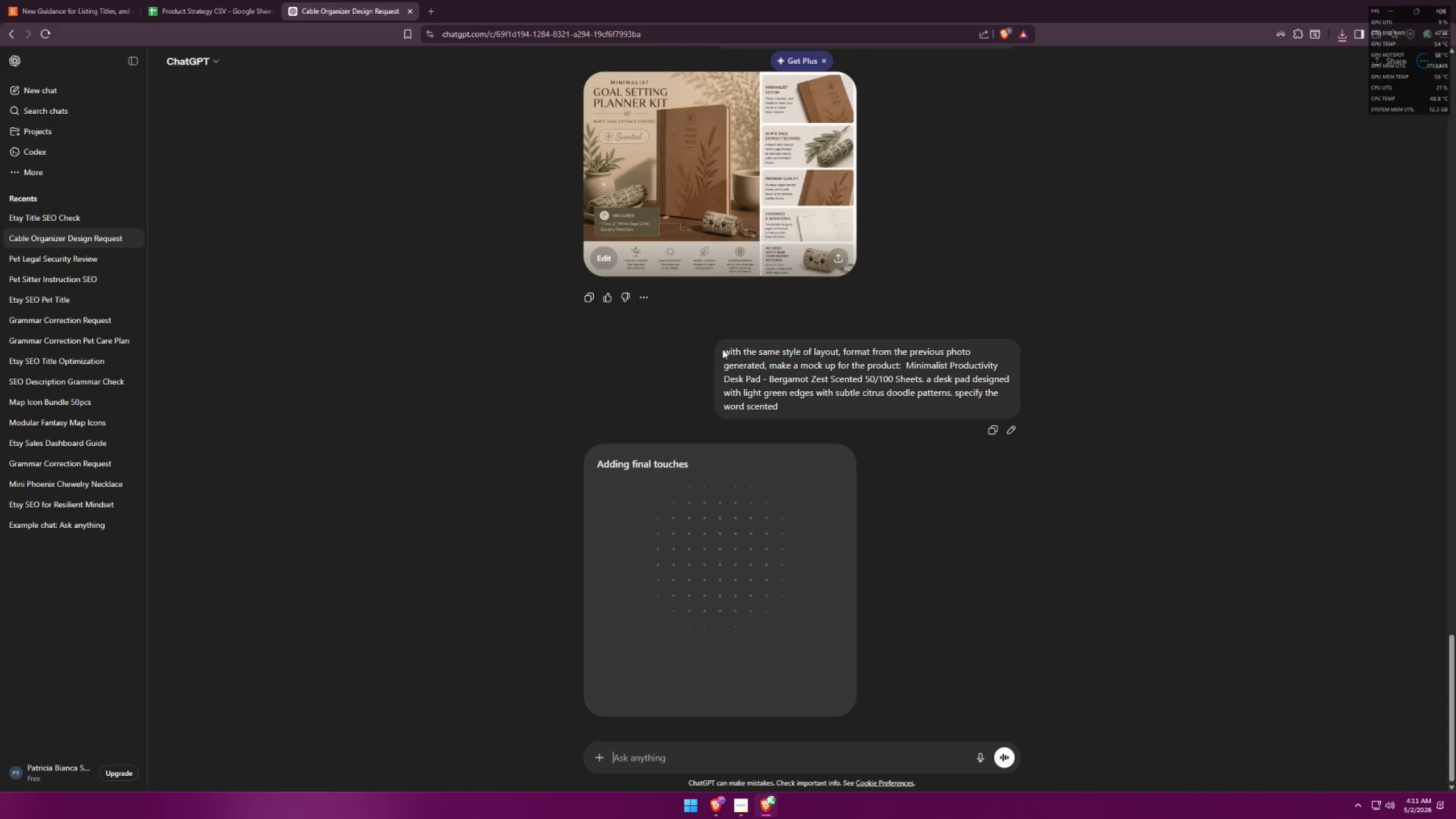 
left_click_drag(start_coordinate=[722, 348], to_coordinate=[828, 410])
 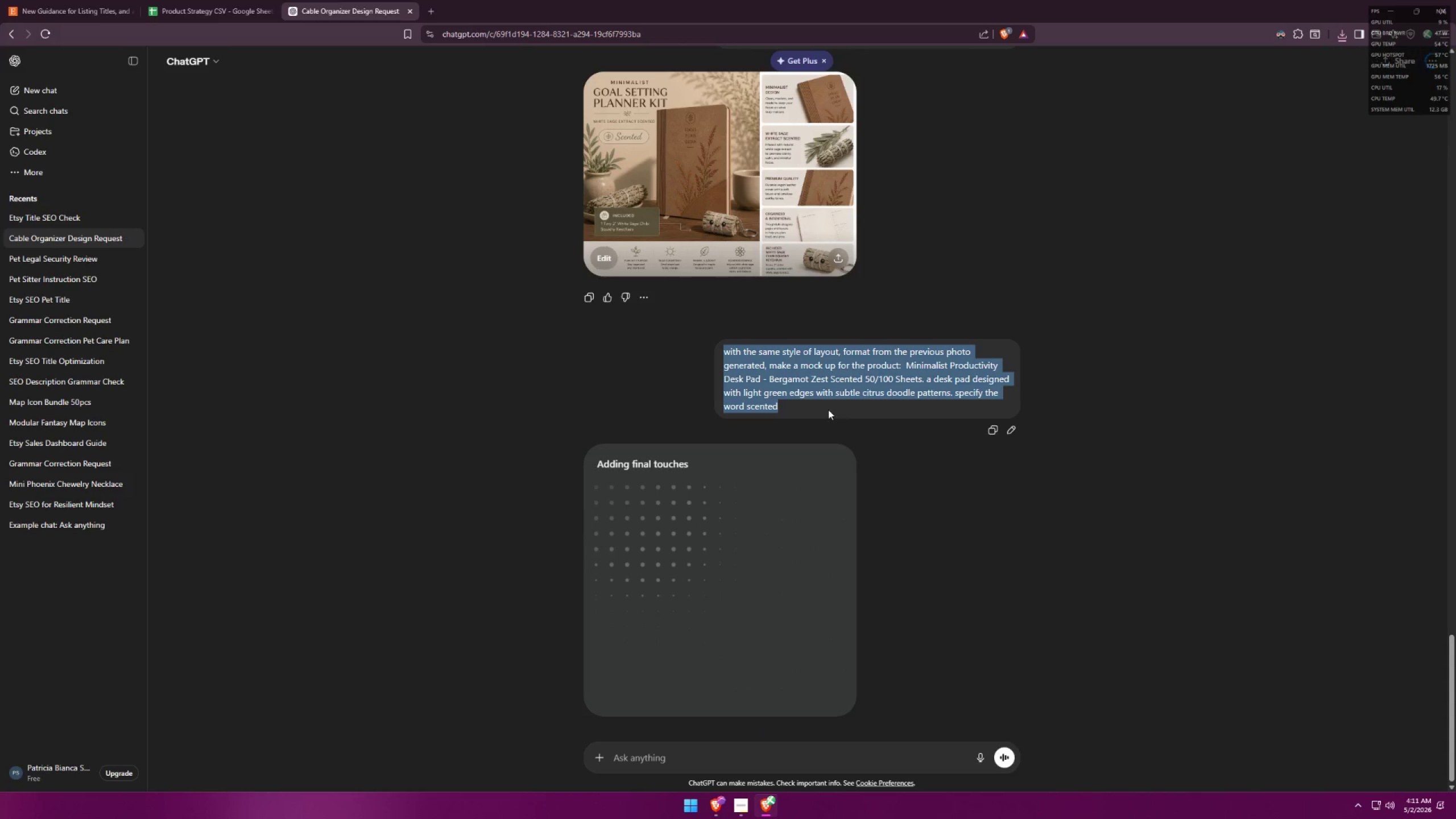 
key(Control+C)
 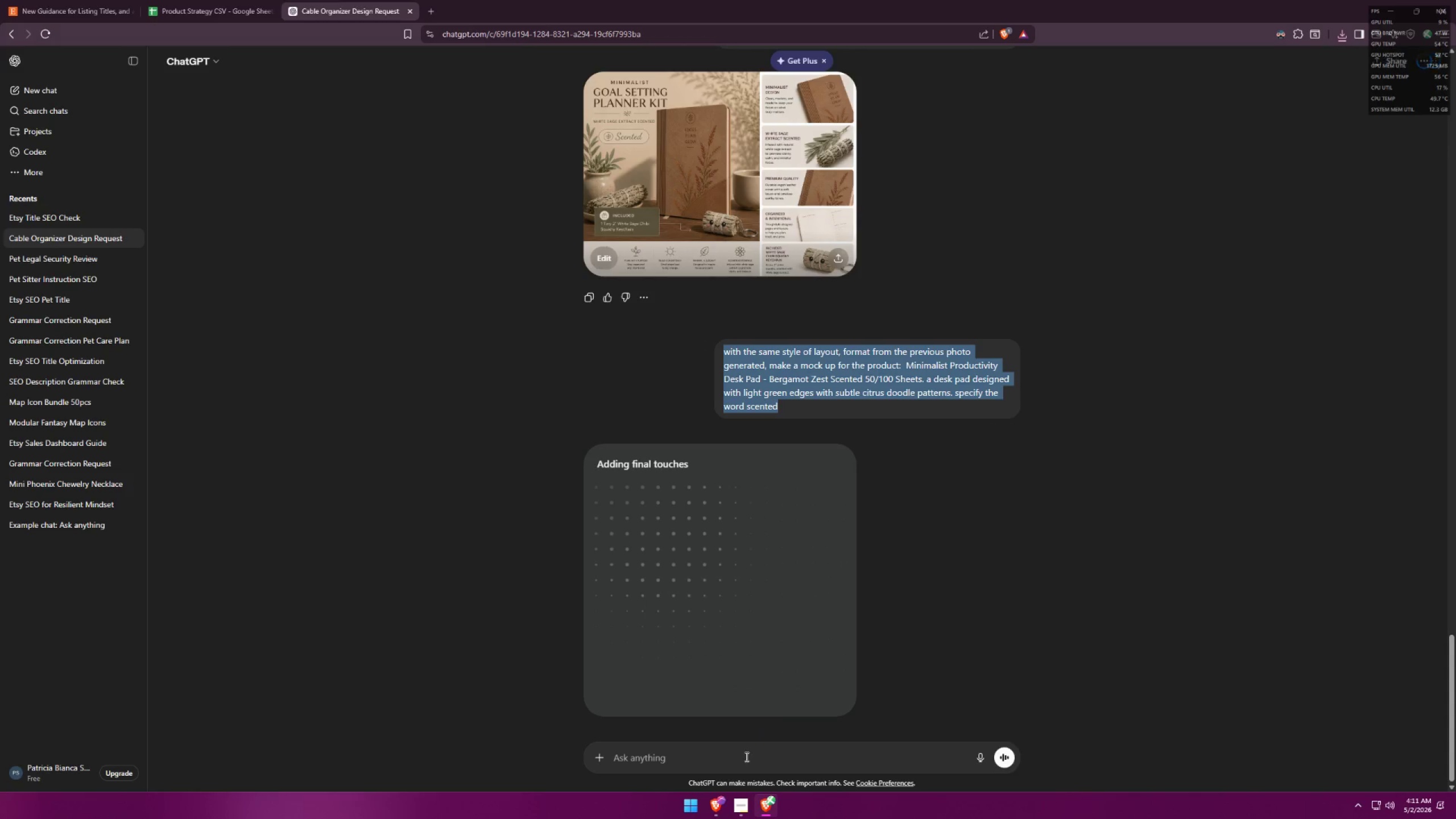 
left_click([745, 757])
 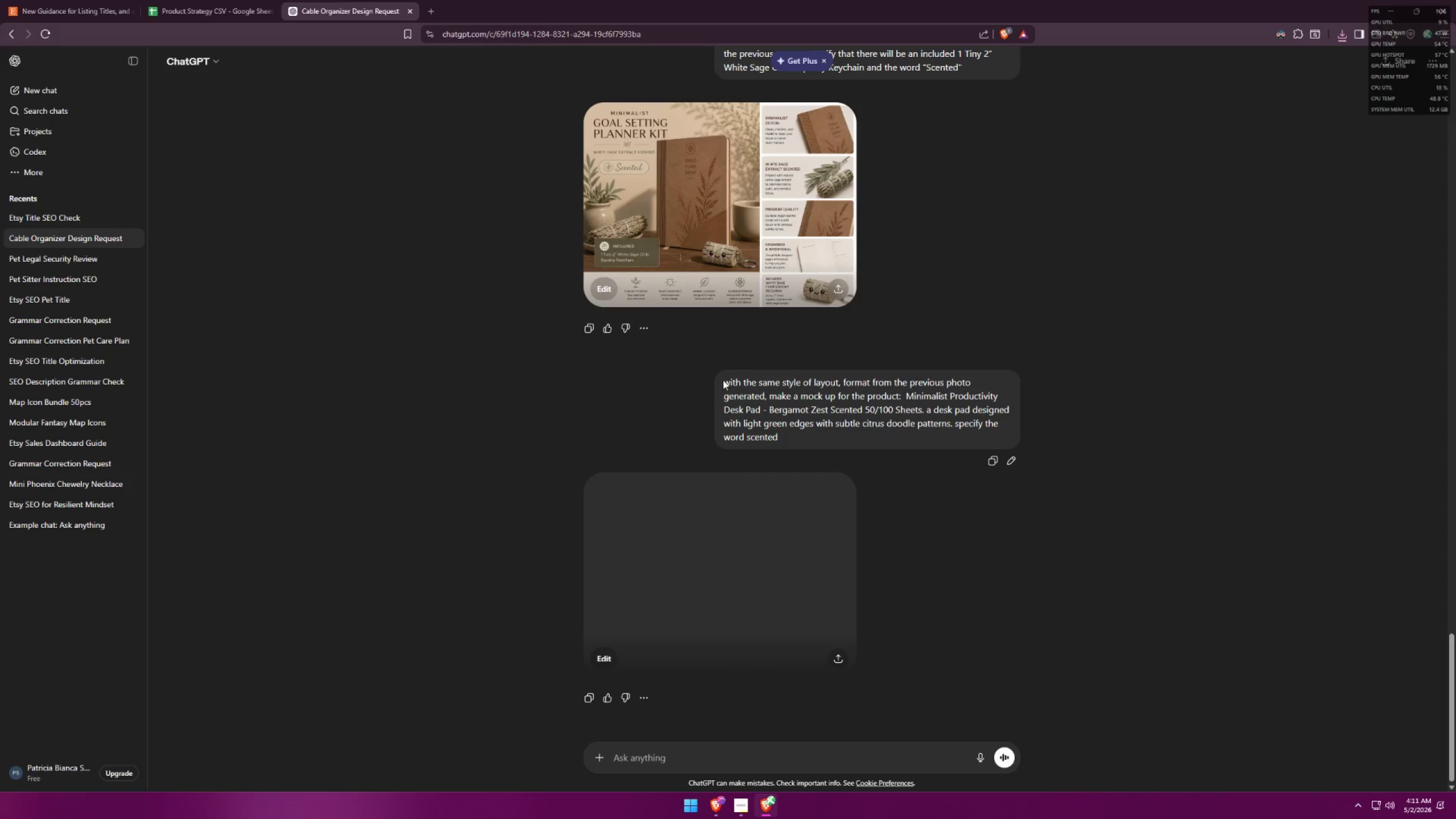 
left_click_drag(start_coordinate=[724, 379], to_coordinate=[779, 437])
 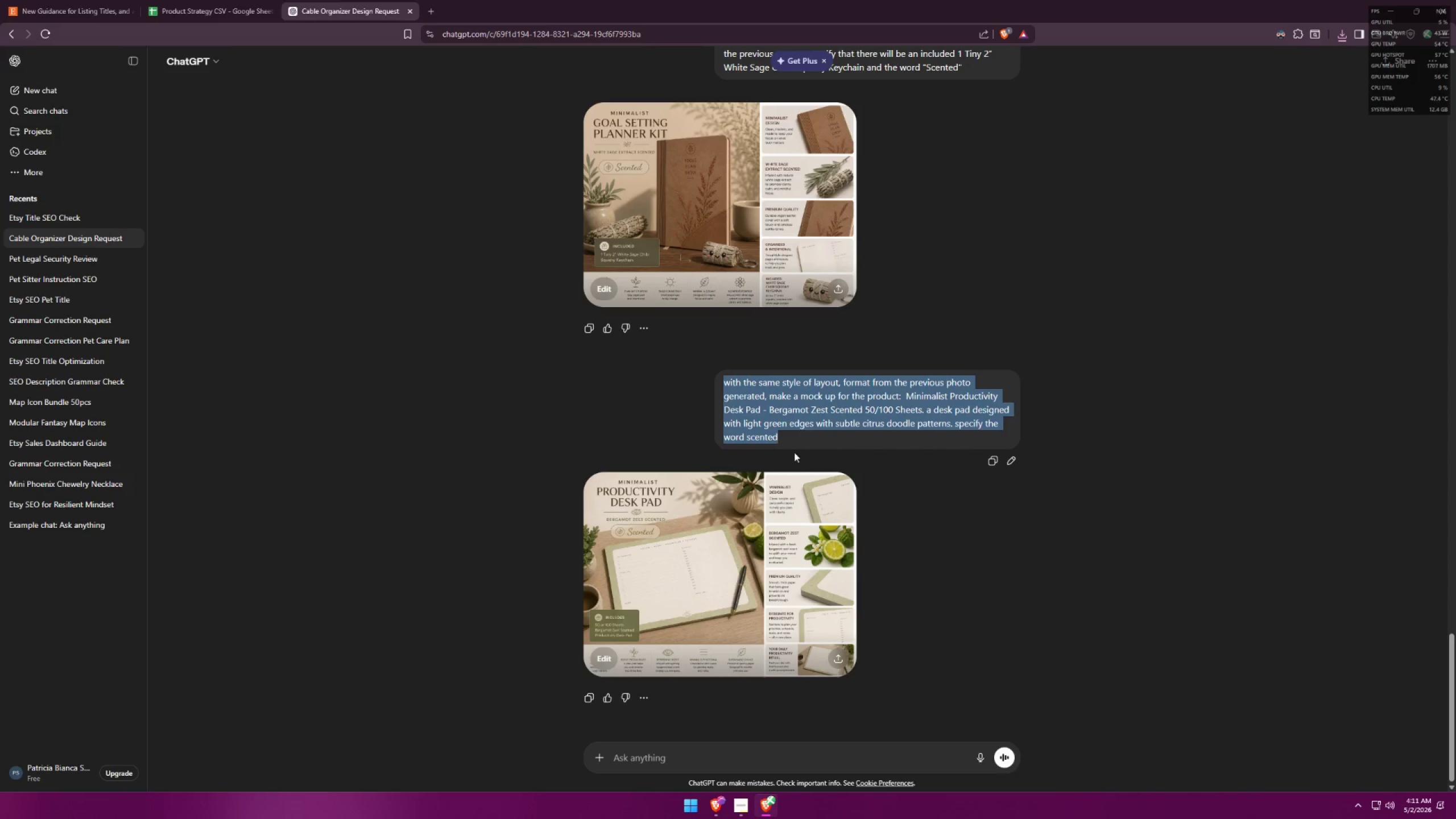 
key(Control+C)
 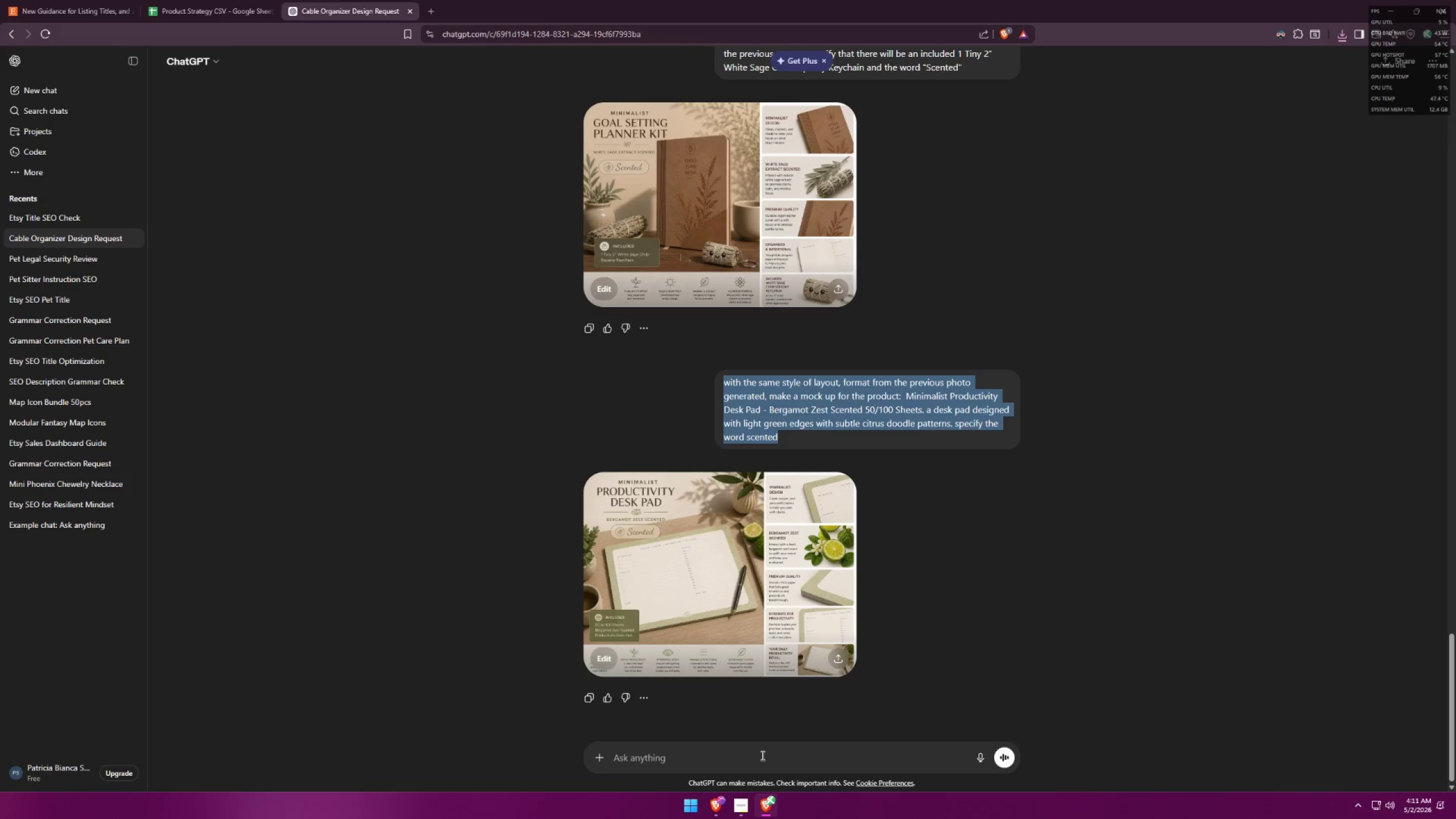 
left_click([758, 758])
 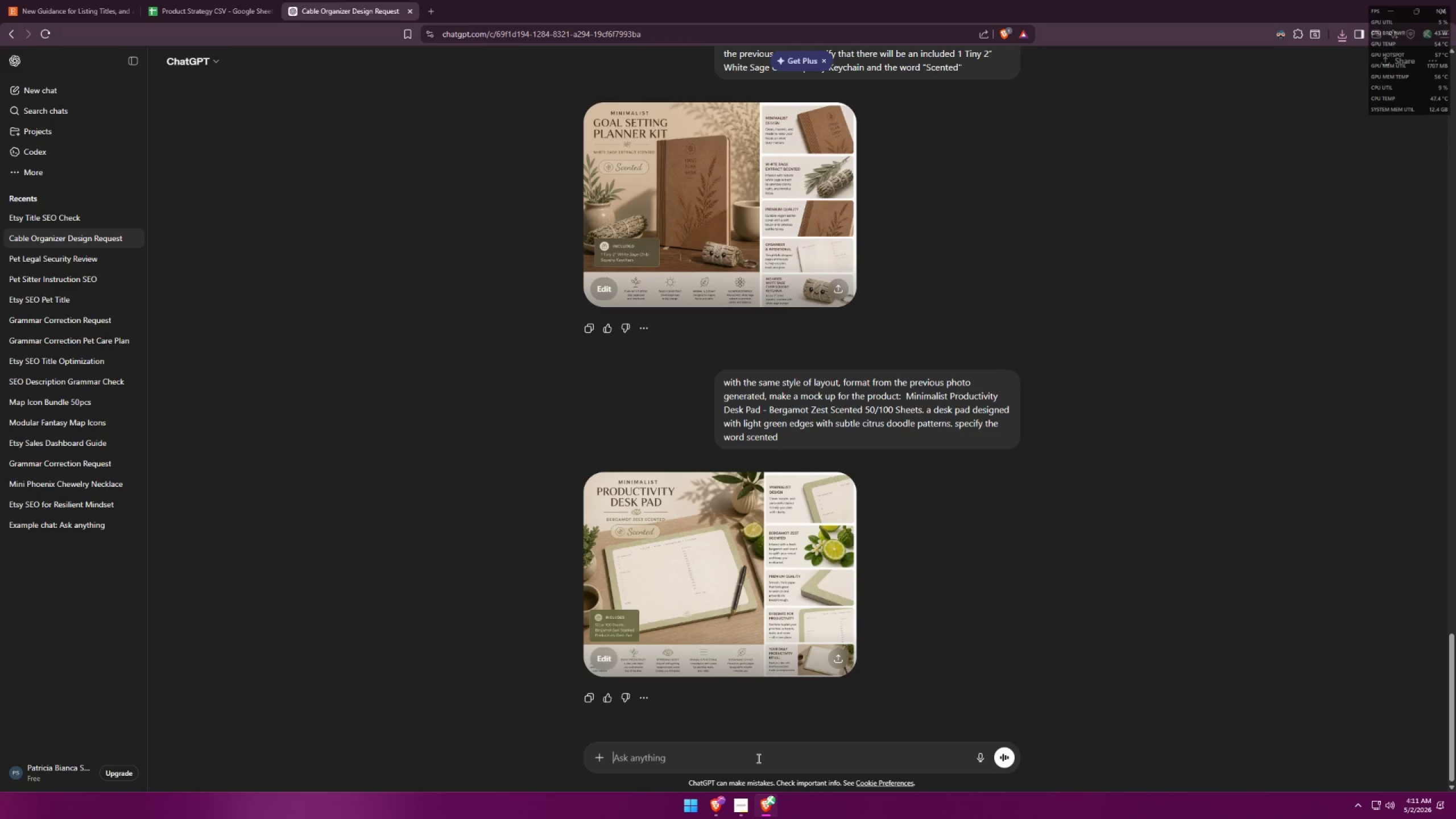 
key(Control+ControlLeft)
 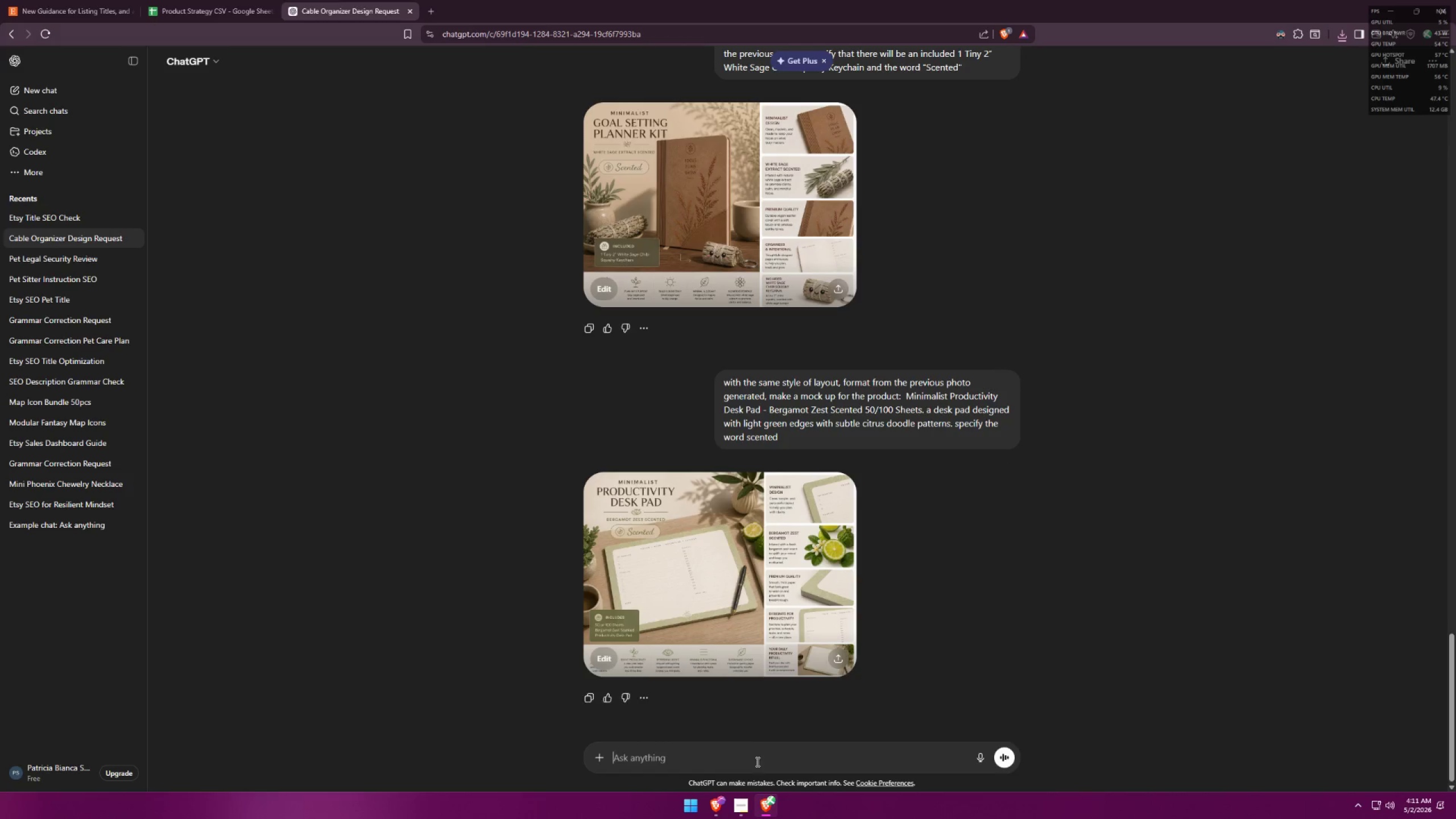 
key(Control+V)
 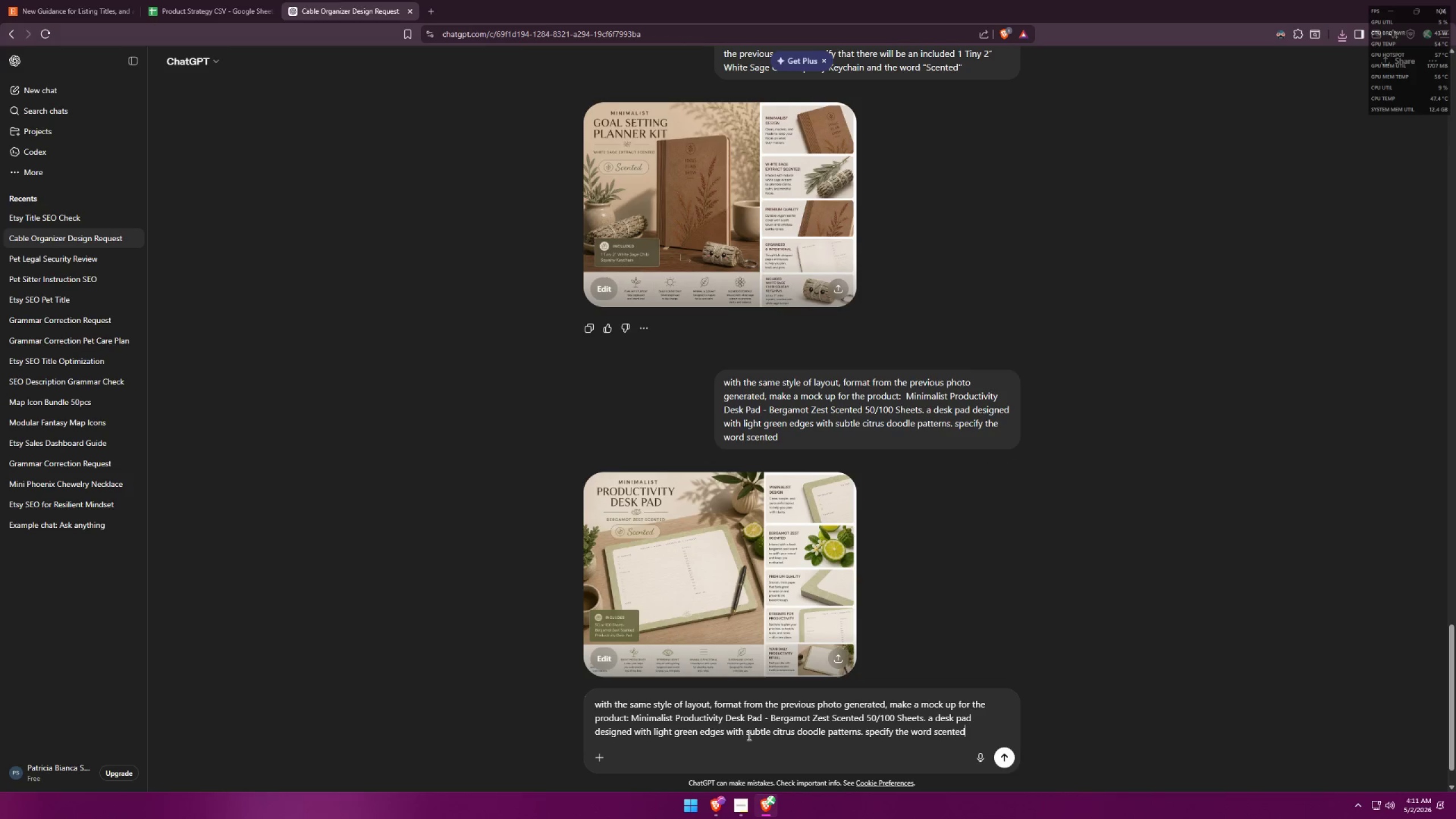 
scroll: coordinate [747, 726], scroll_direction: up, amount: 2.0
 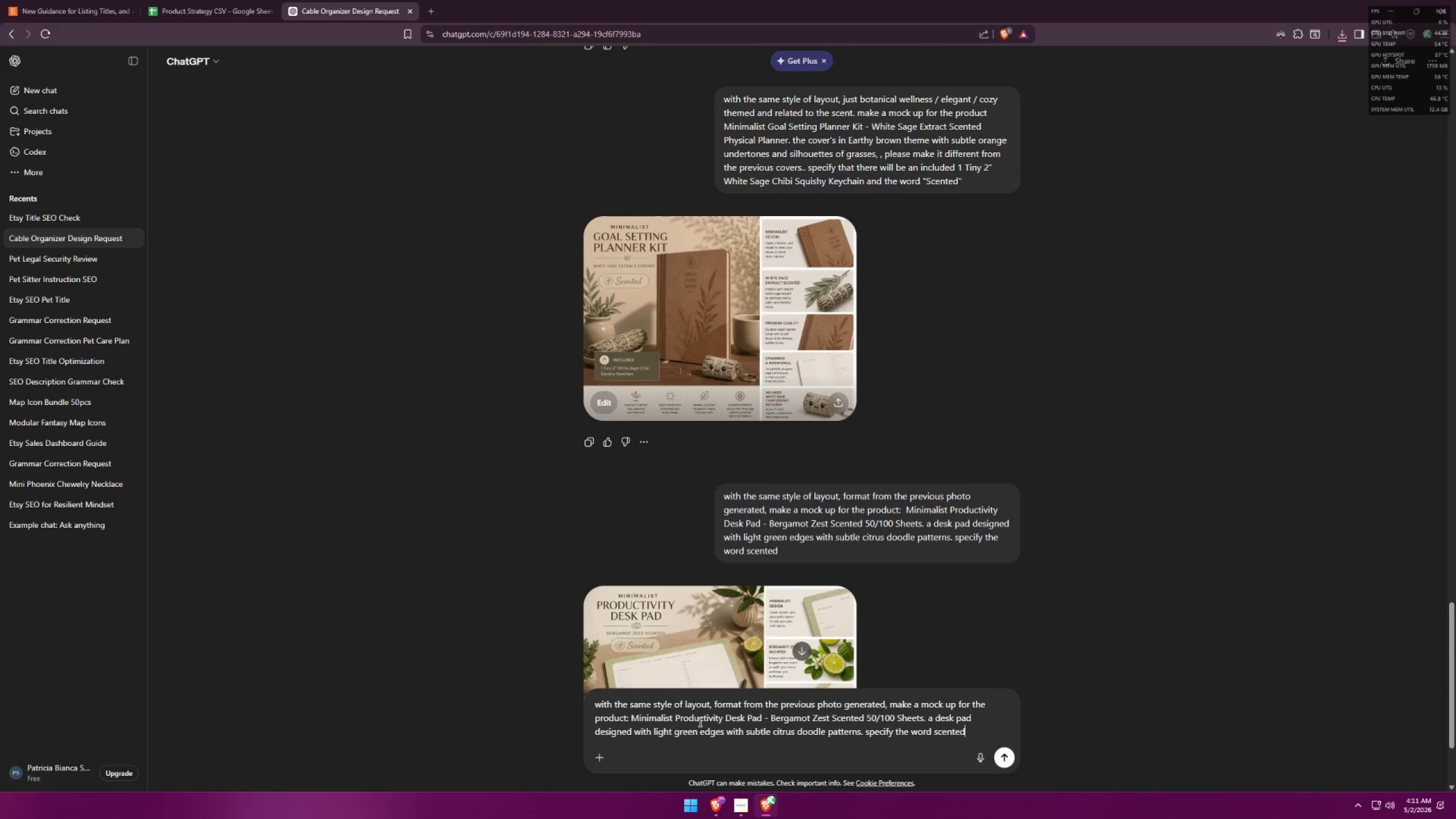 
scroll: coordinate [934, 531], scroll_direction: down, amount: 3.0
 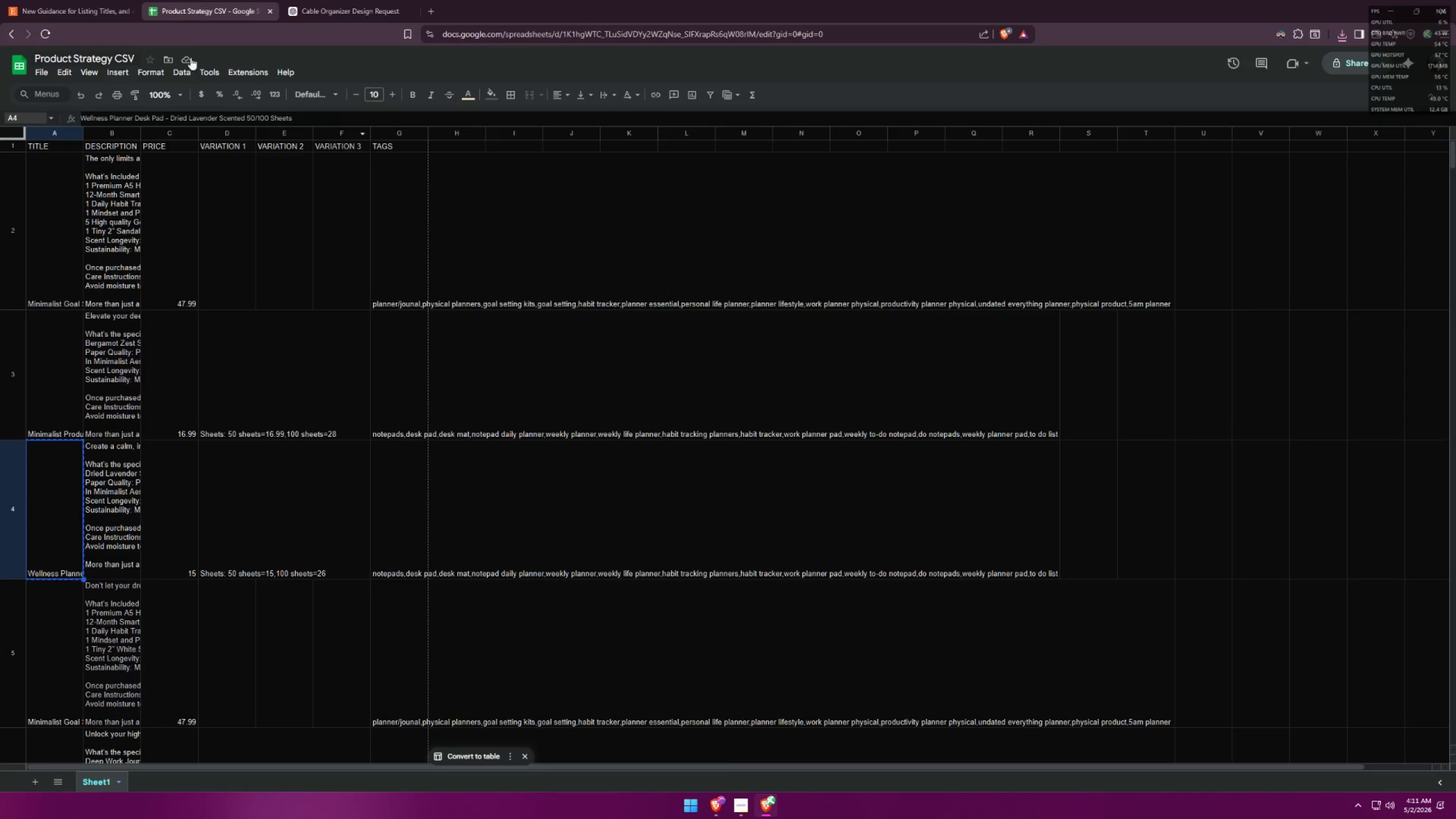 
double_click([51, 482])
 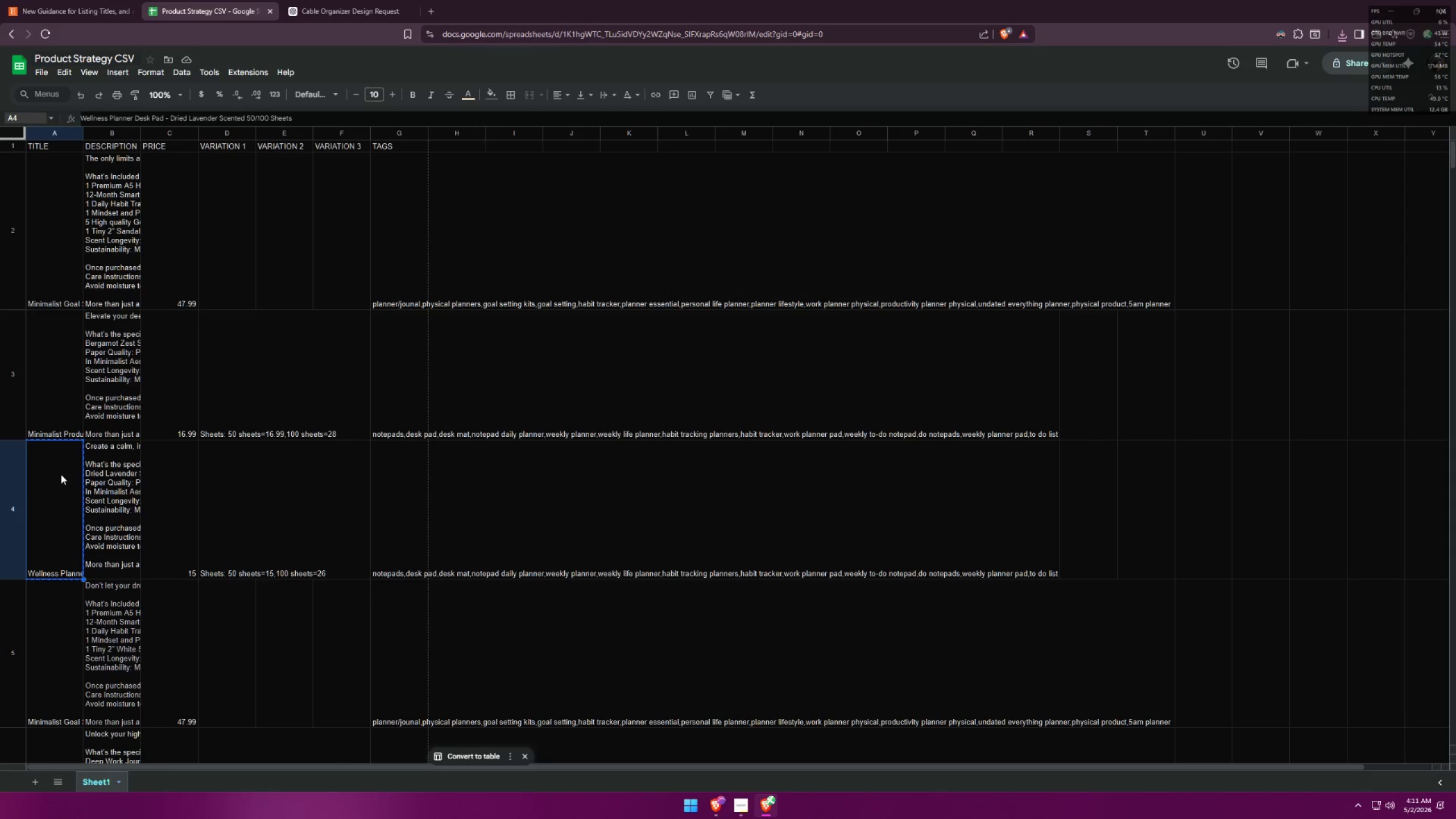 
key(Control+ControlLeft)
 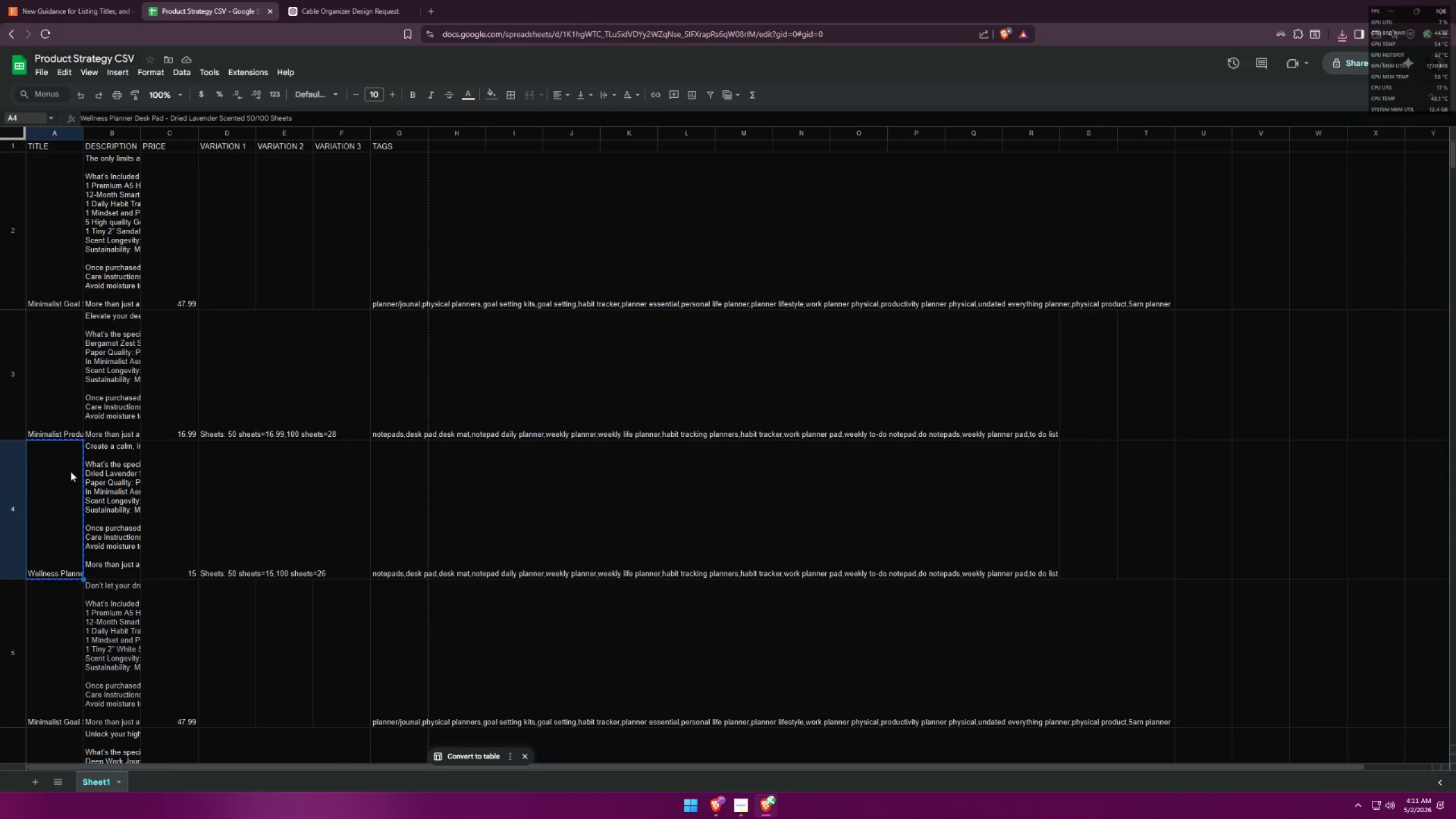 
key(Control+C)
 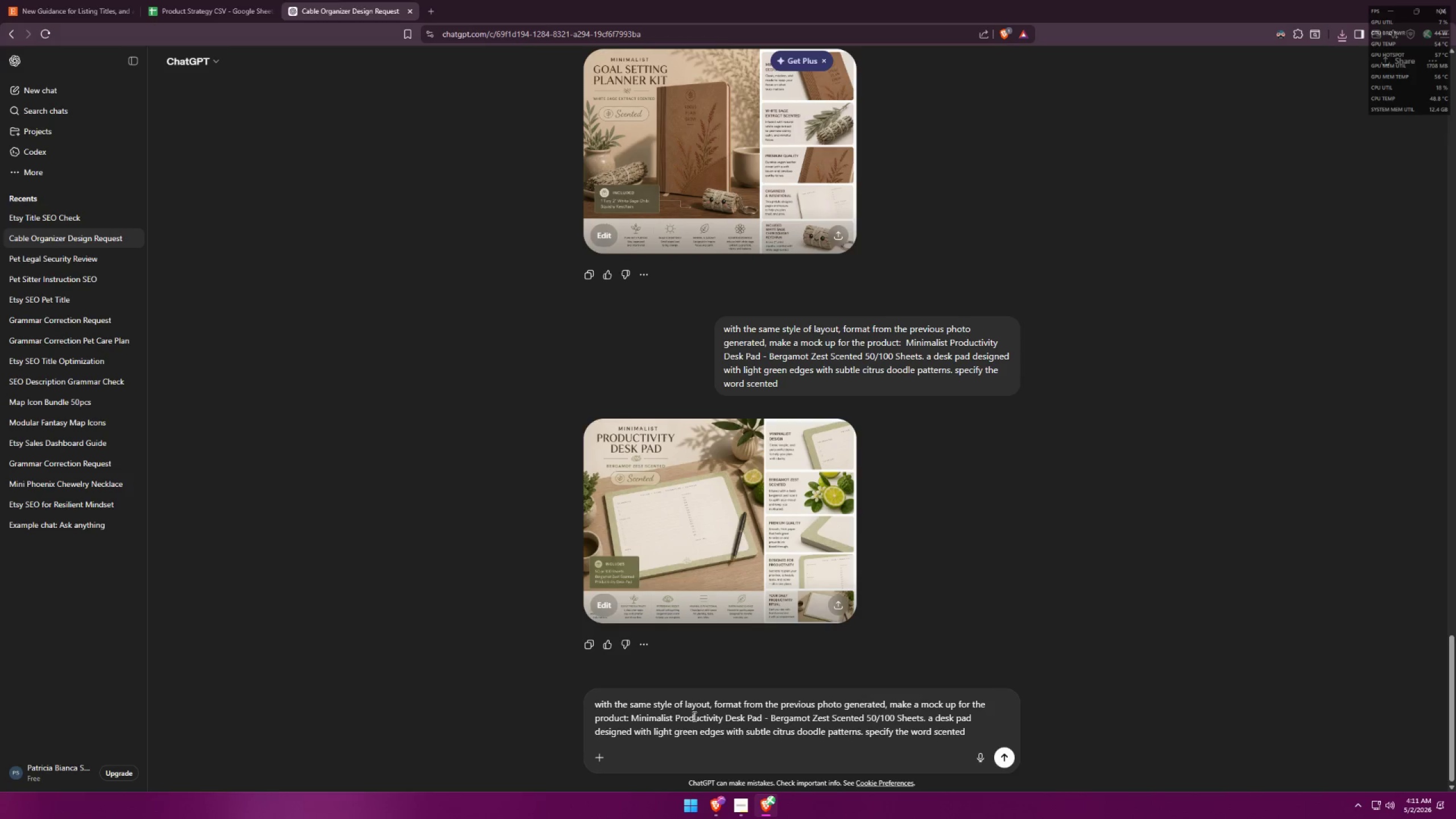 
left_click_drag(start_coordinate=[632, 717], to_coordinate=[923, 713])
 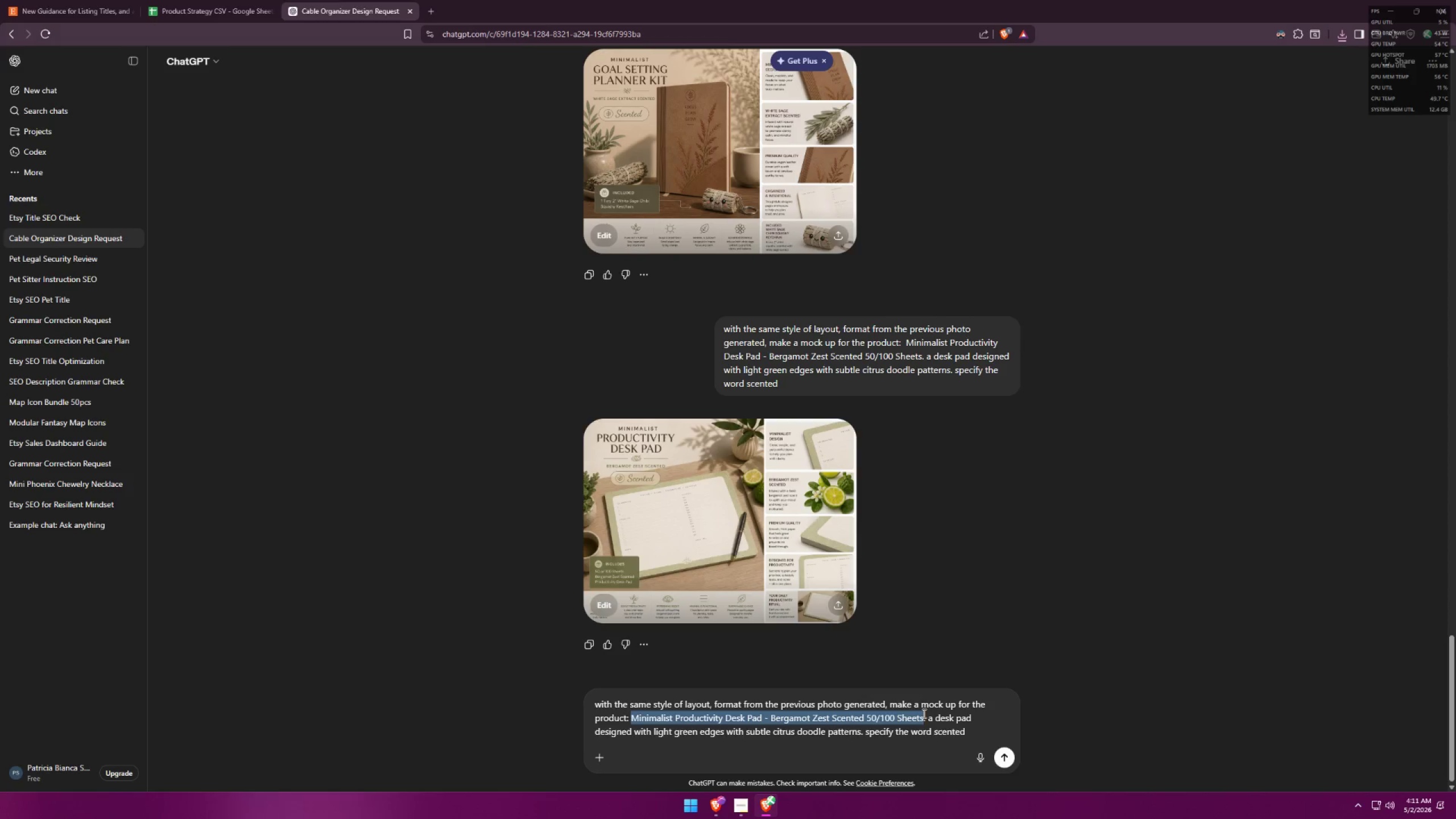 
key(Control+ControlLeft)
 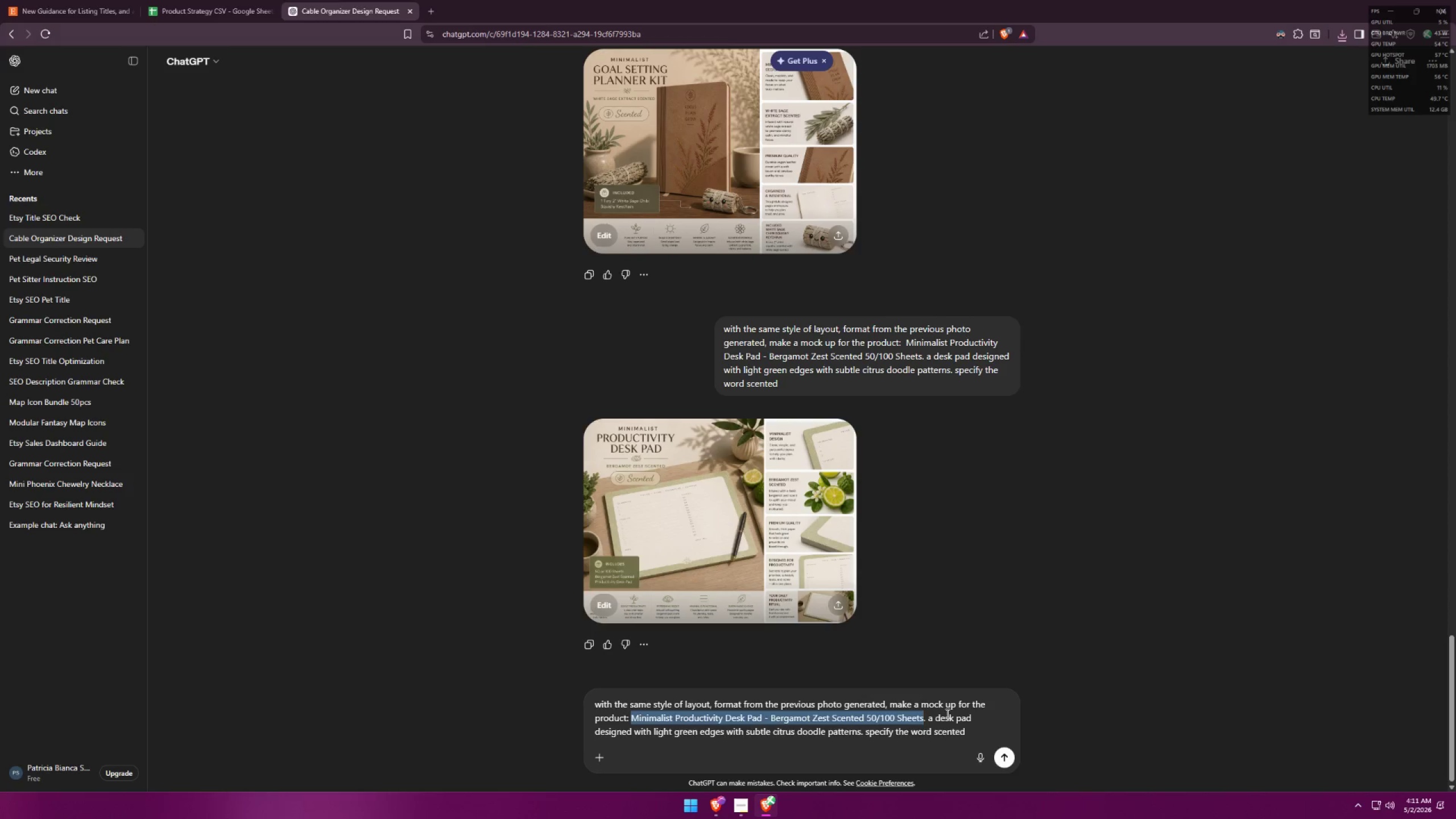 
key(Control+V)
 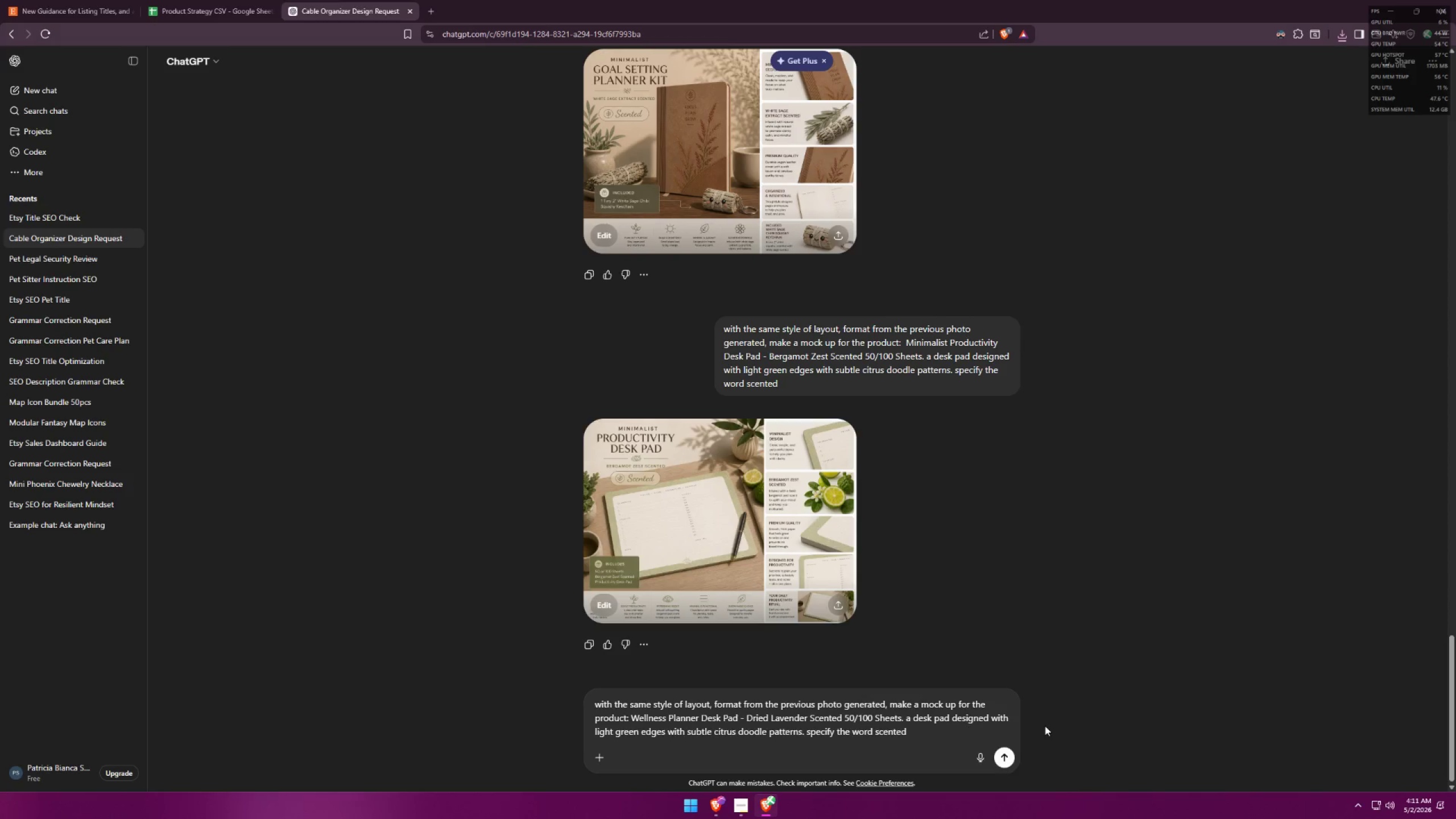 
left_click([240, 0])
 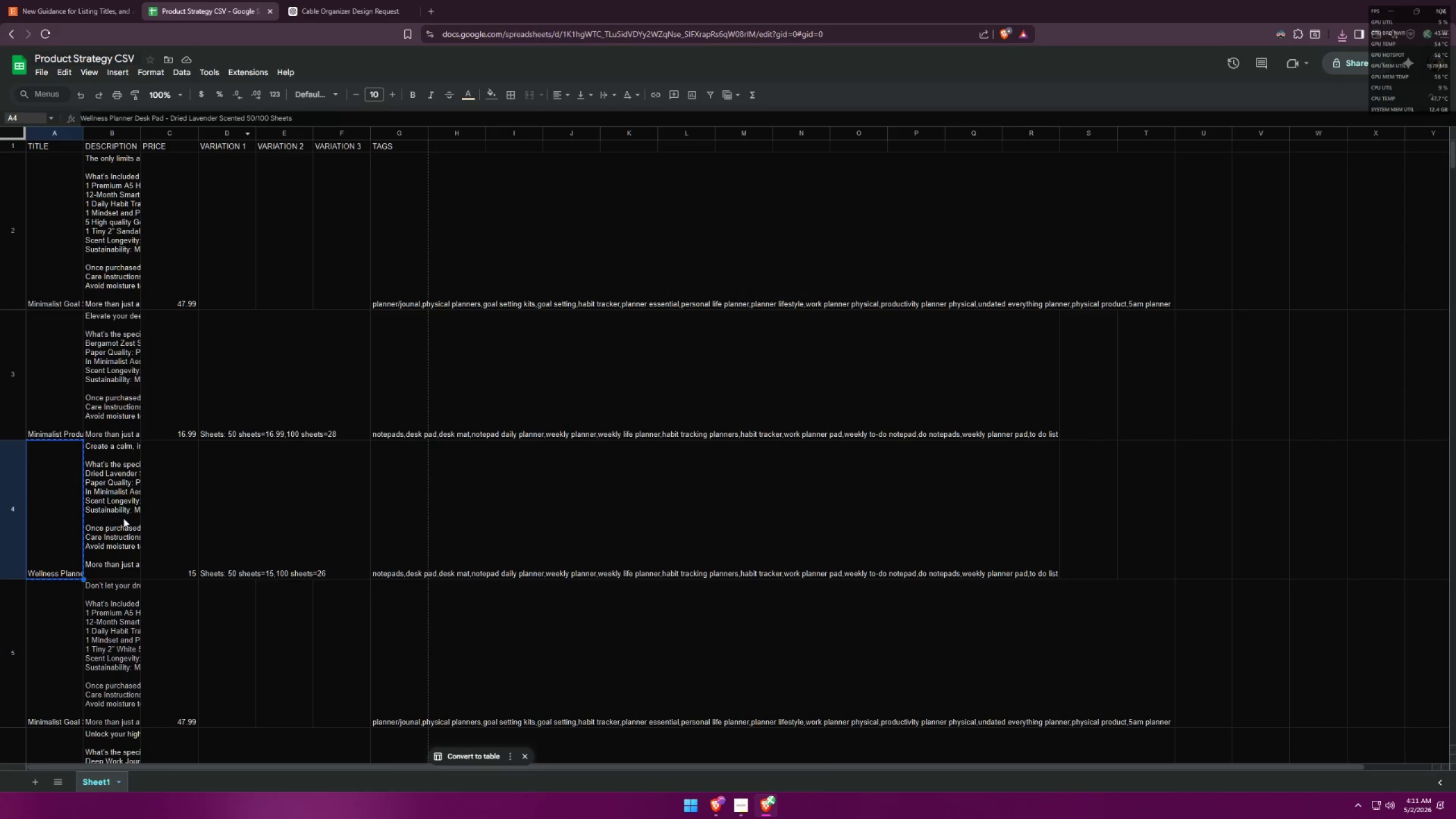 
double_click([123, 517])
 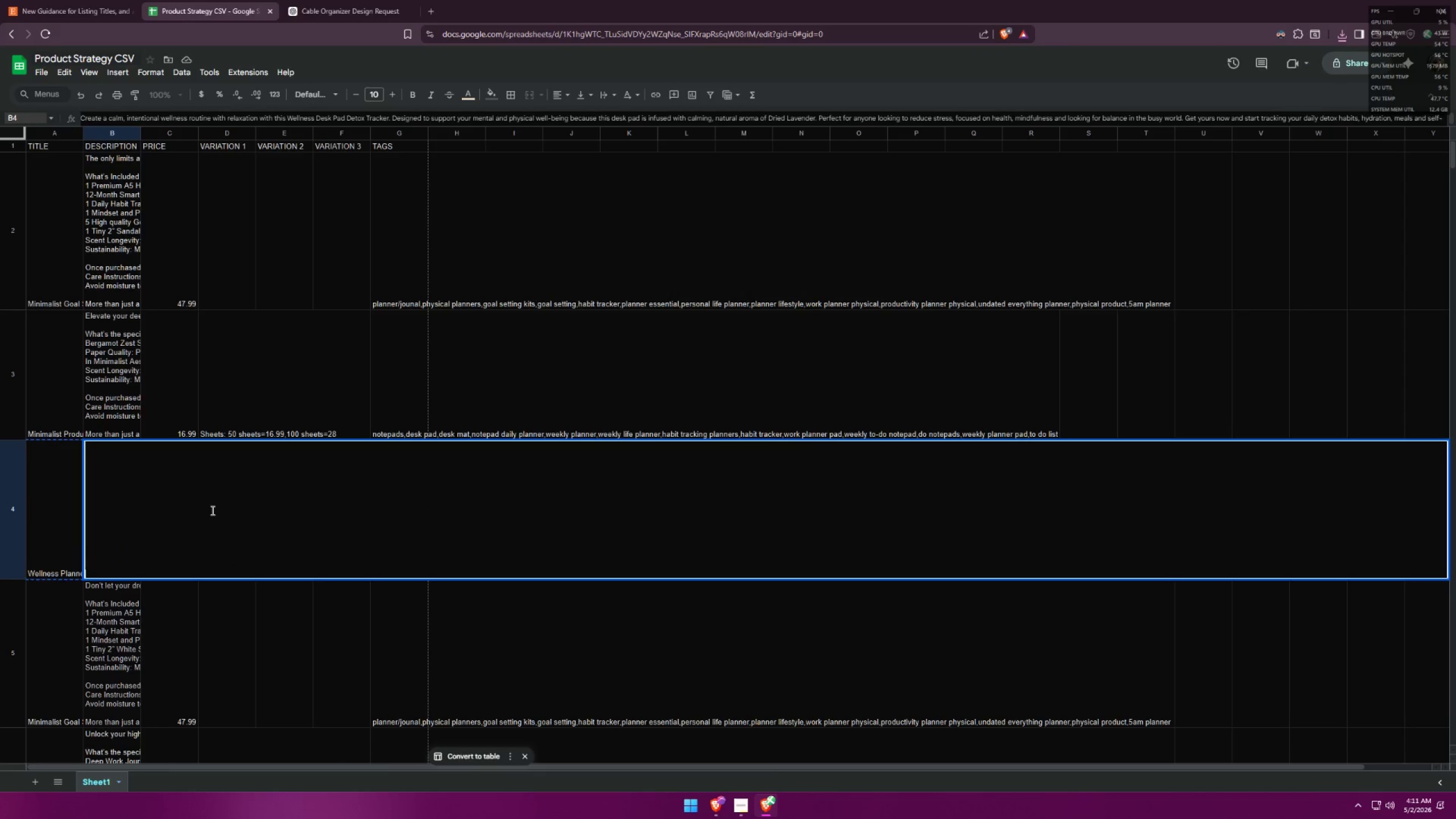 
double_click([212, 510])
 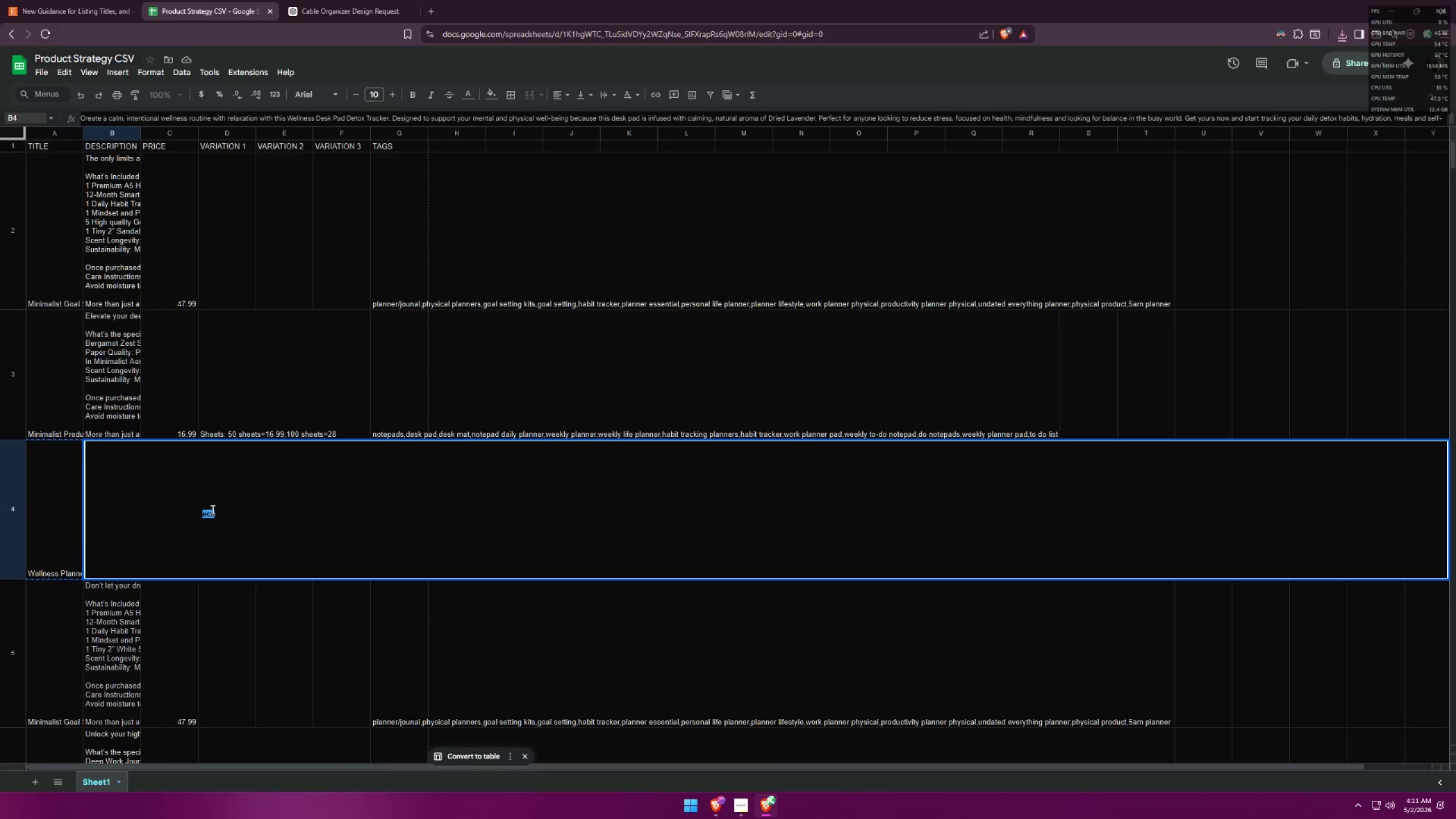 
key(Control+ControlLeft)
 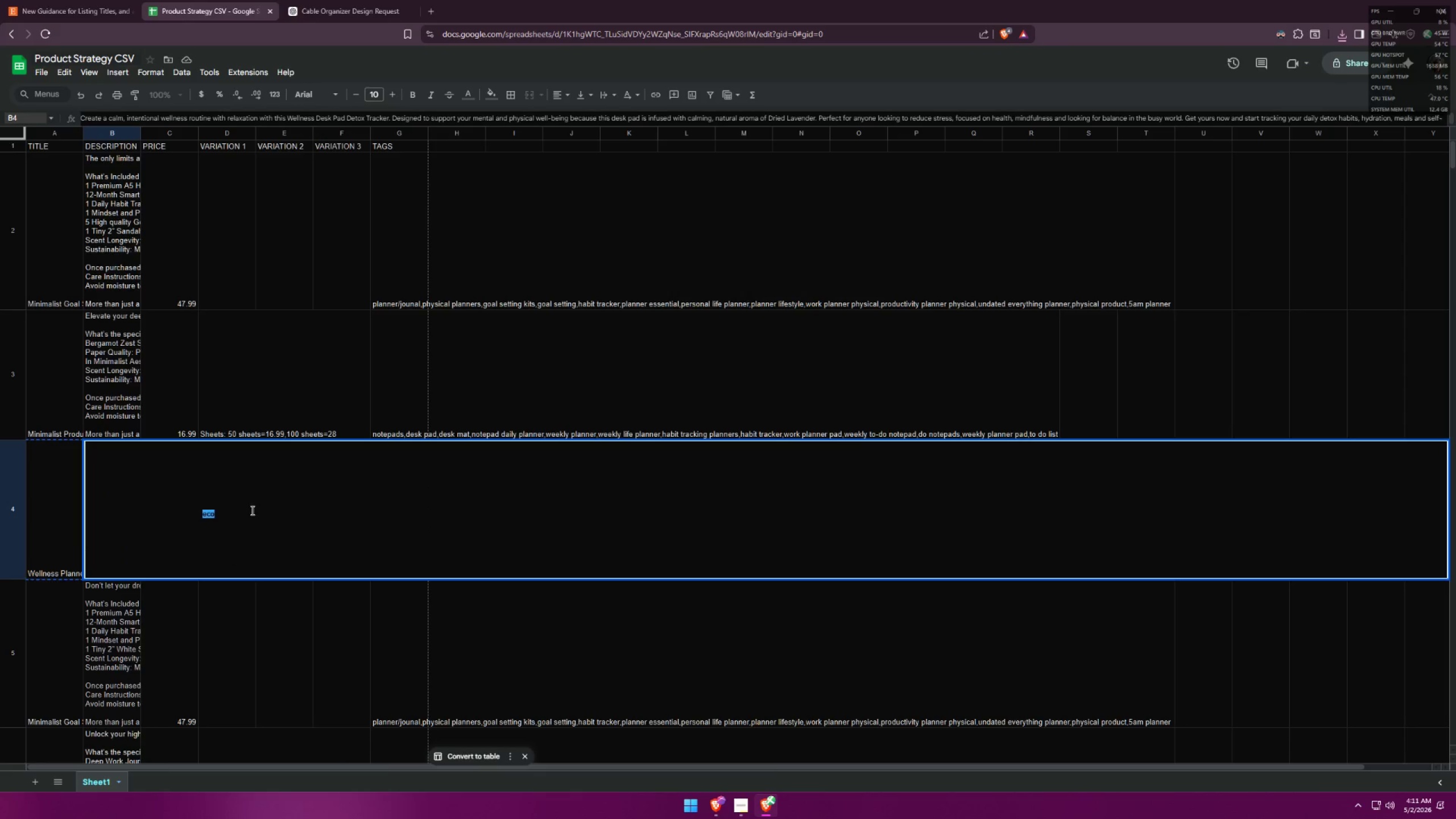 
key(Control+A)
 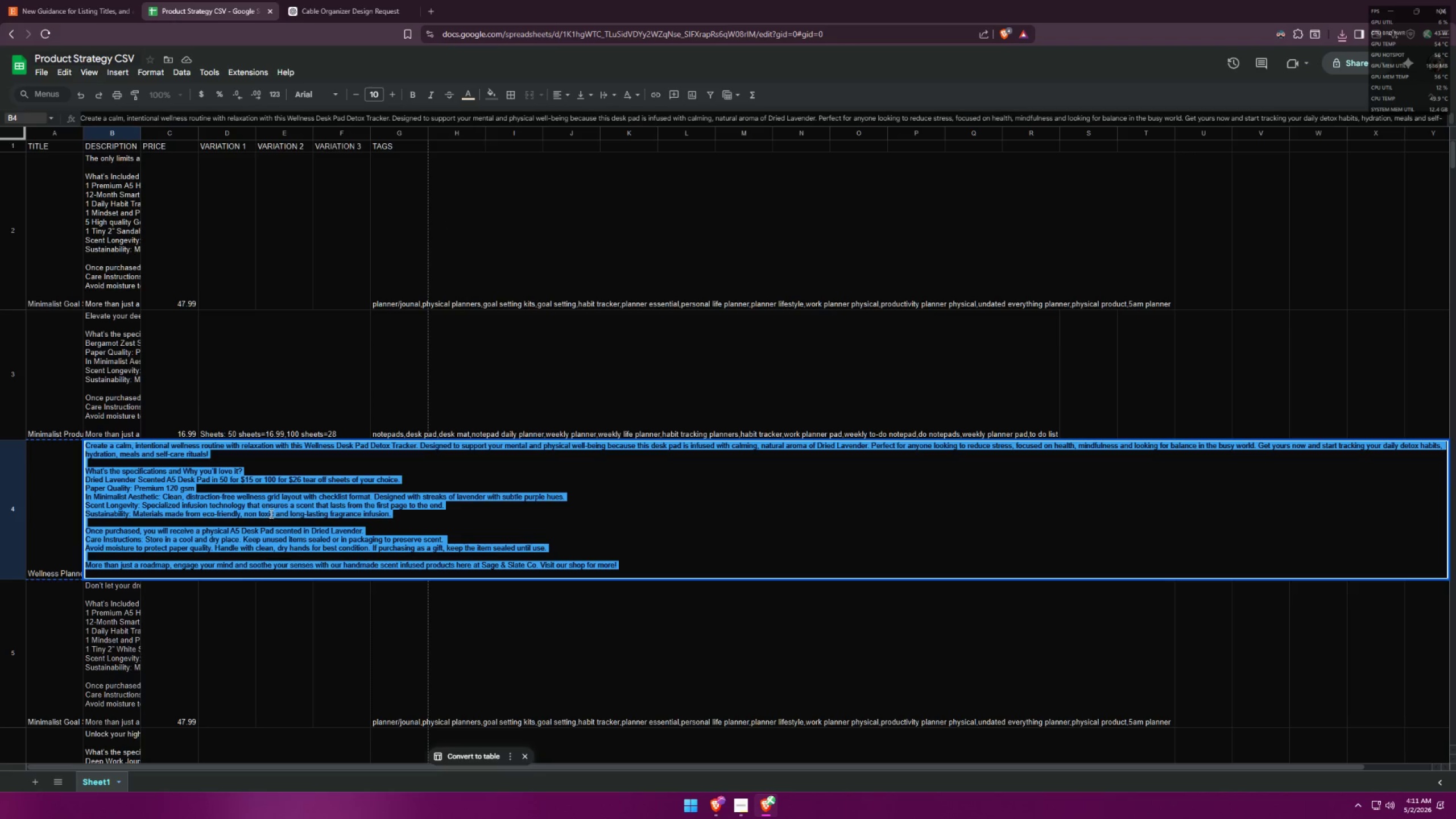 
double_click([418, 522])
 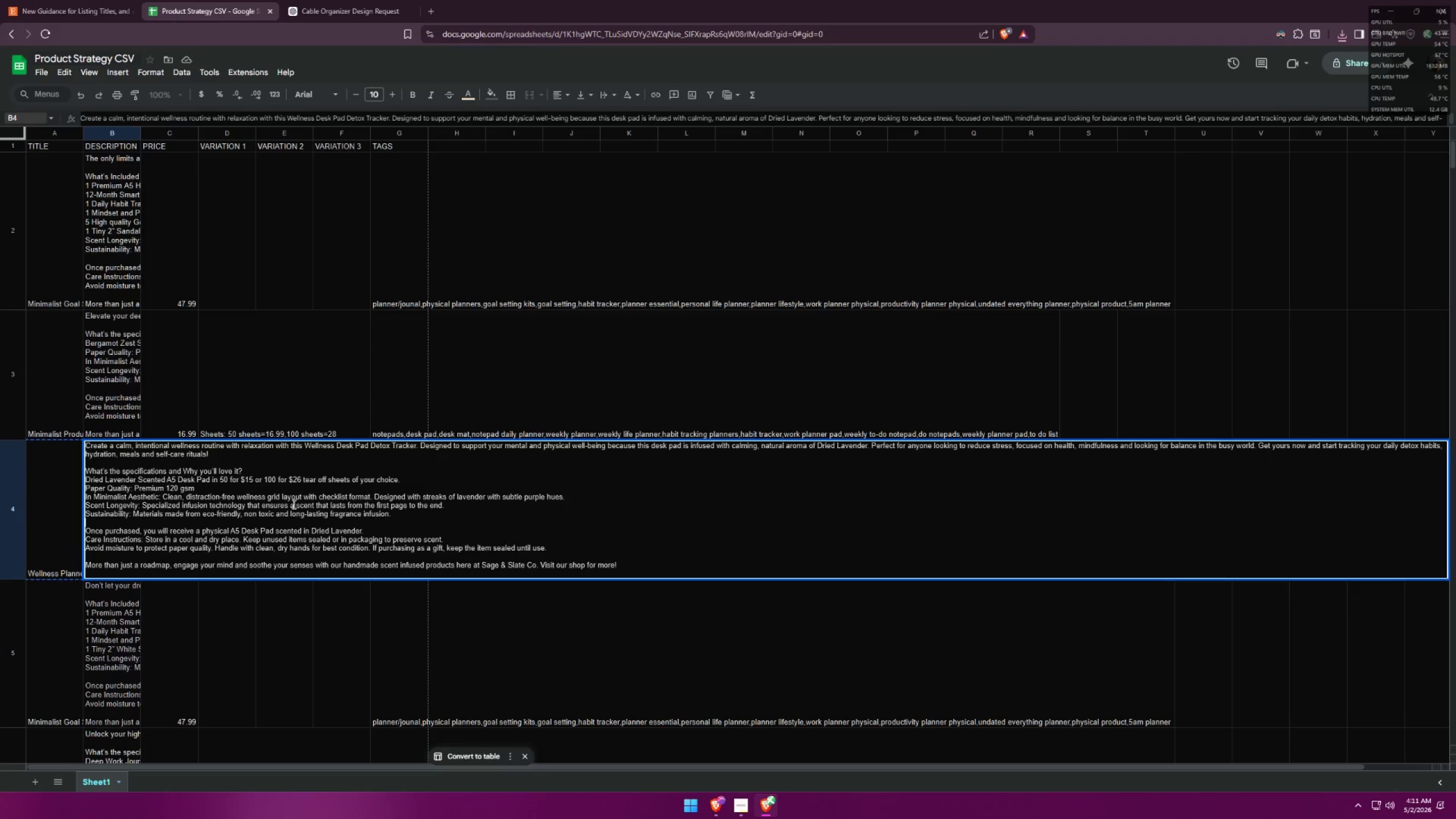 
left_click_drag(start_coordinate=[375, 496], to_coordinate=[566, 494])
 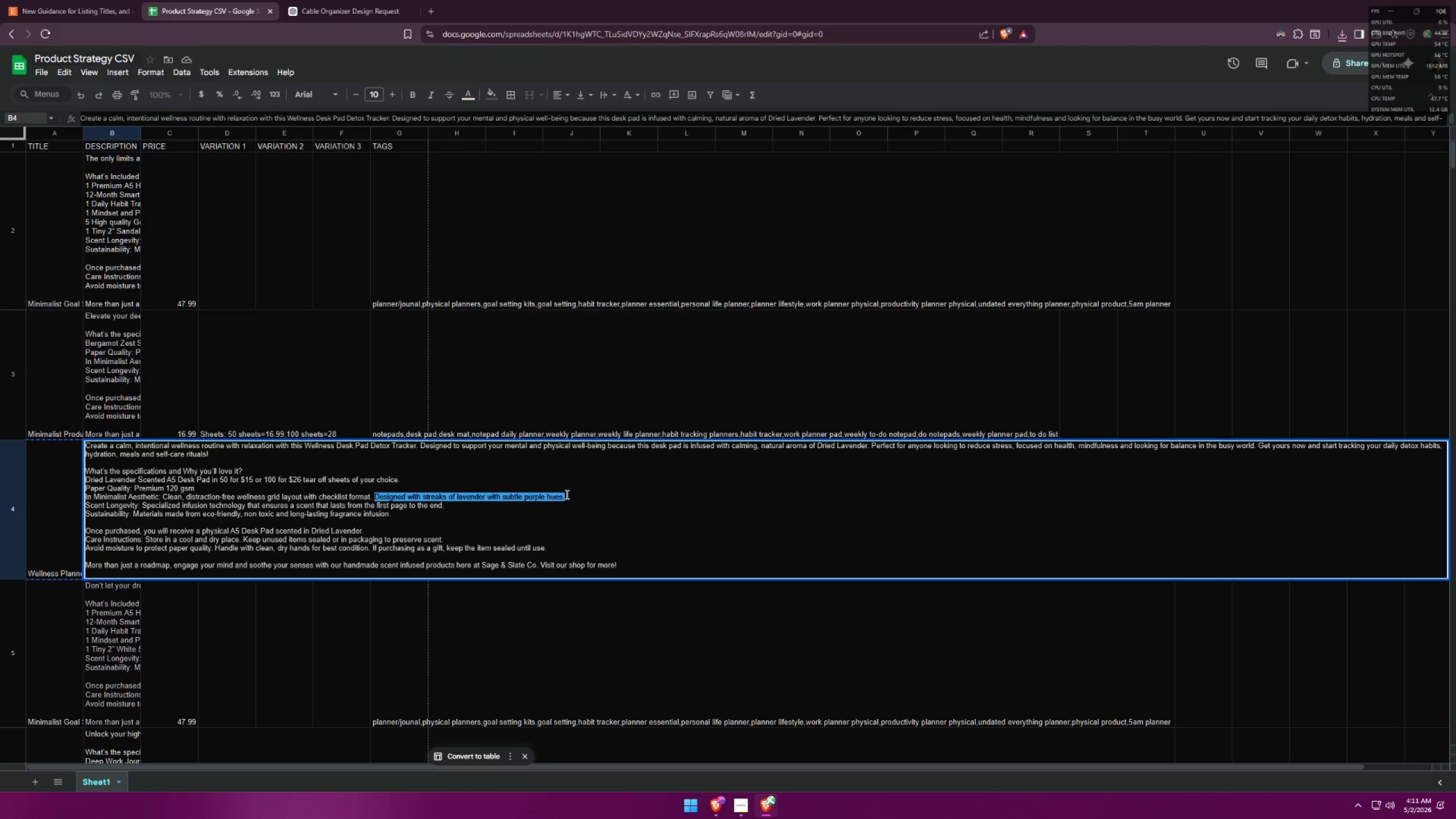 
key(Control+ControlLeft)
 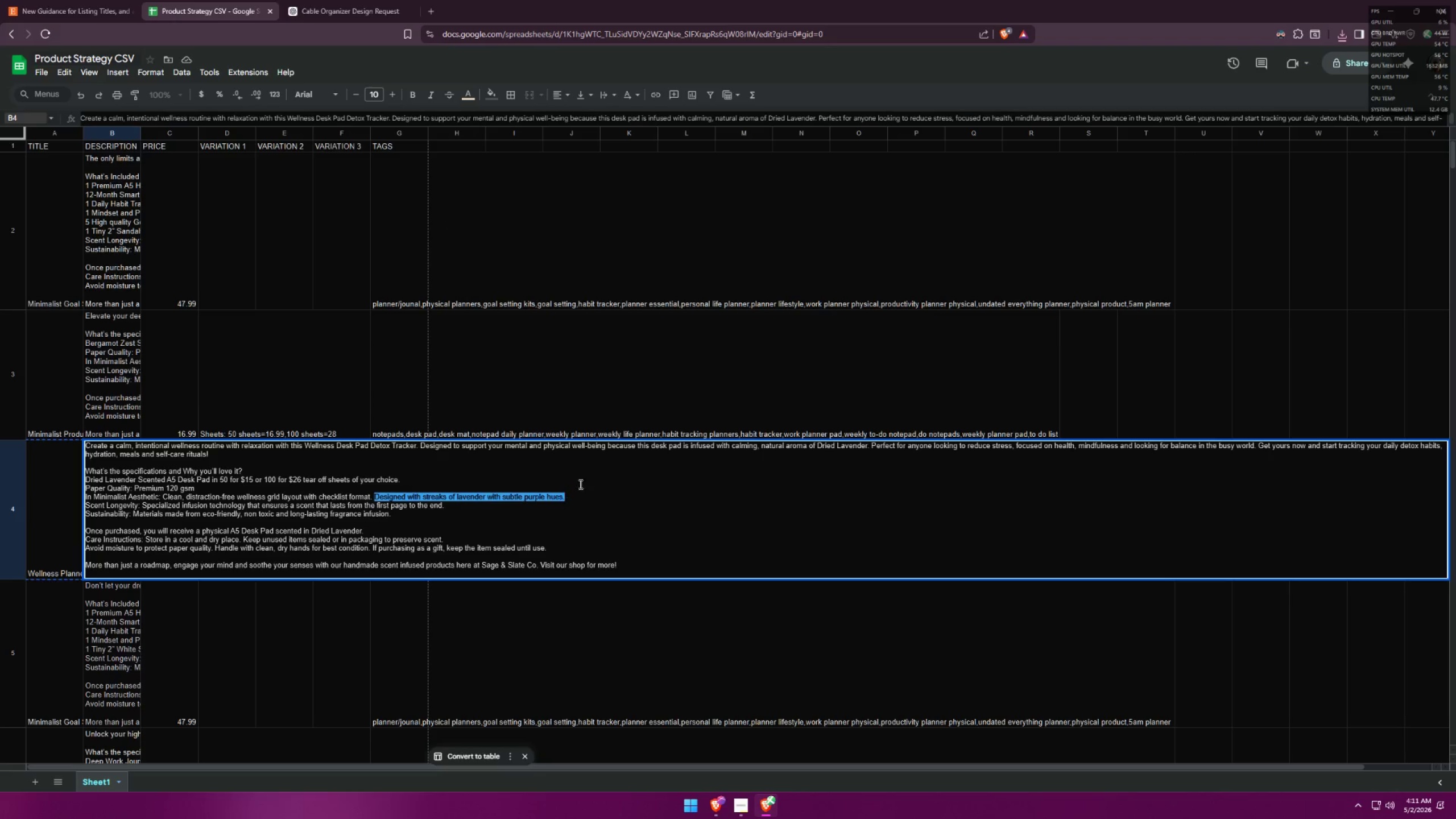 
key(Control+C)
 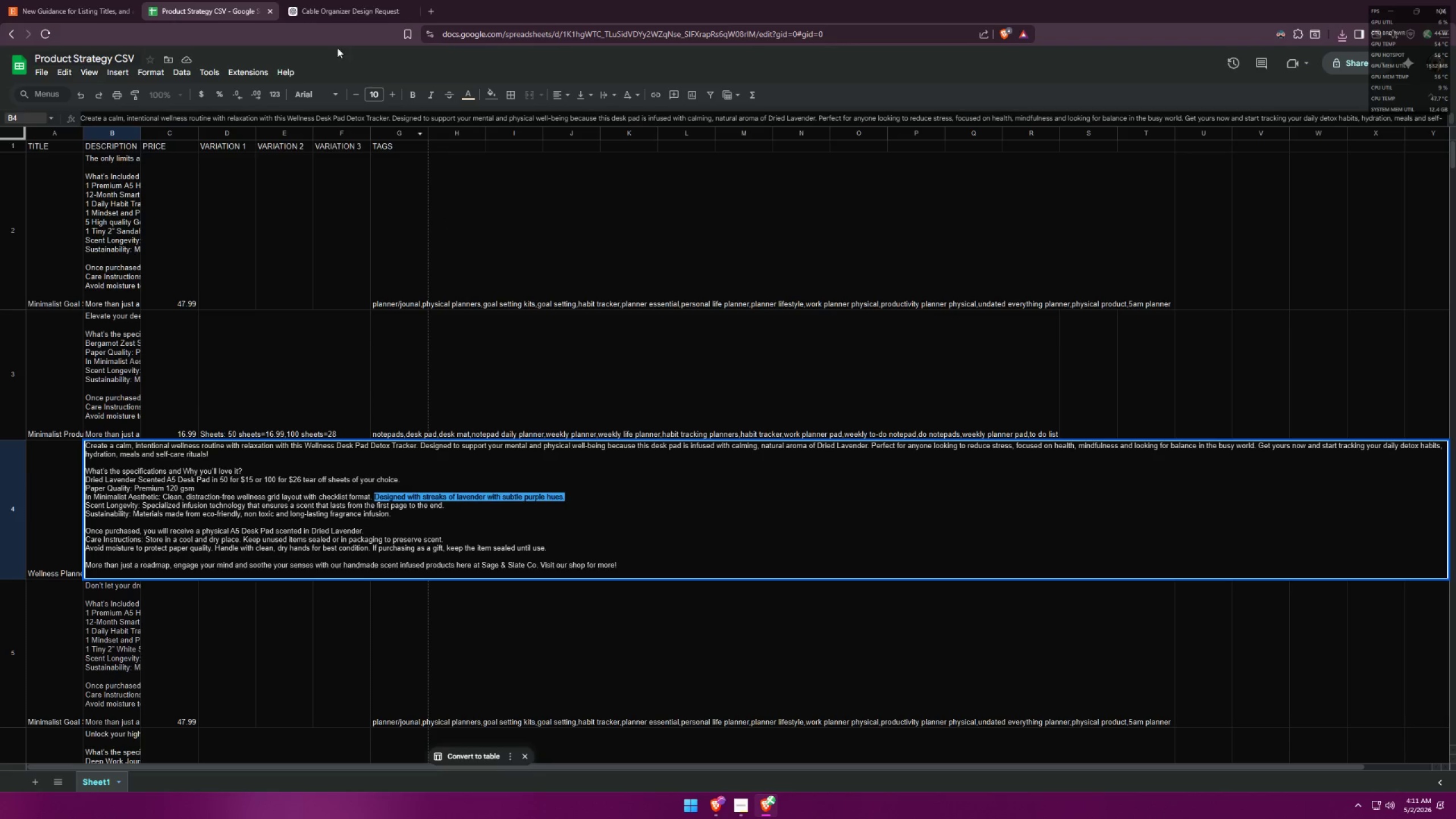 
left_click([350, 0])
 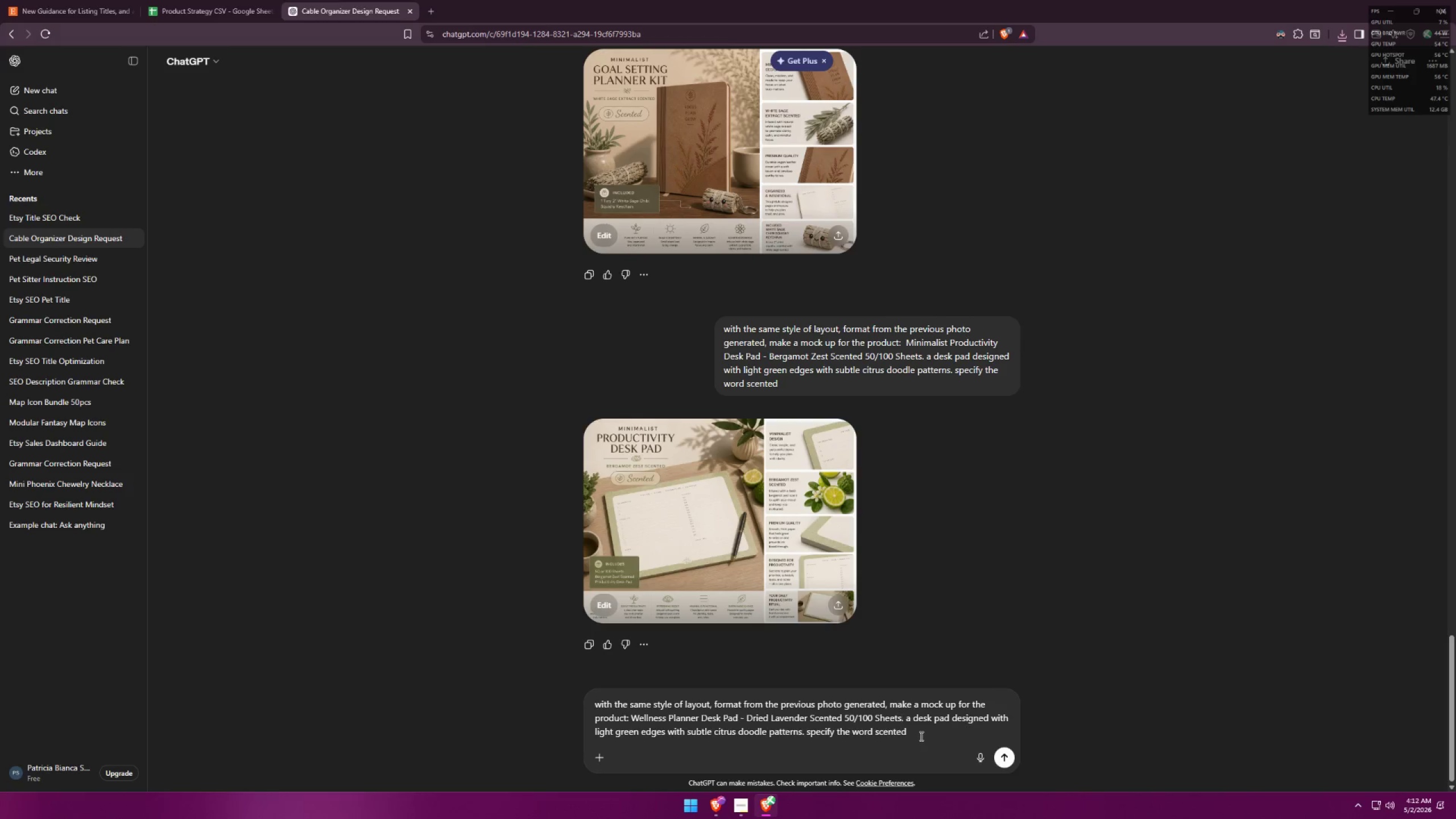 
left_click_drag(start_coordinate=[801, 731], to_coordinate=[546, 741])
 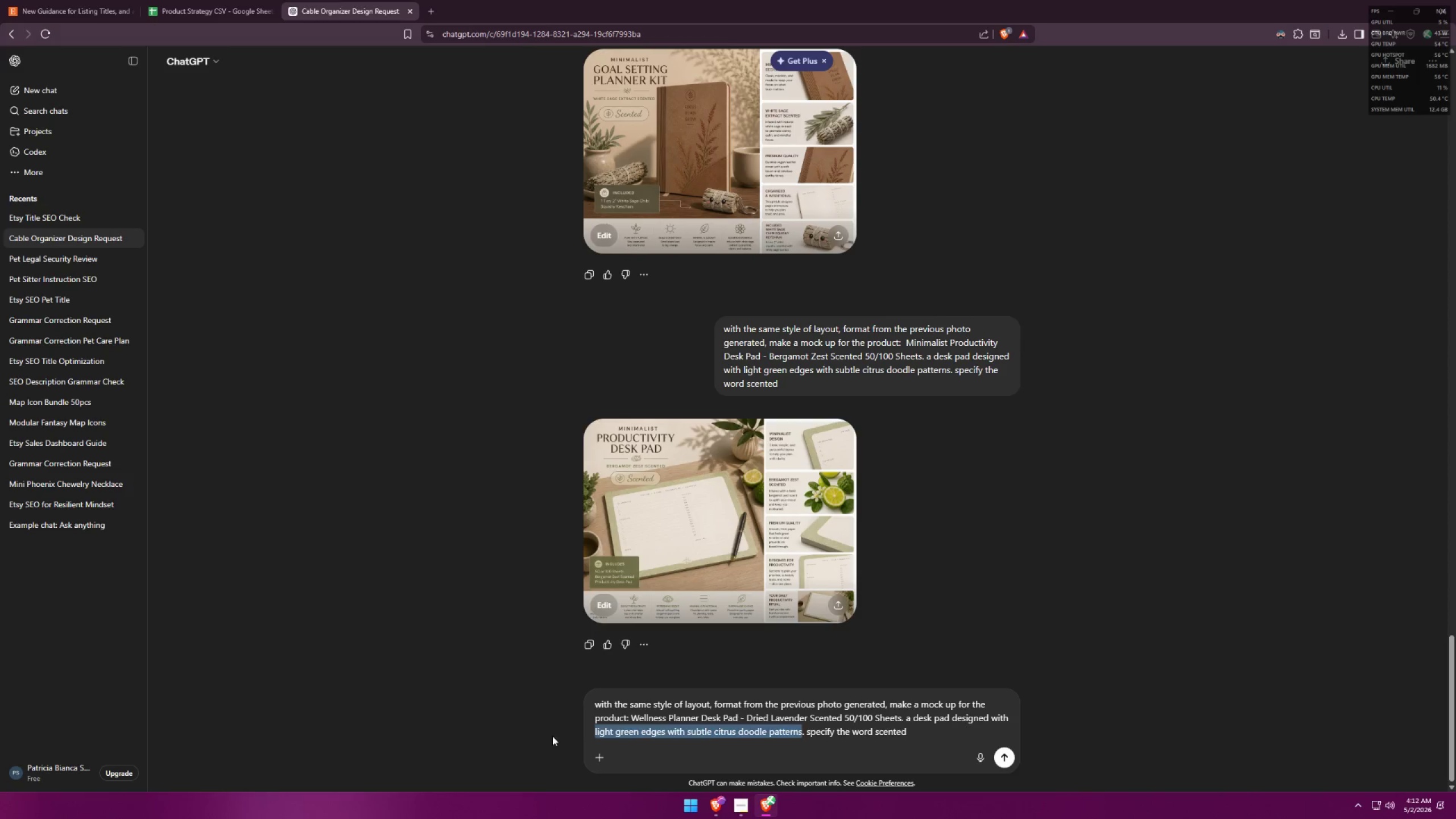 
key(Control+ControlLeft)
 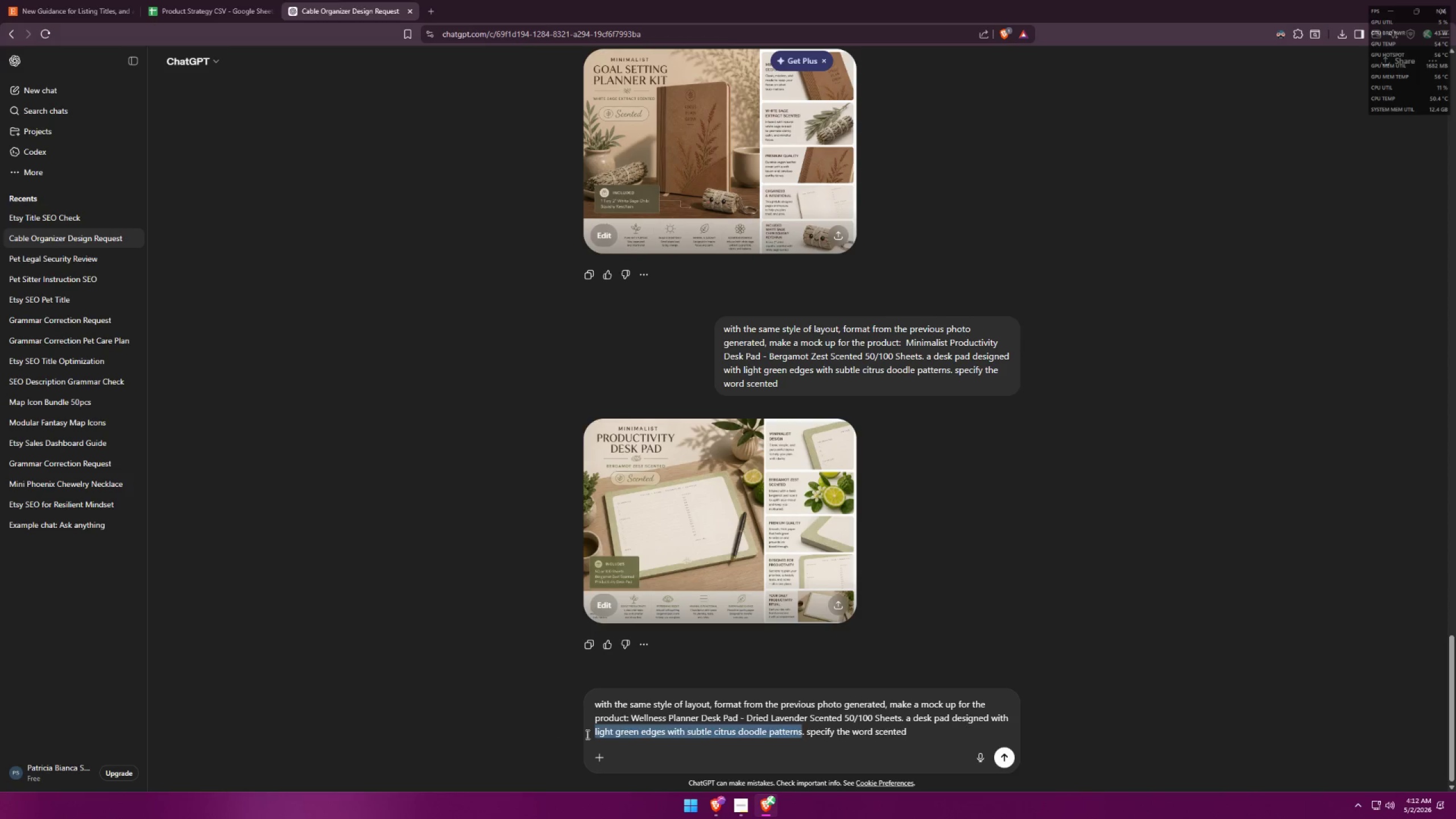 
key(Control+V)
 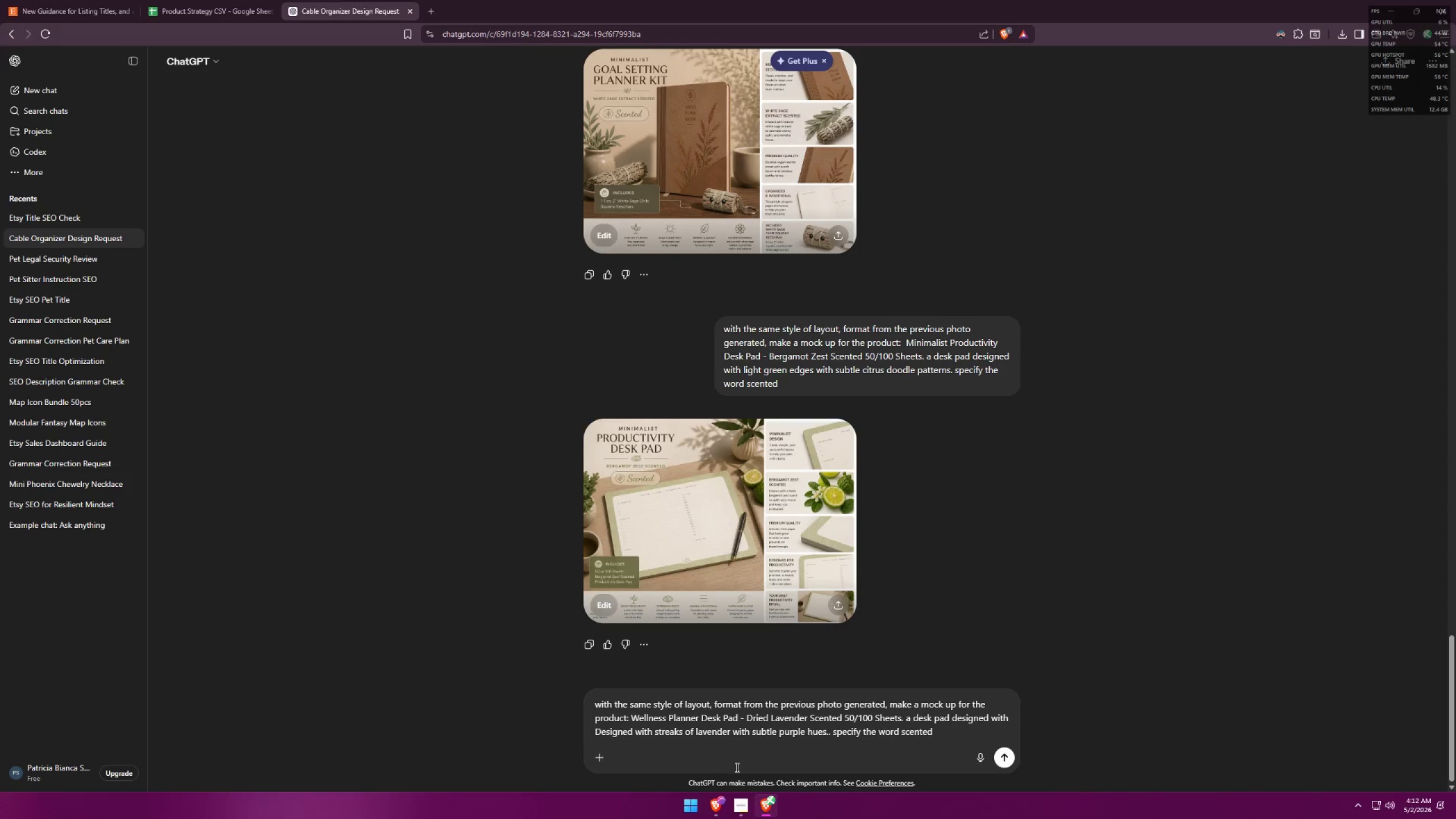 
key(Control+Z)
 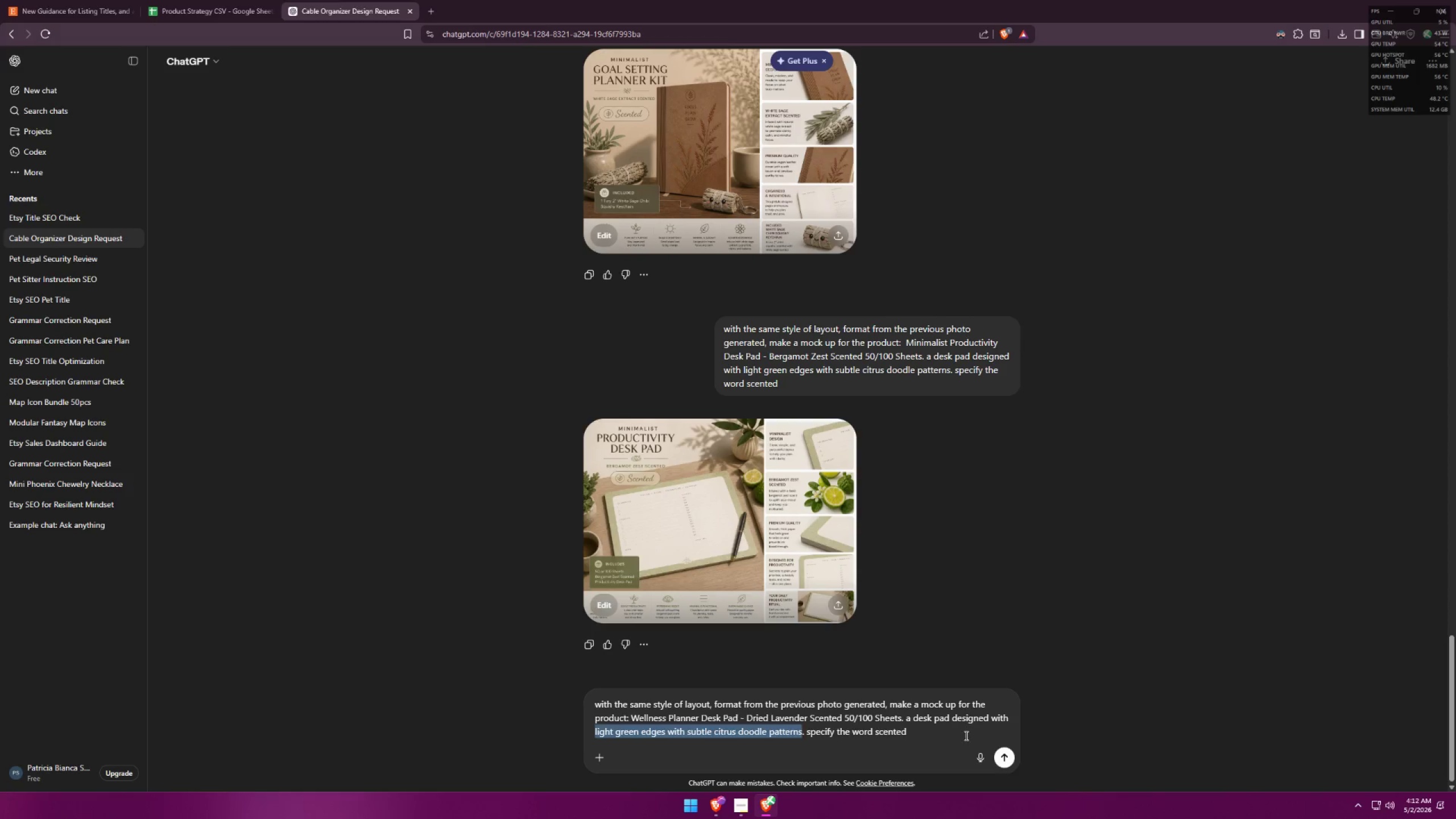 
left_click_drag(start_coordinate=[952, 721], to_coordinate=[800, 727])
 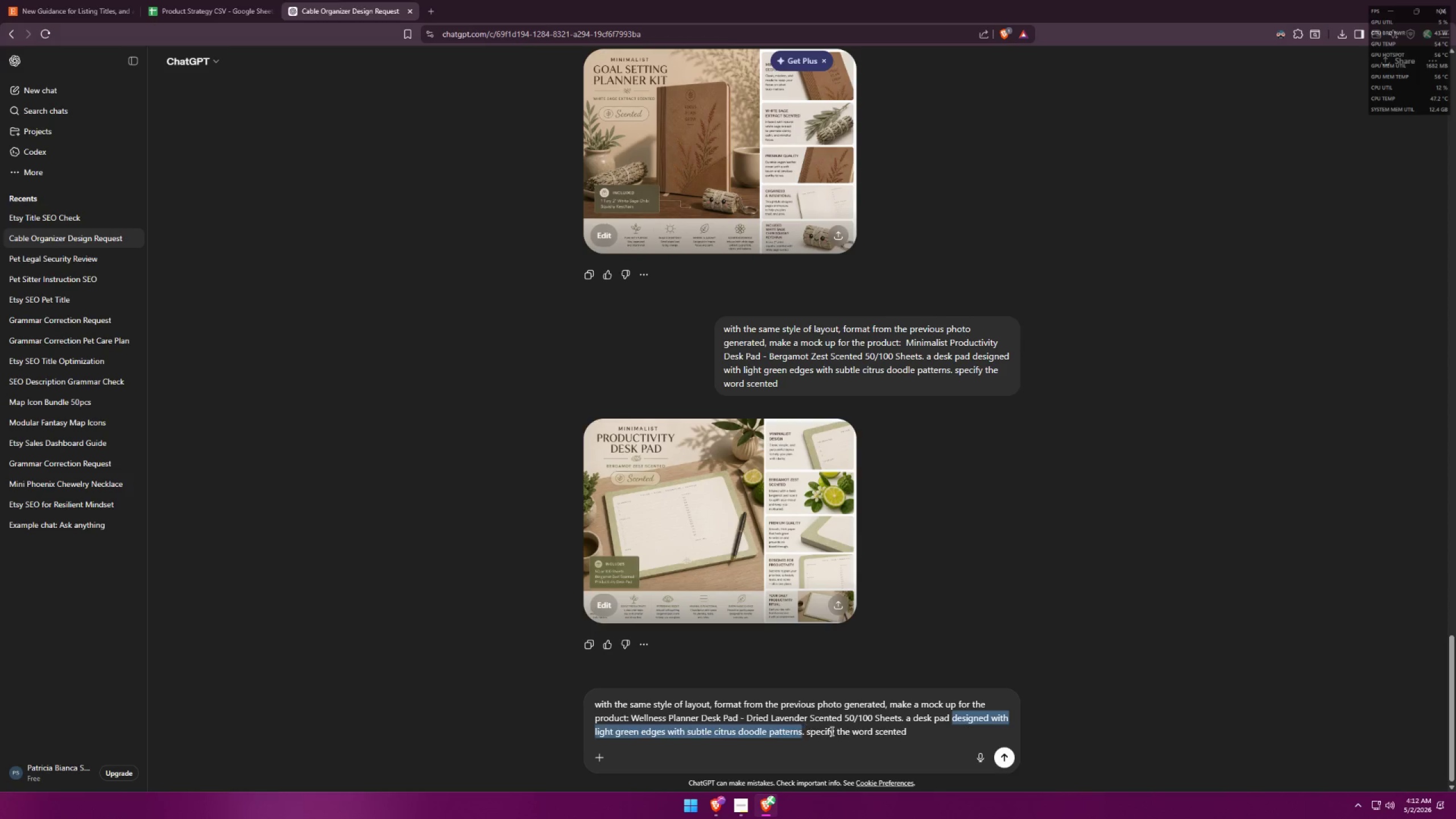 
key(Control+ControlLeft)
 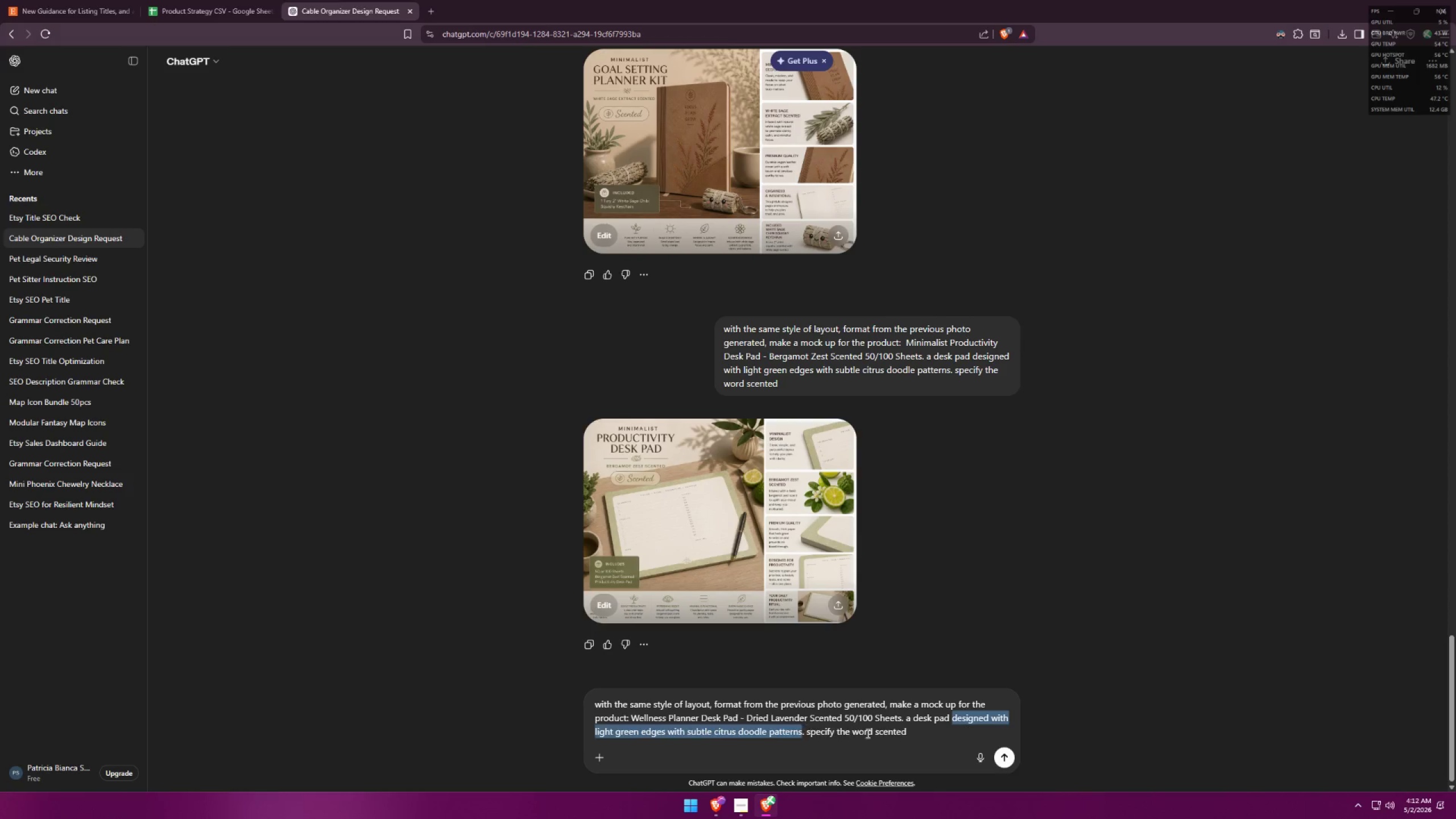 
key(Control+V)
 